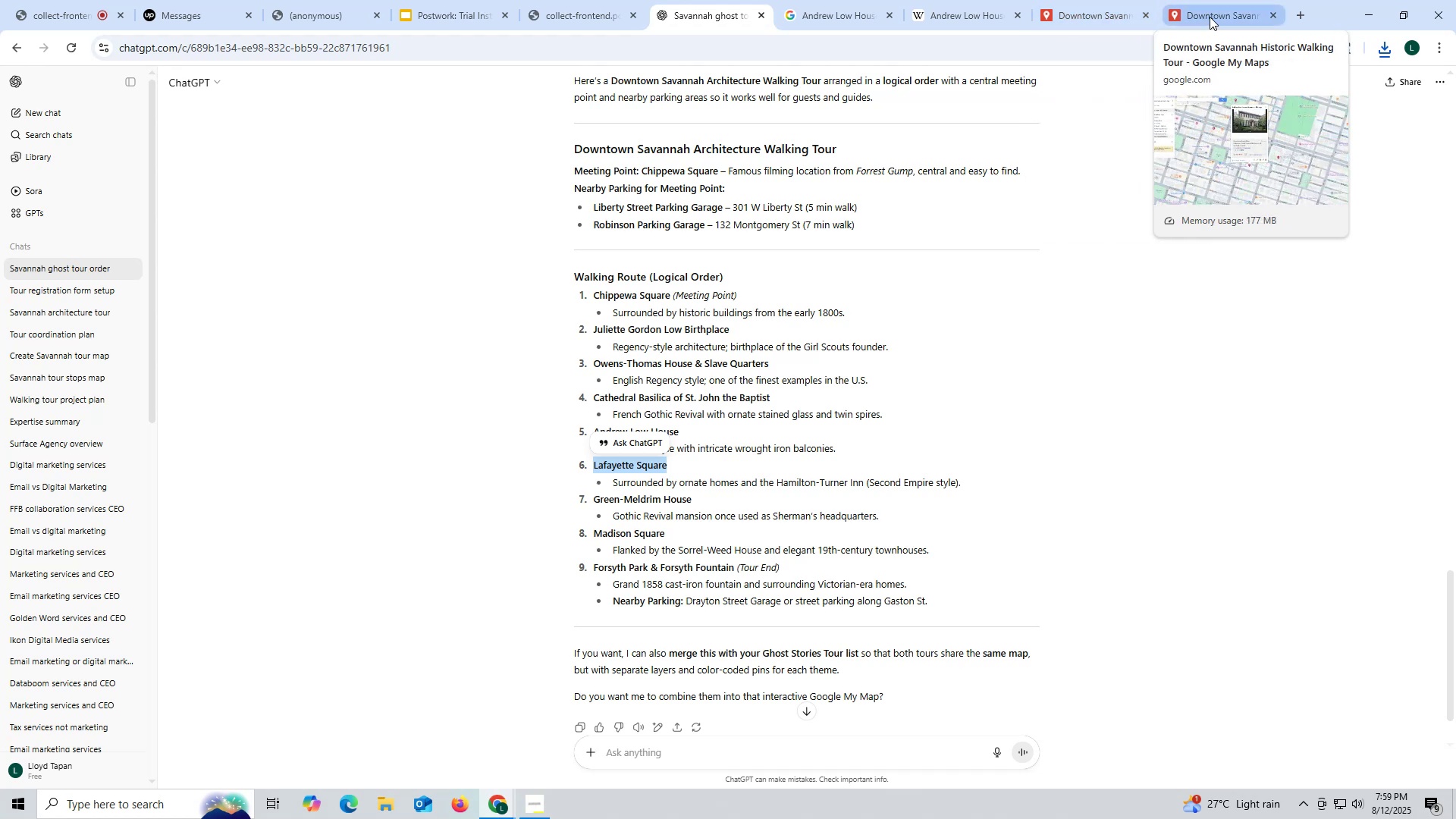 
wait(5.02)
 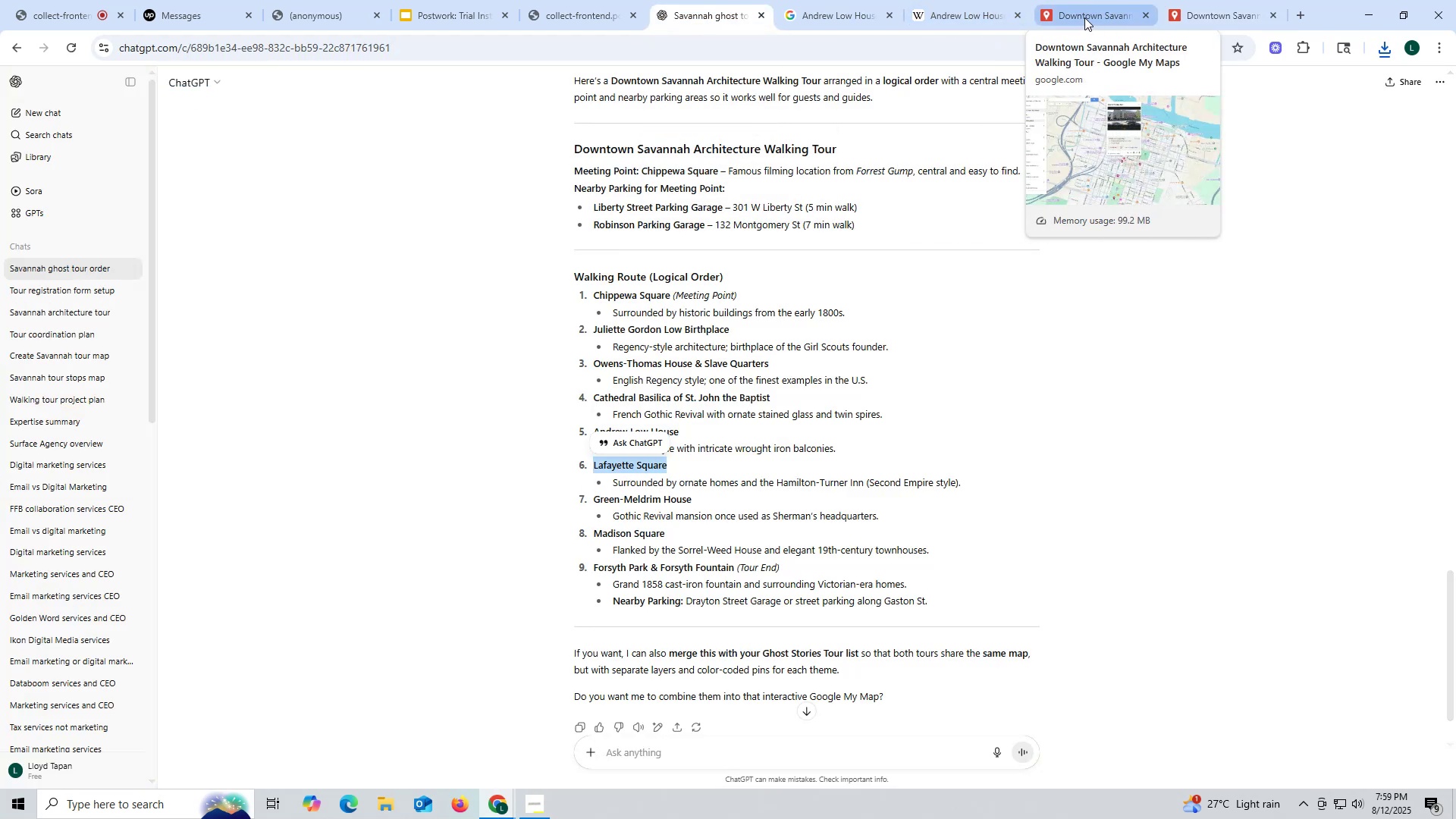 
left_click([307, 86])
 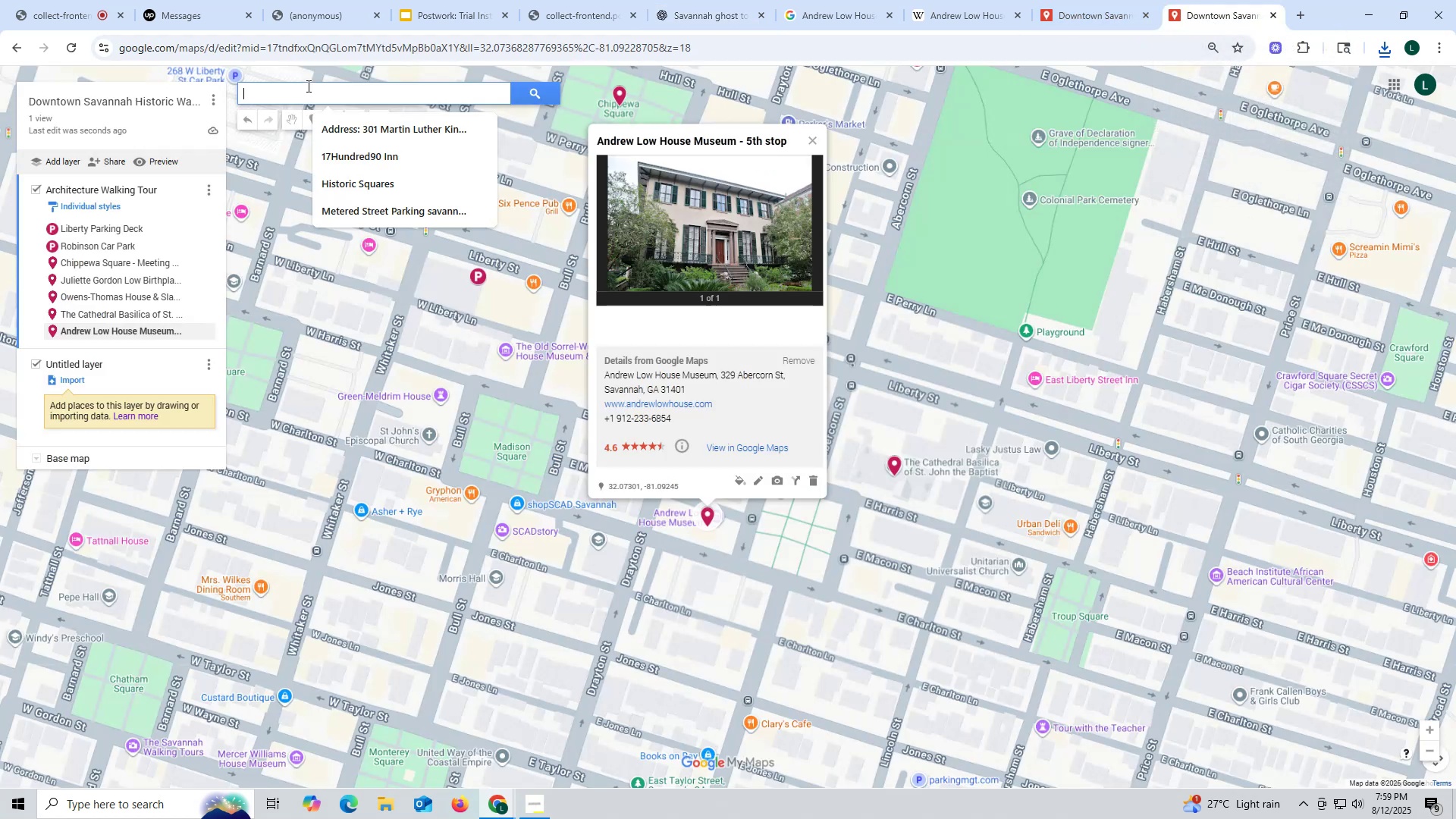 
key(Control+V)
 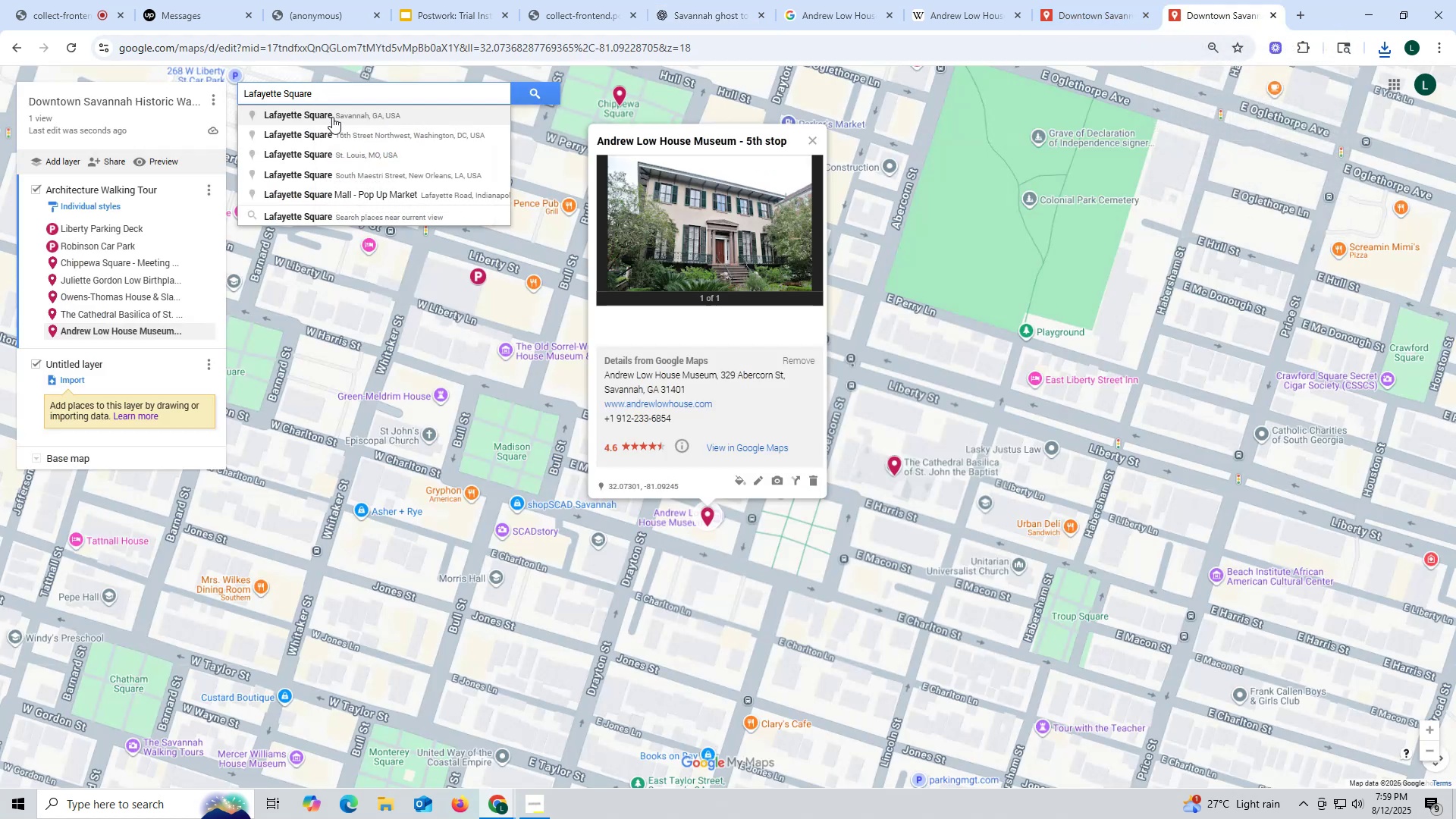 
left_click([332, 117])
 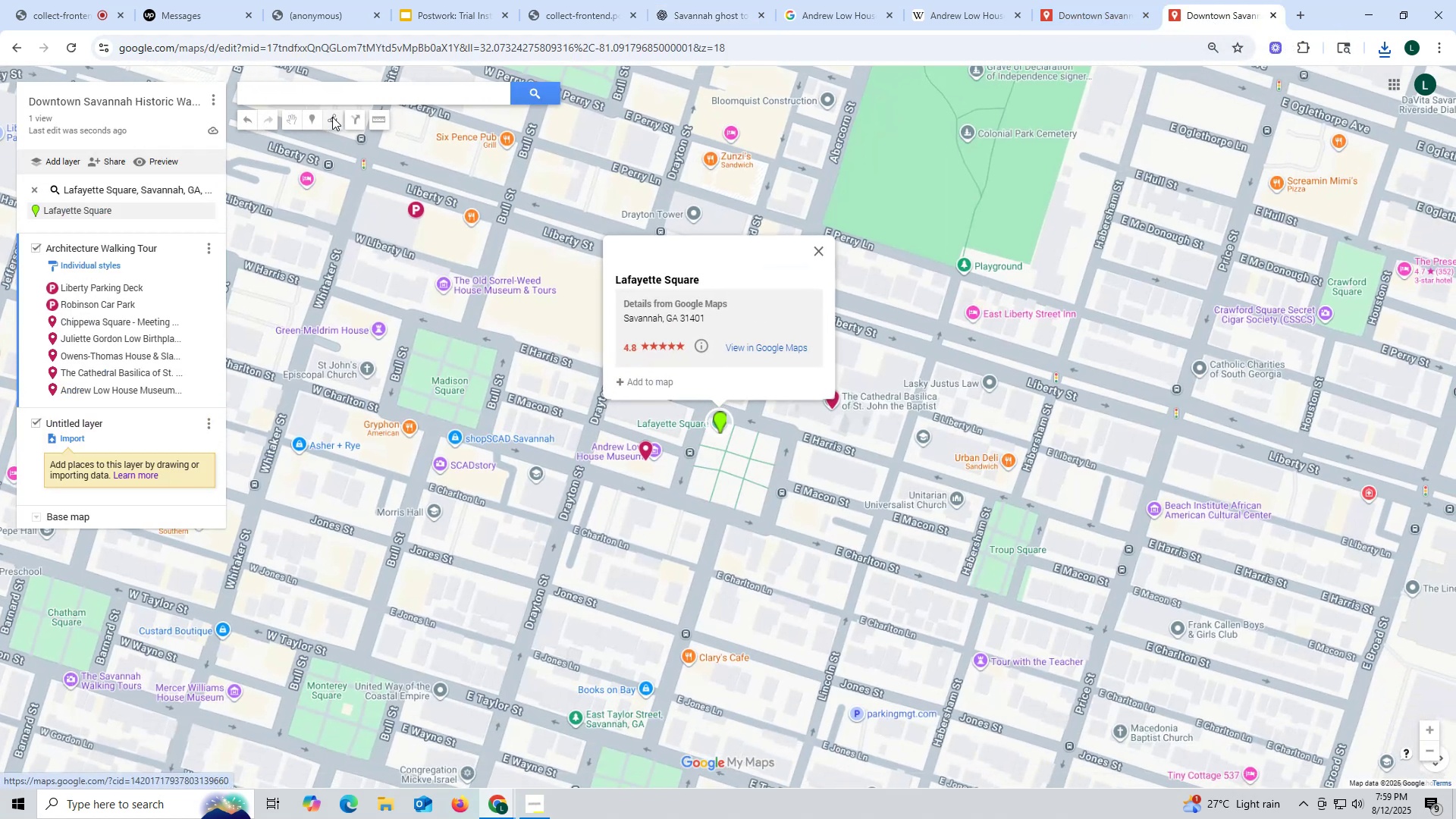 
mouse_move([372, 126])
 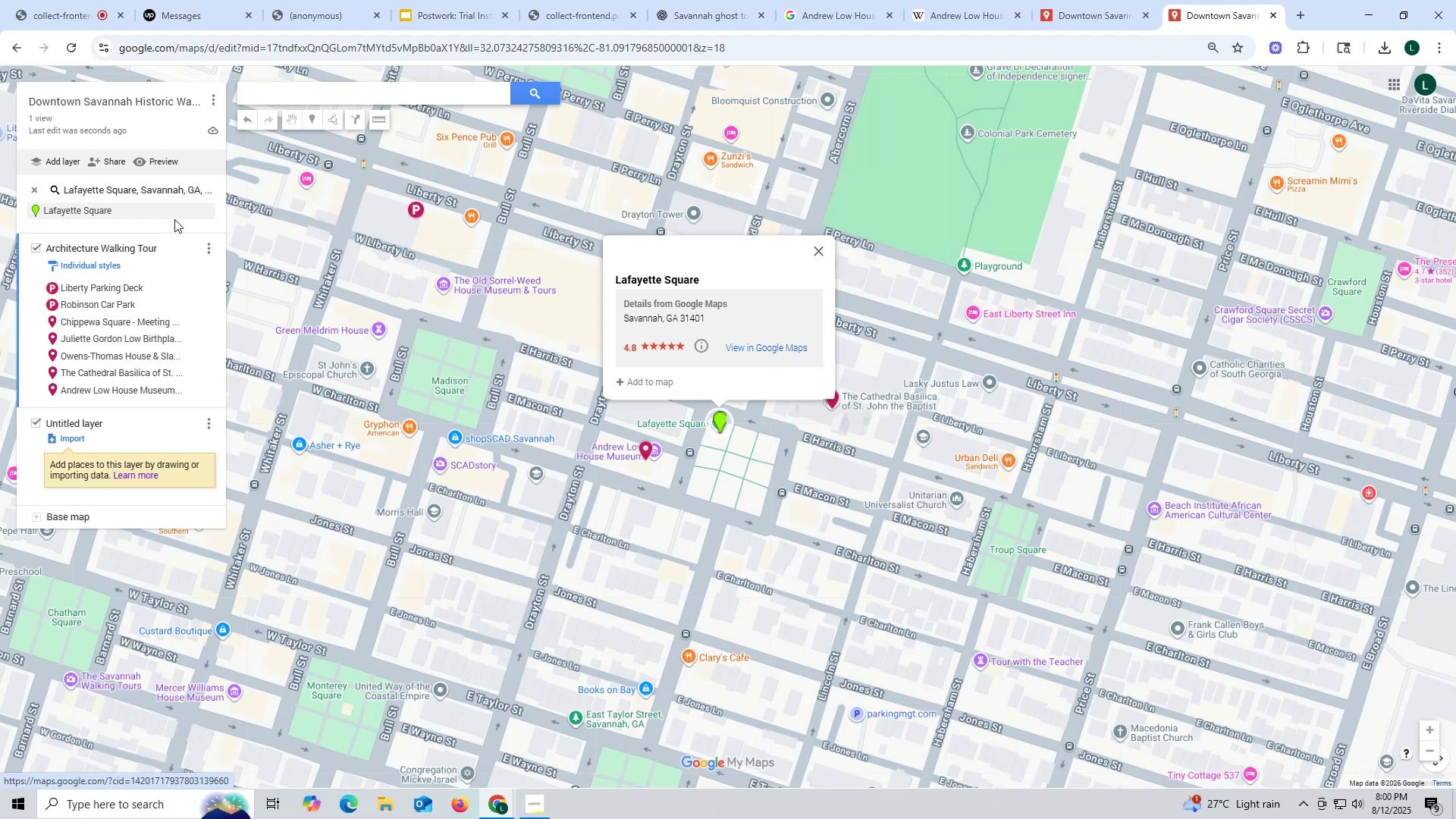 
wait(36.51)
 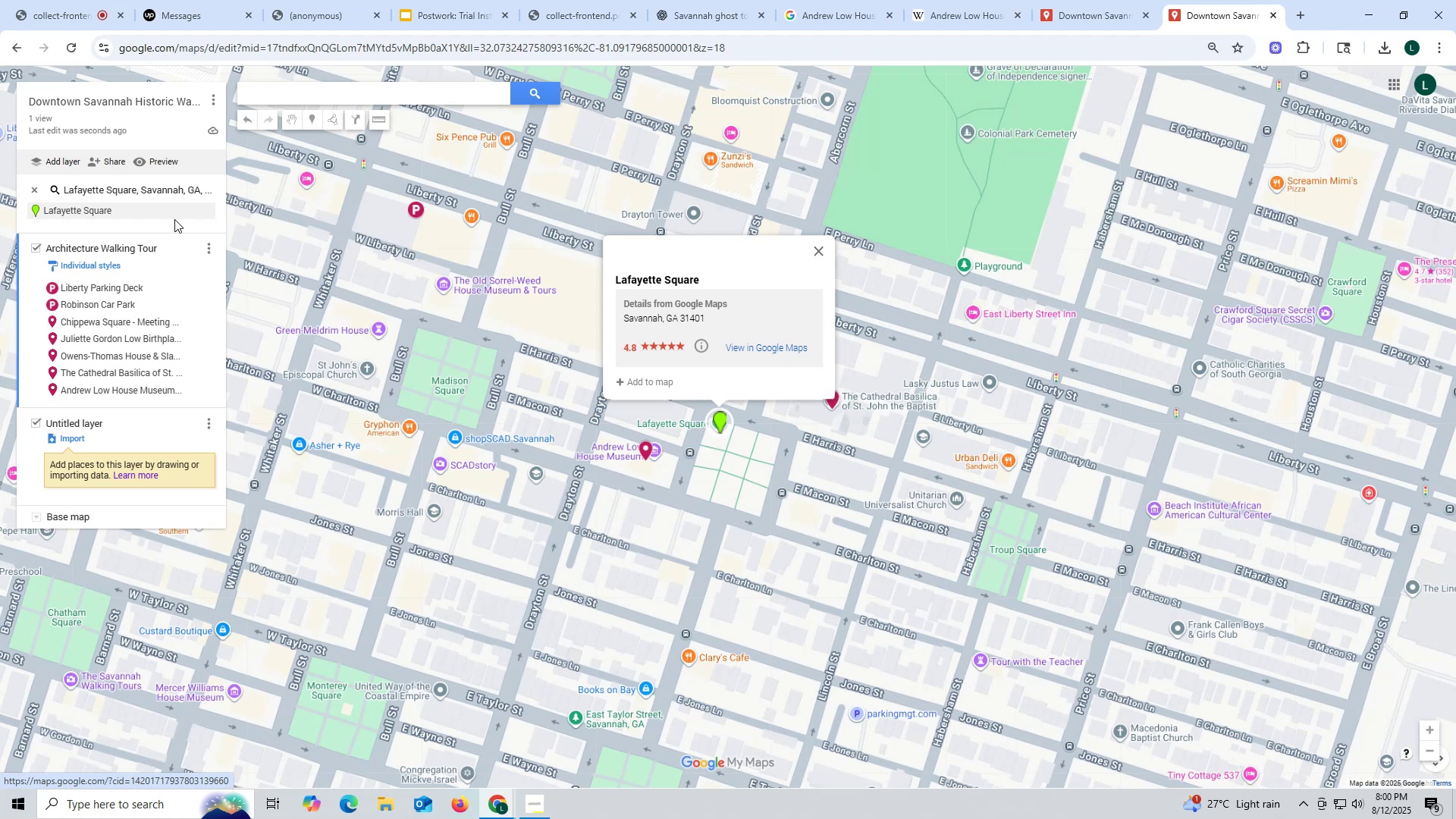 
left_click([205, 211])
 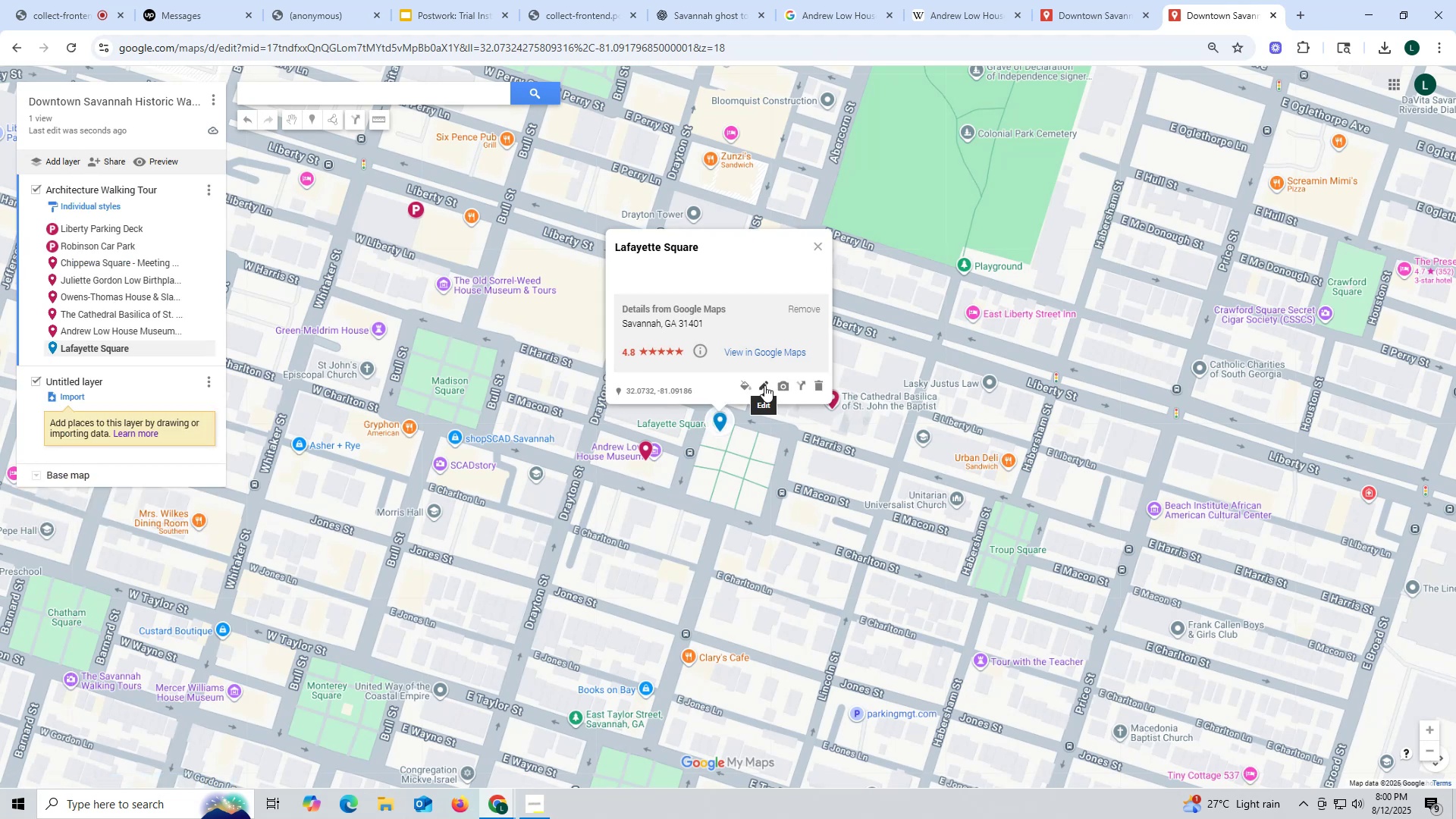 
left_click_drag(start_coordinate=[764, 384], to_coordinate=[711, 385])
 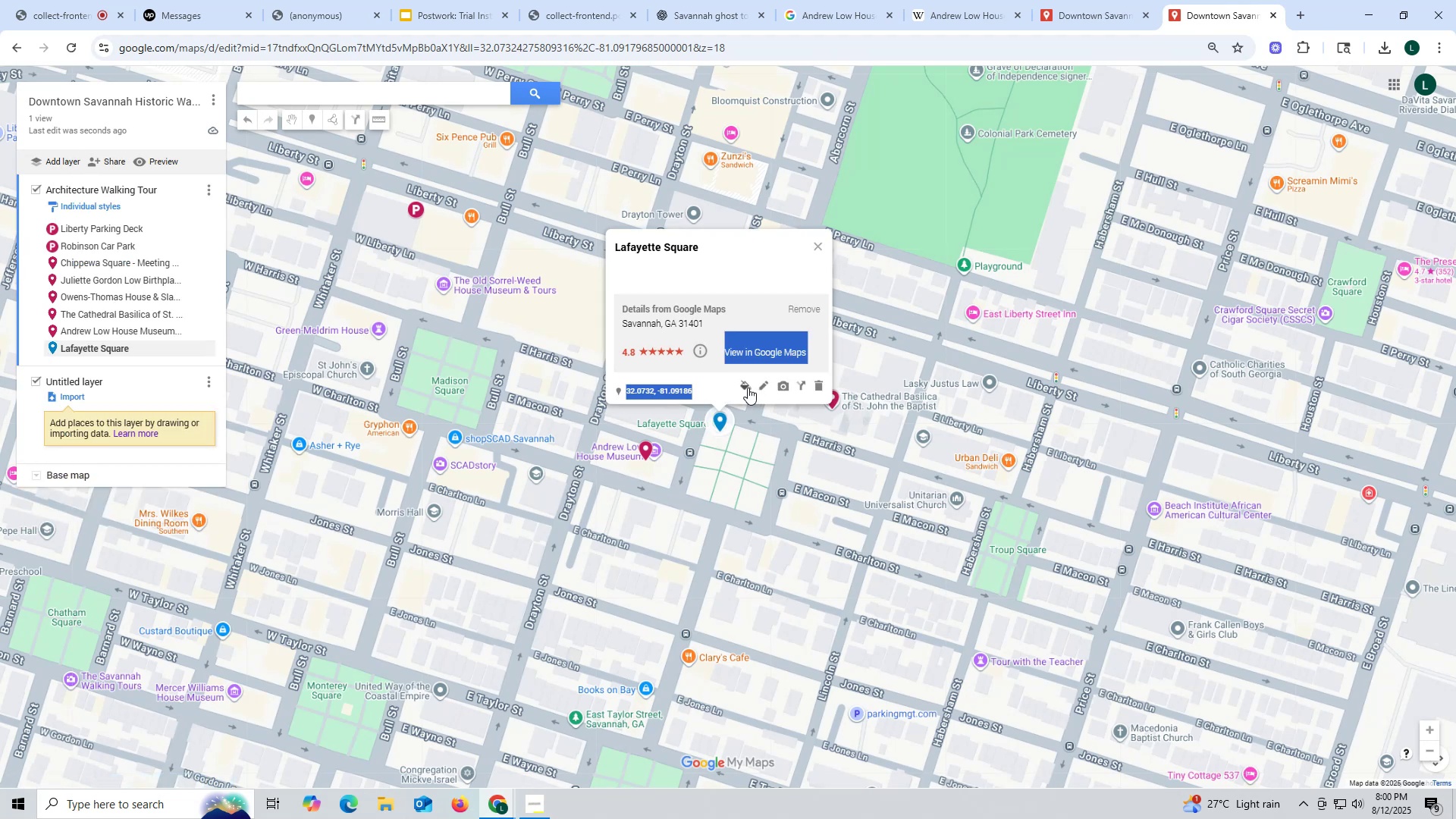 
left_click([746, 388])
 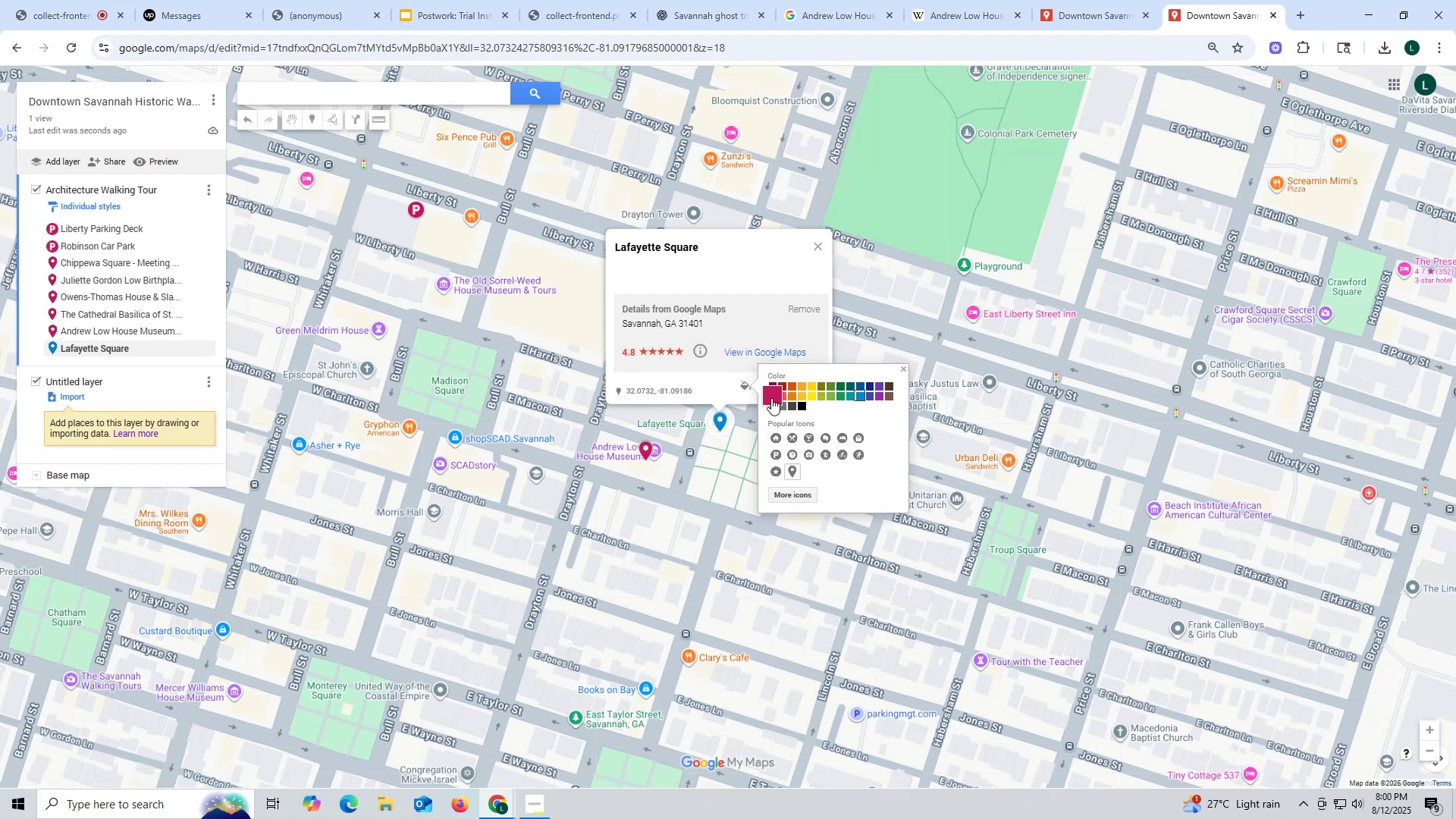 
left_click([774, 398])
 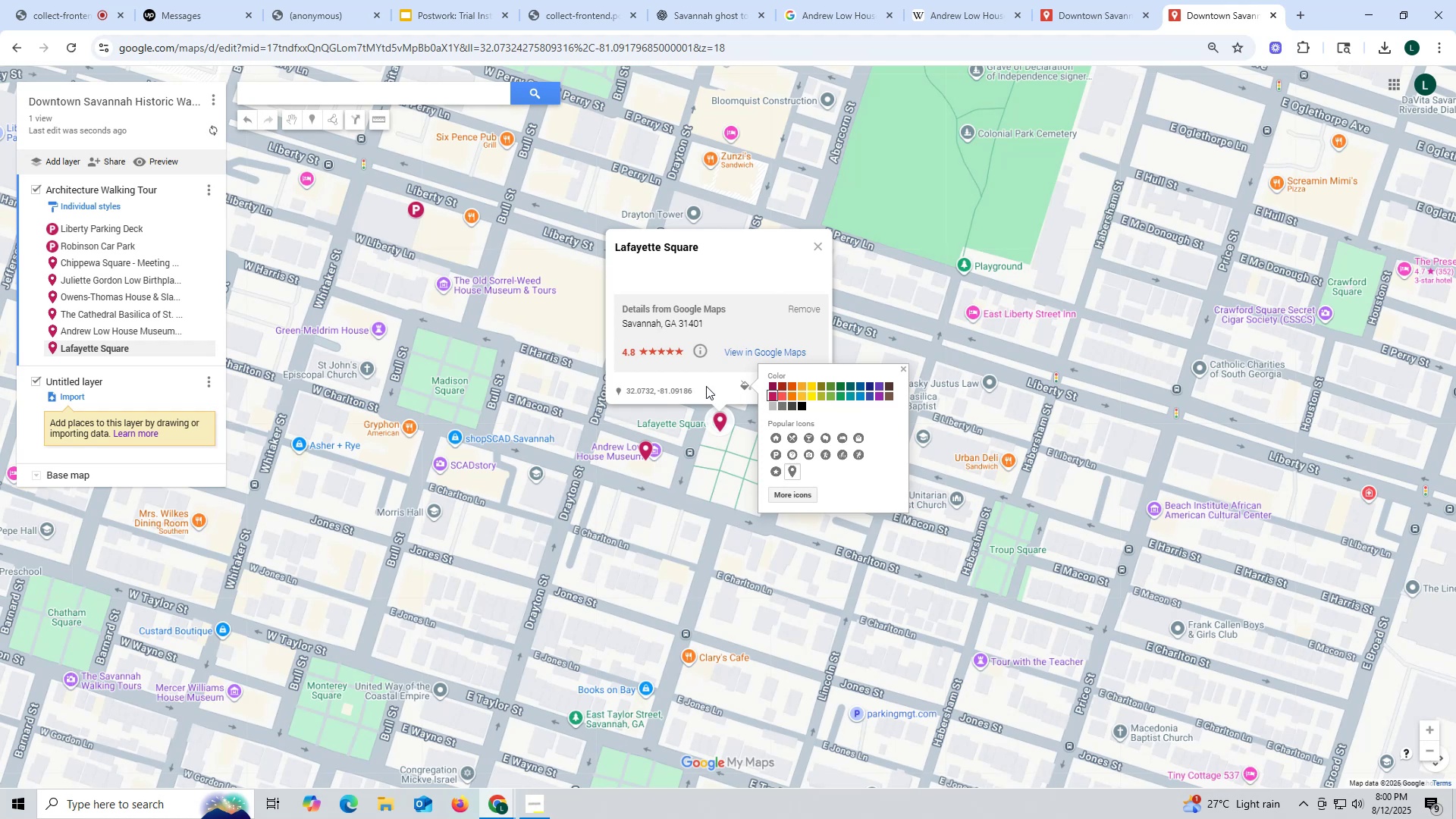 
left_click([695, 381])
 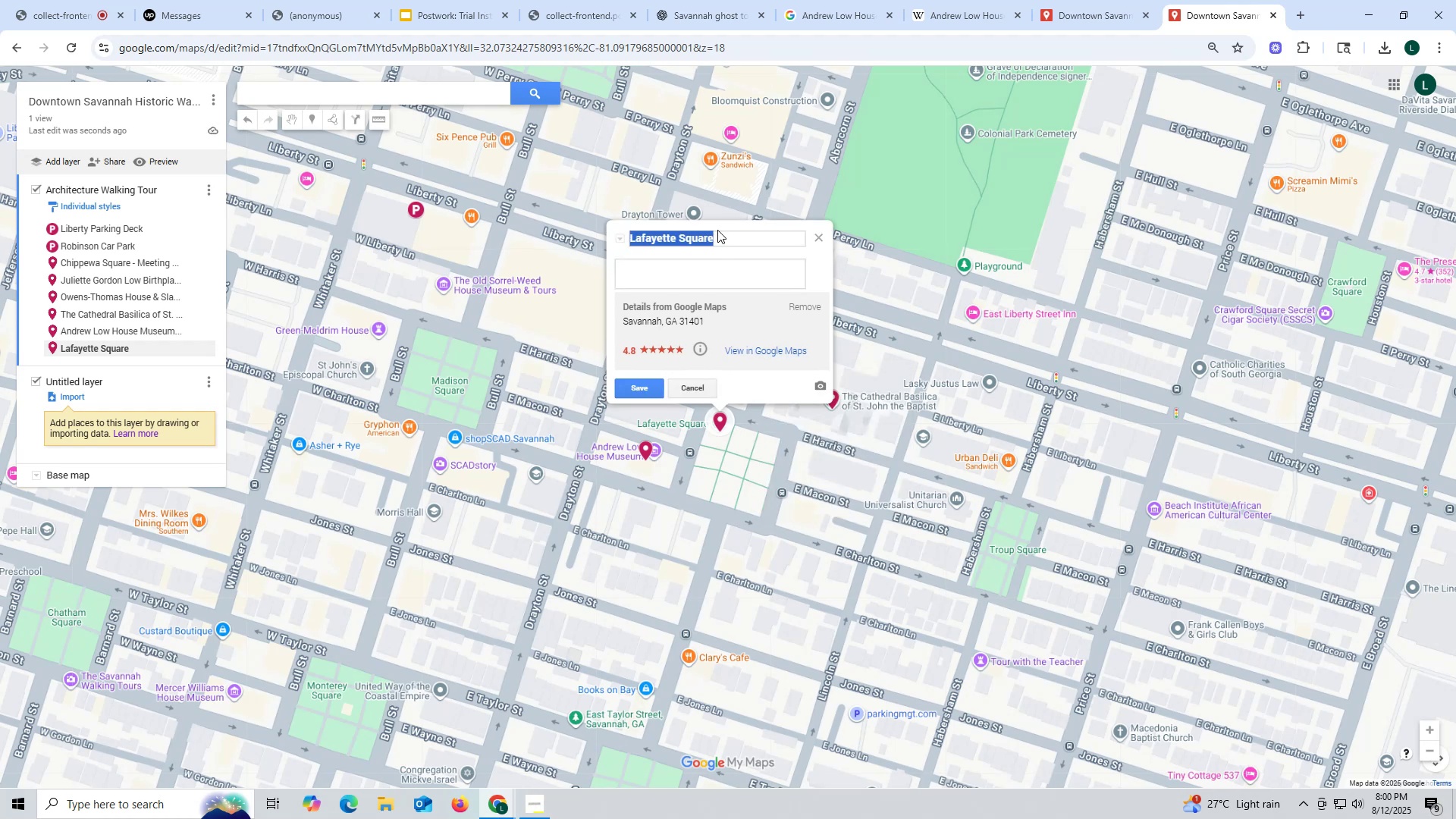 
left_click([729, 234])
 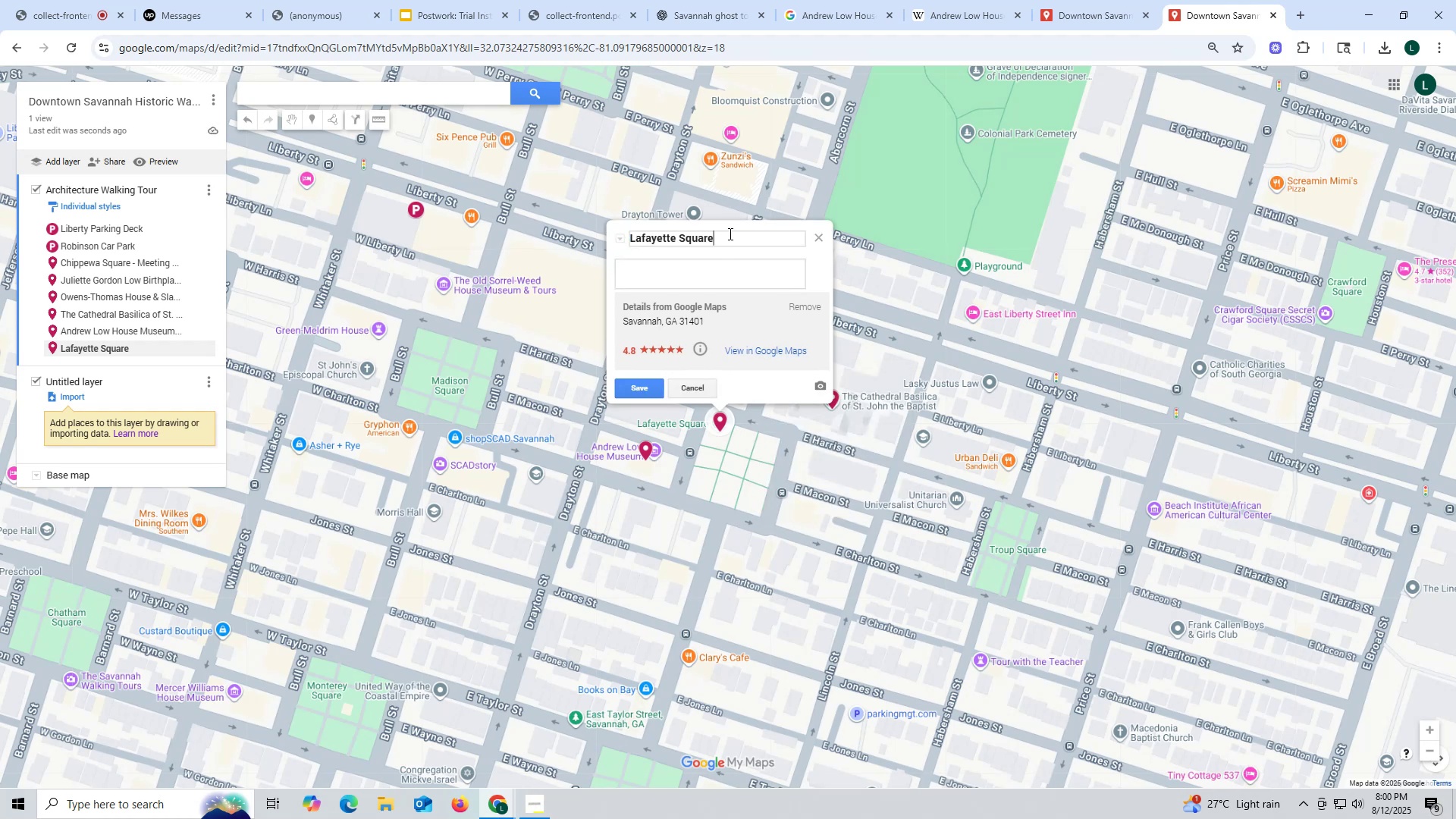 
type( 6th)
key(Backspace)
key(Backspace)
key(Backspace)
type(- 6th sop)
key(Backspace)
key(Backspace)
type(top)
 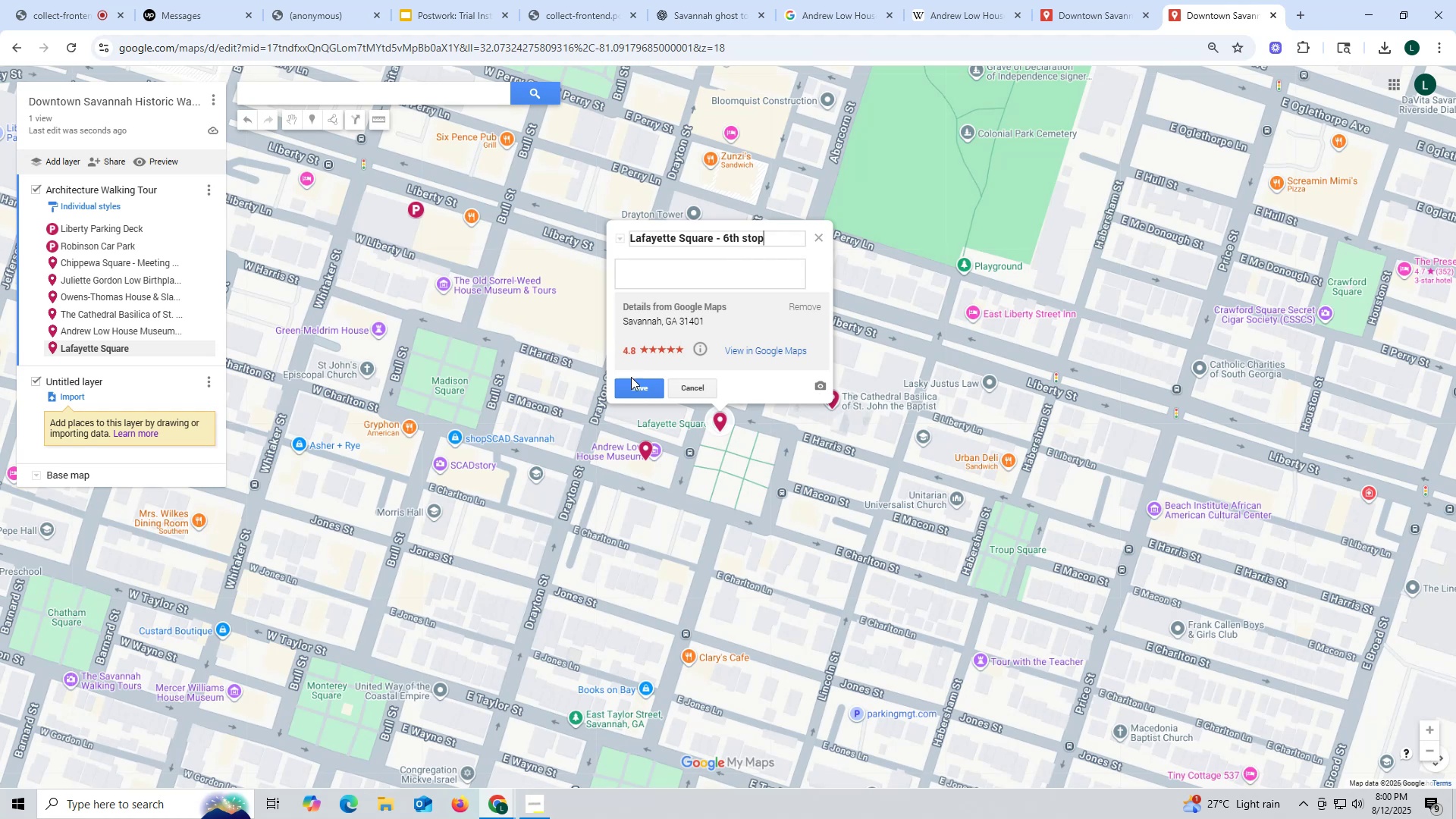 
left_click([632, 386])
 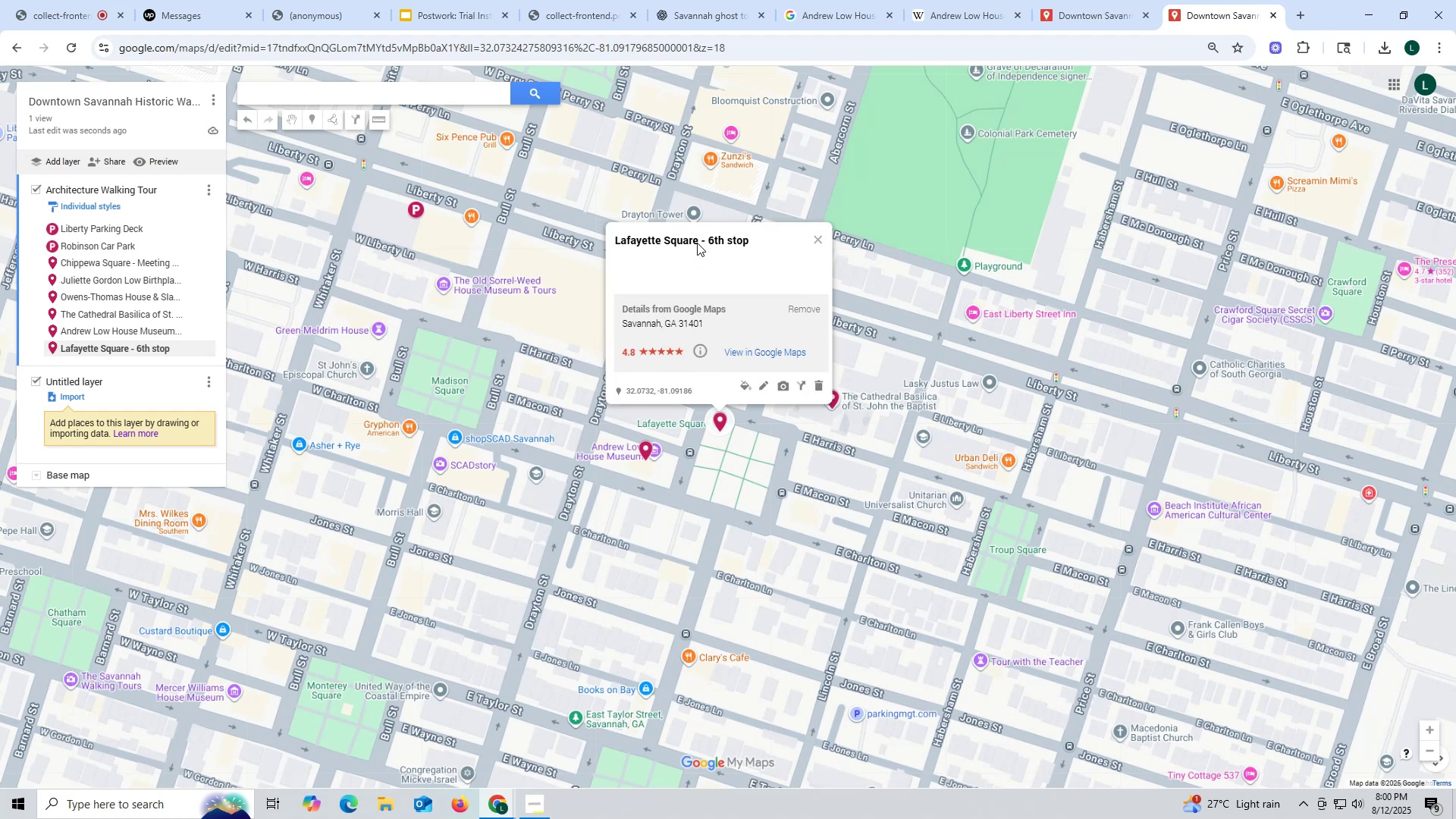 
left_click([698, 238])
 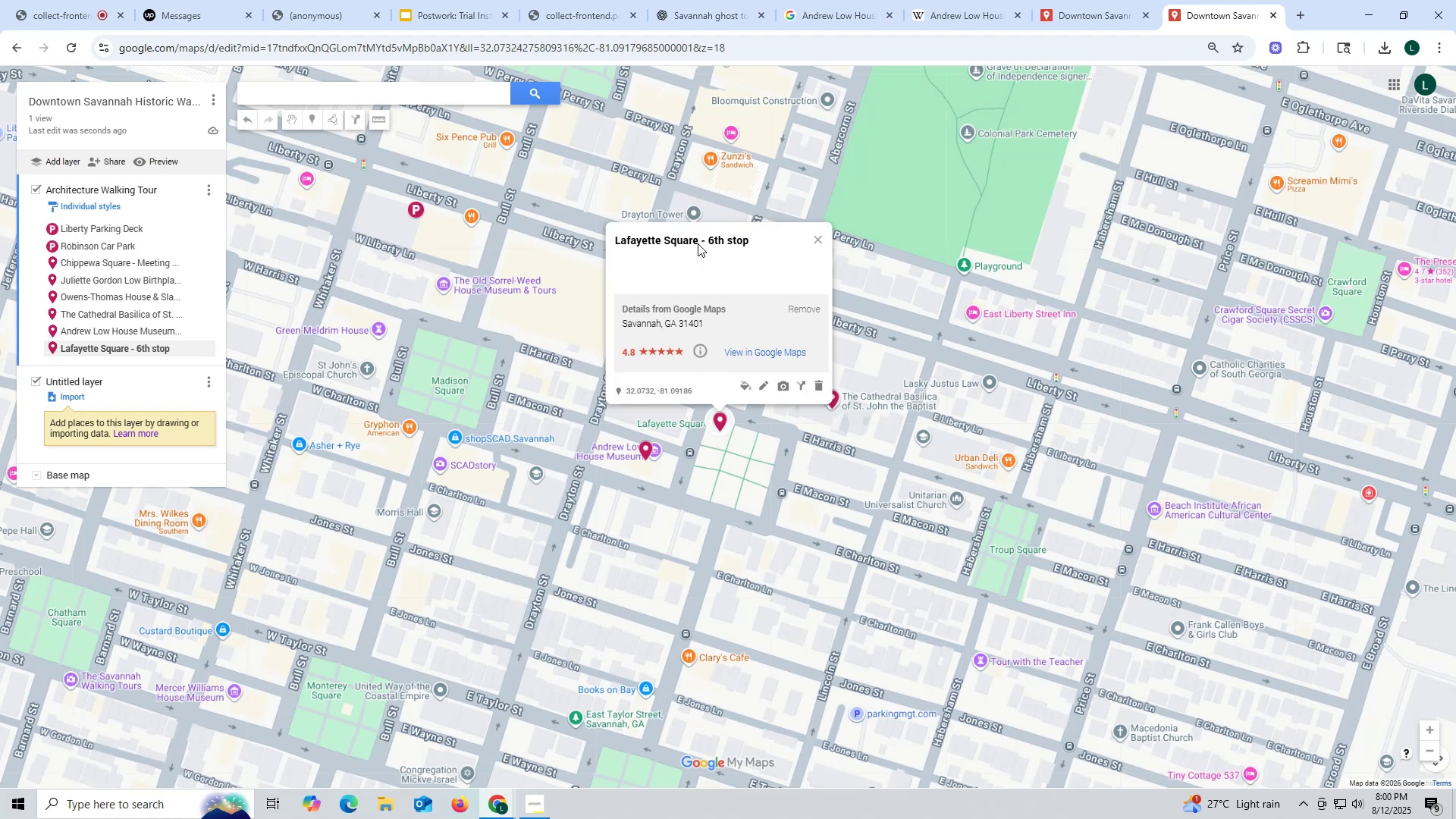 
left_click_drag(start_coordinate=[699, 238], to_coordinate=[614, 239])
 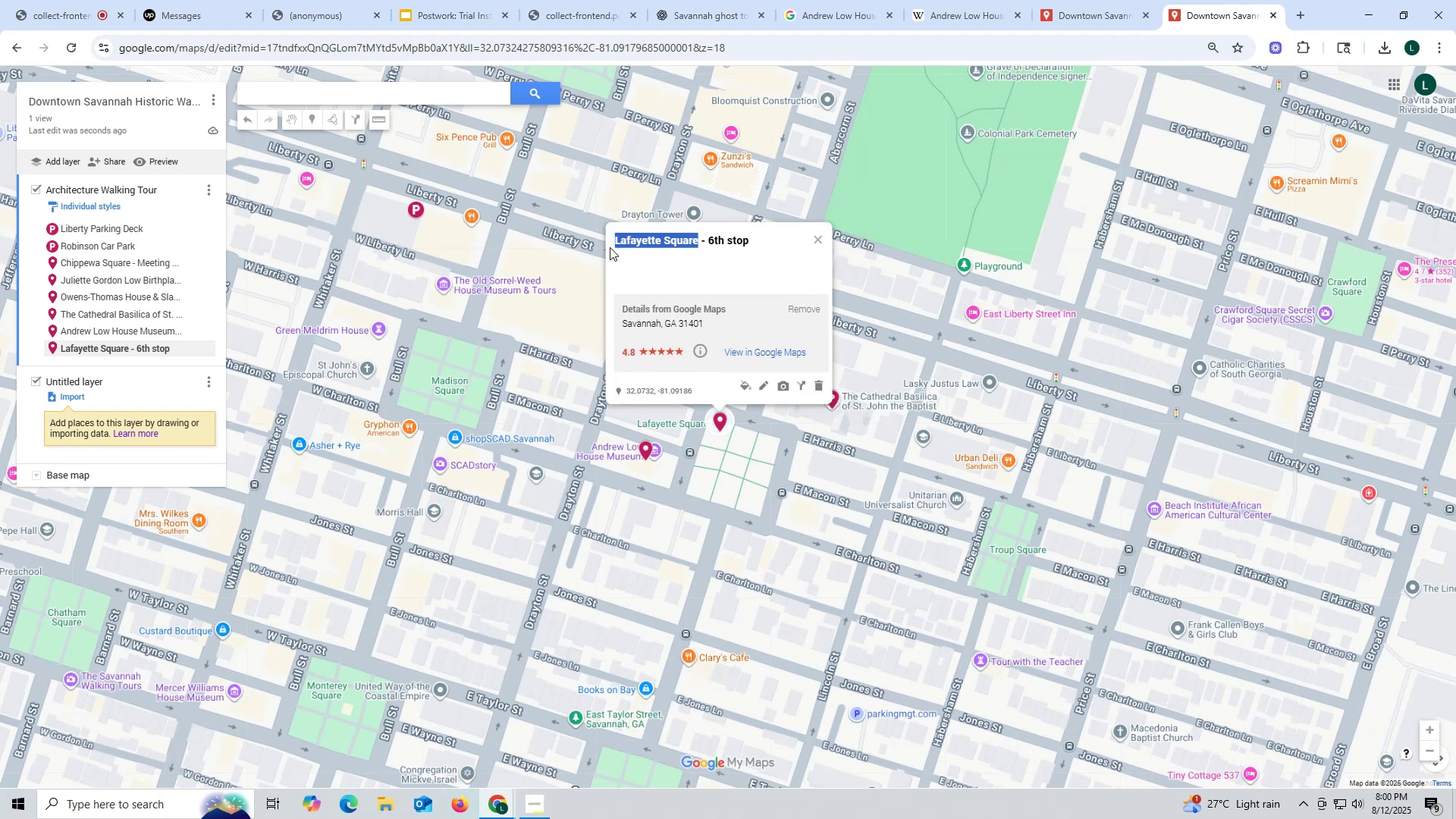 
key(Control+ControlLeft)
 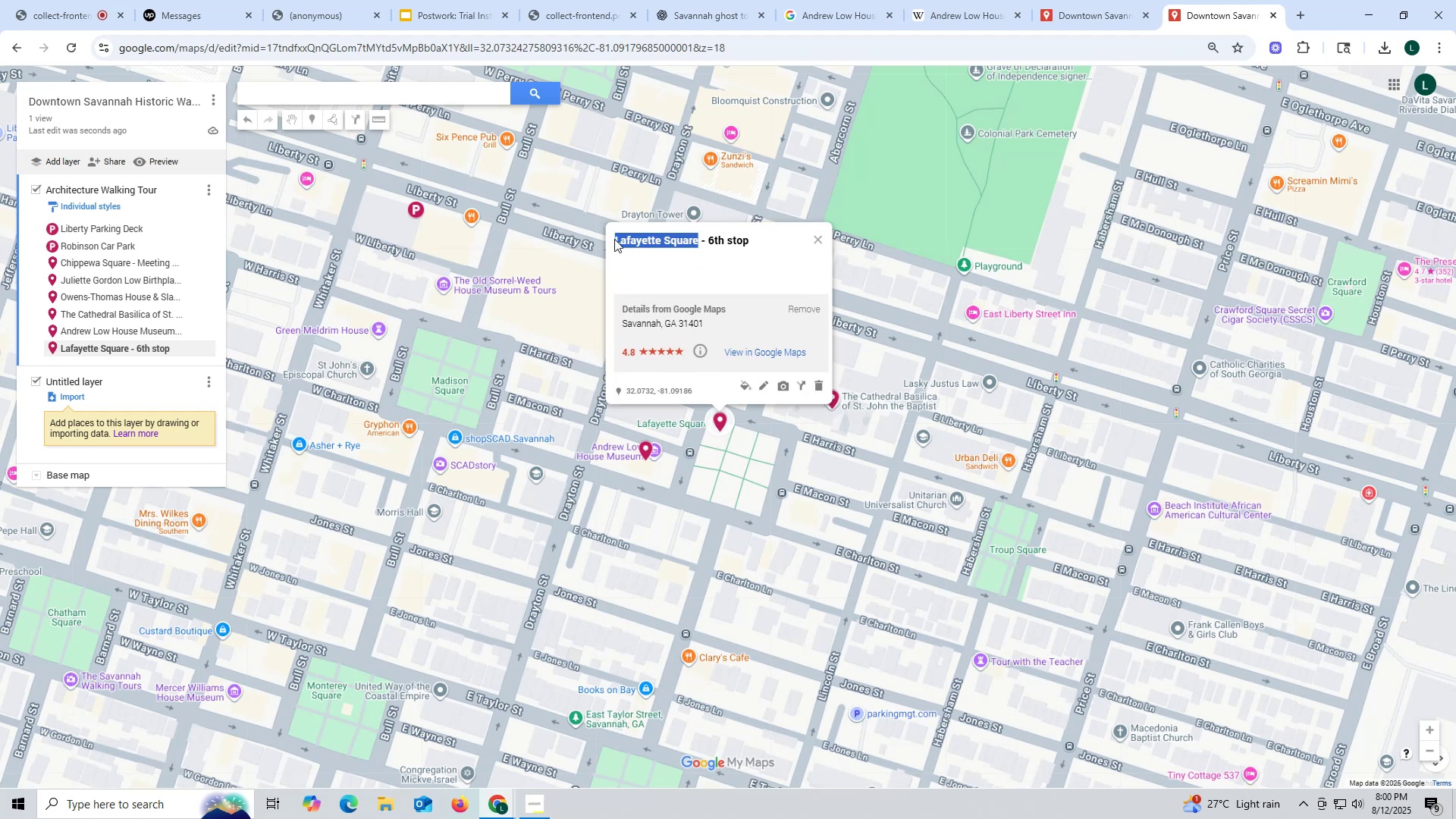 
key(Control+C)
 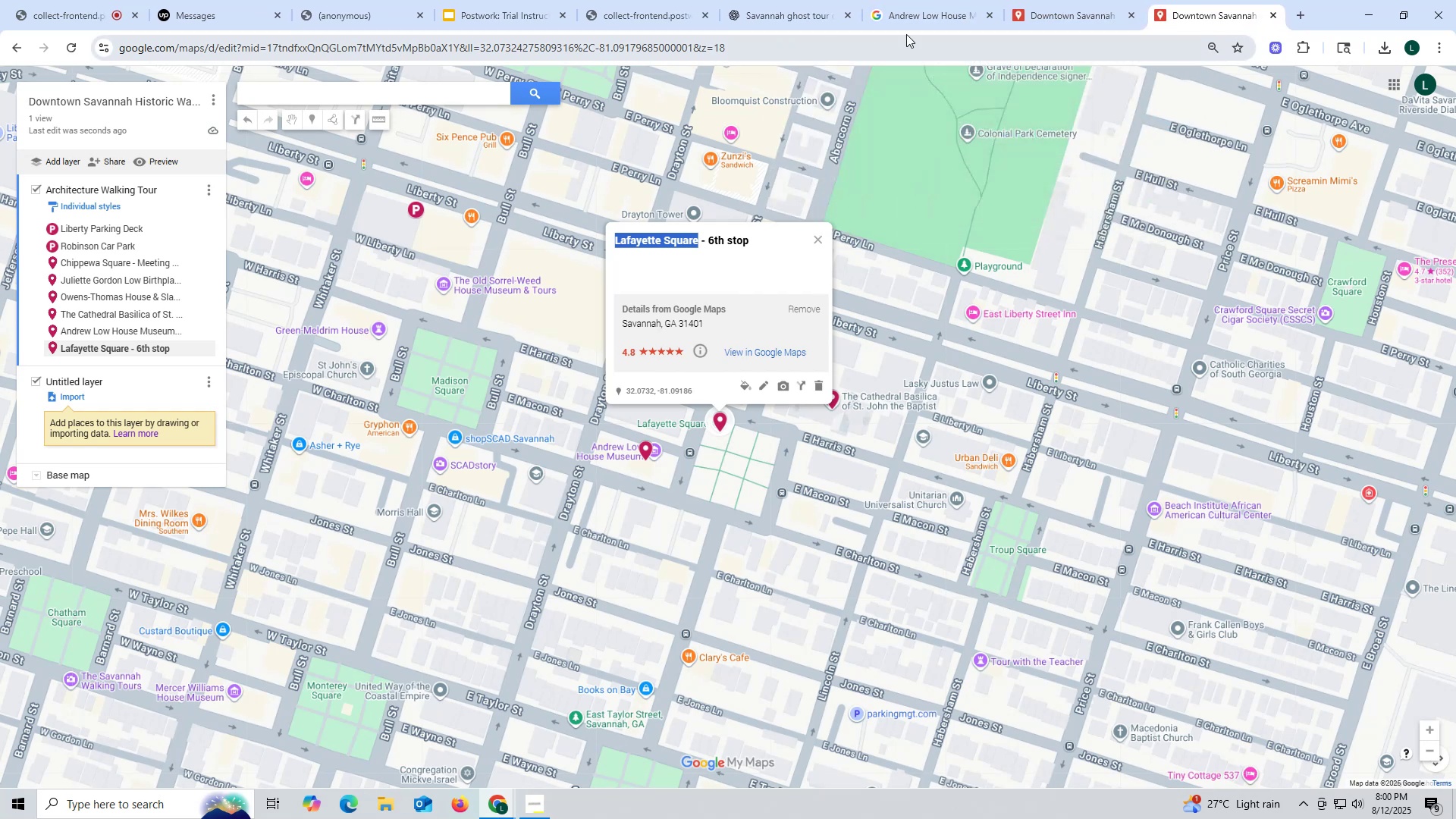 
wait(6.6)
 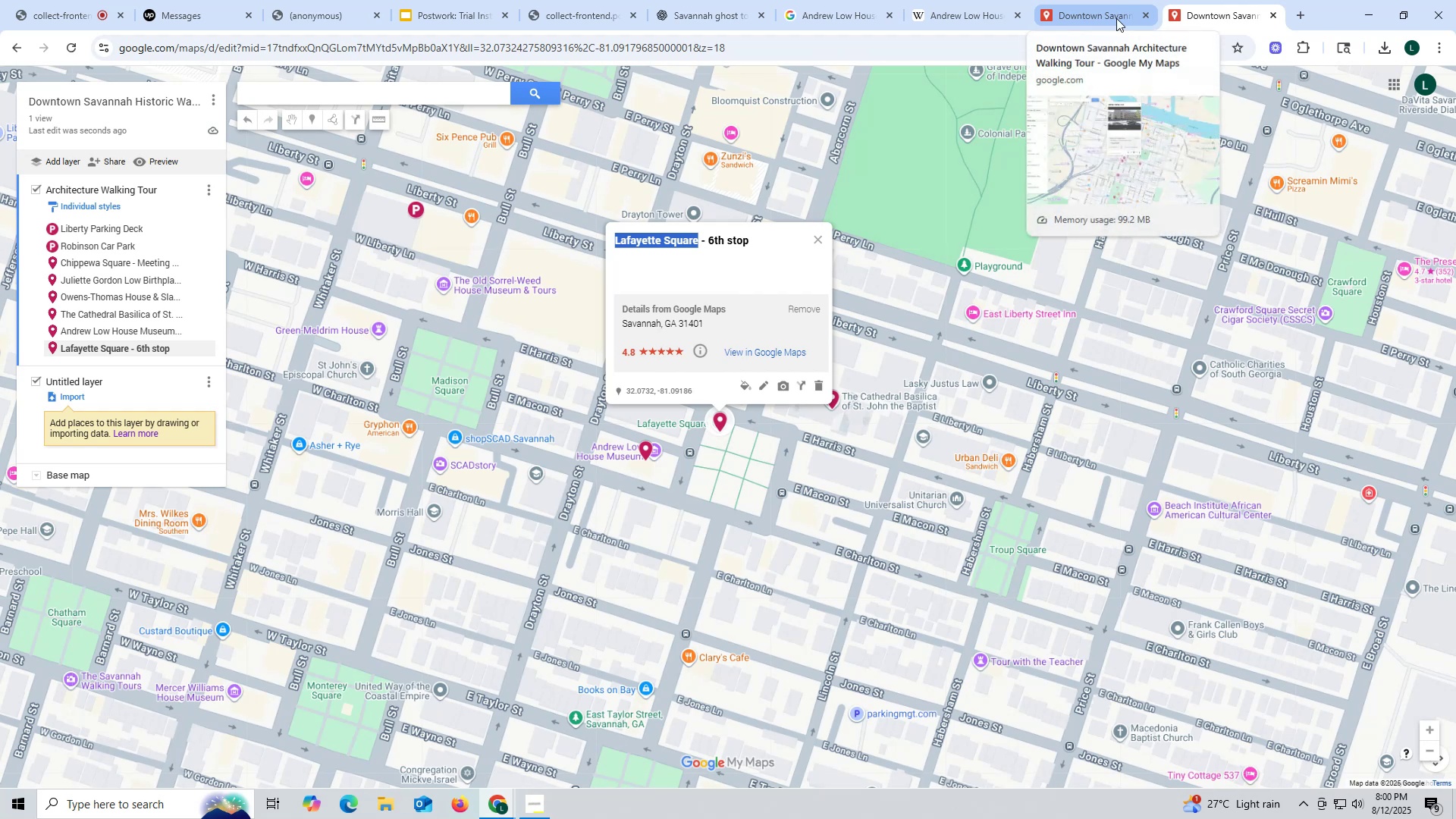 
left_click_drag(start_coordinate=[299, 98], to_coordinate=[16, 101])
 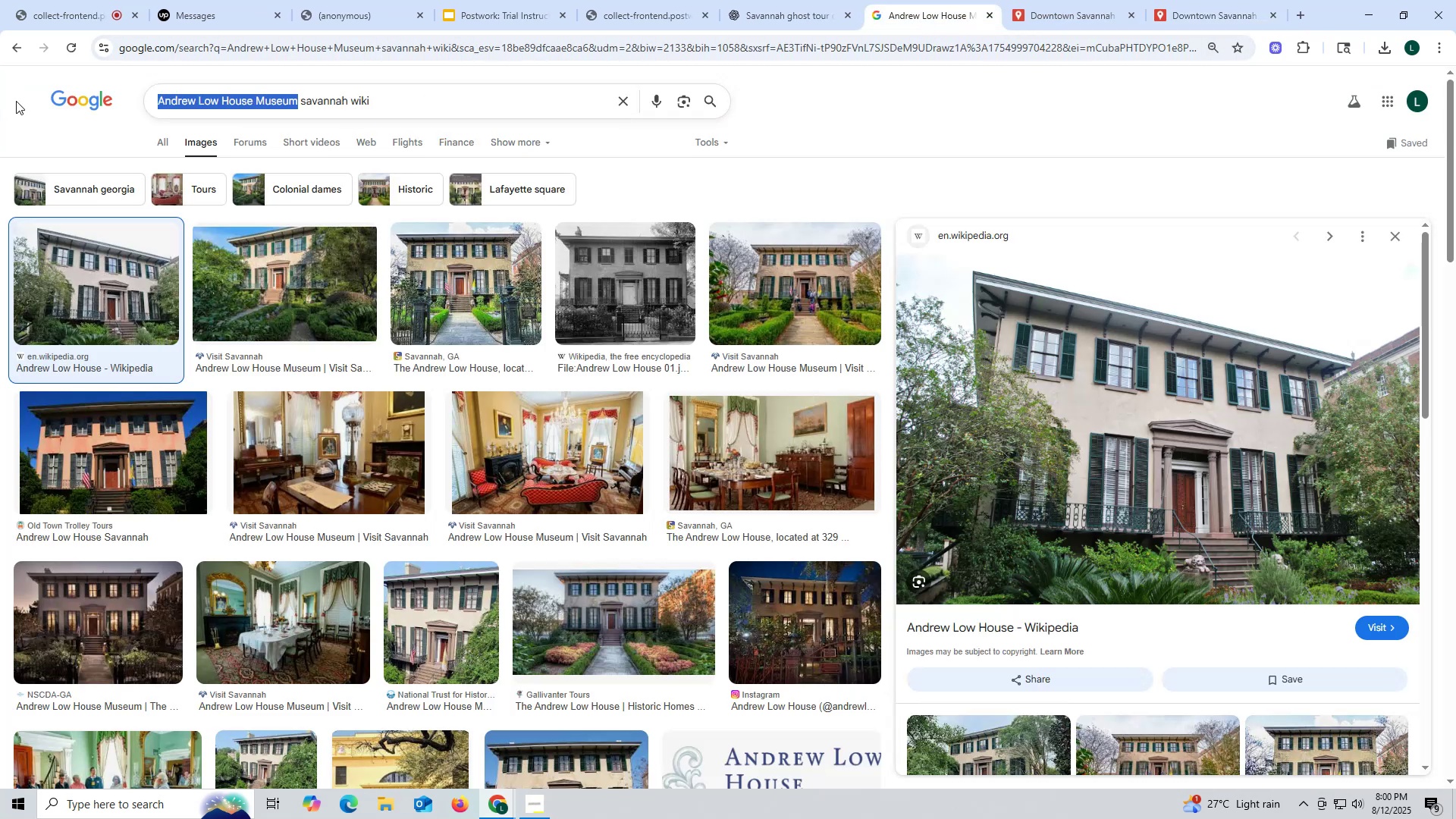 
key(Control+ControlLeft)
 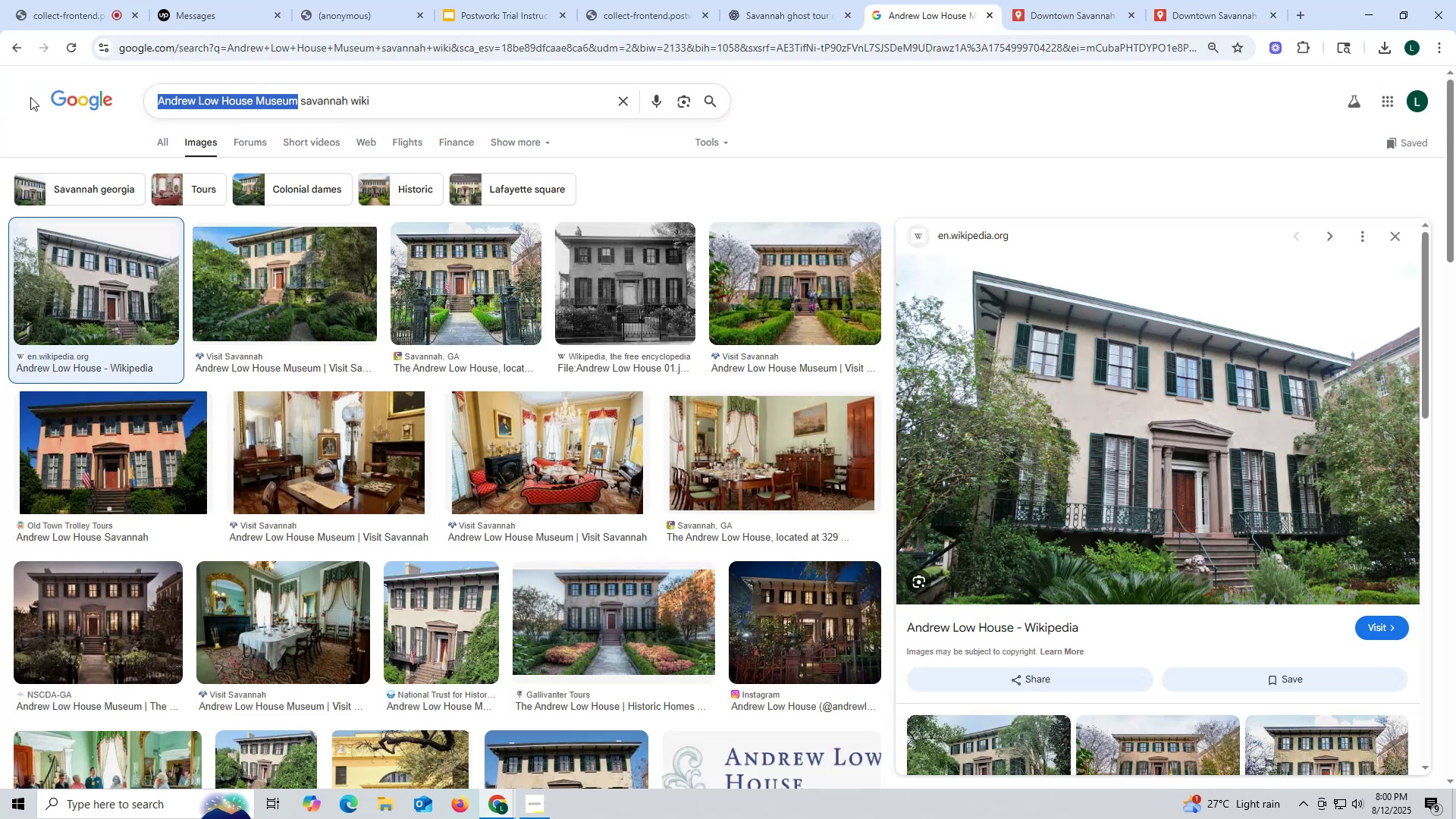 
key(Control+V)
 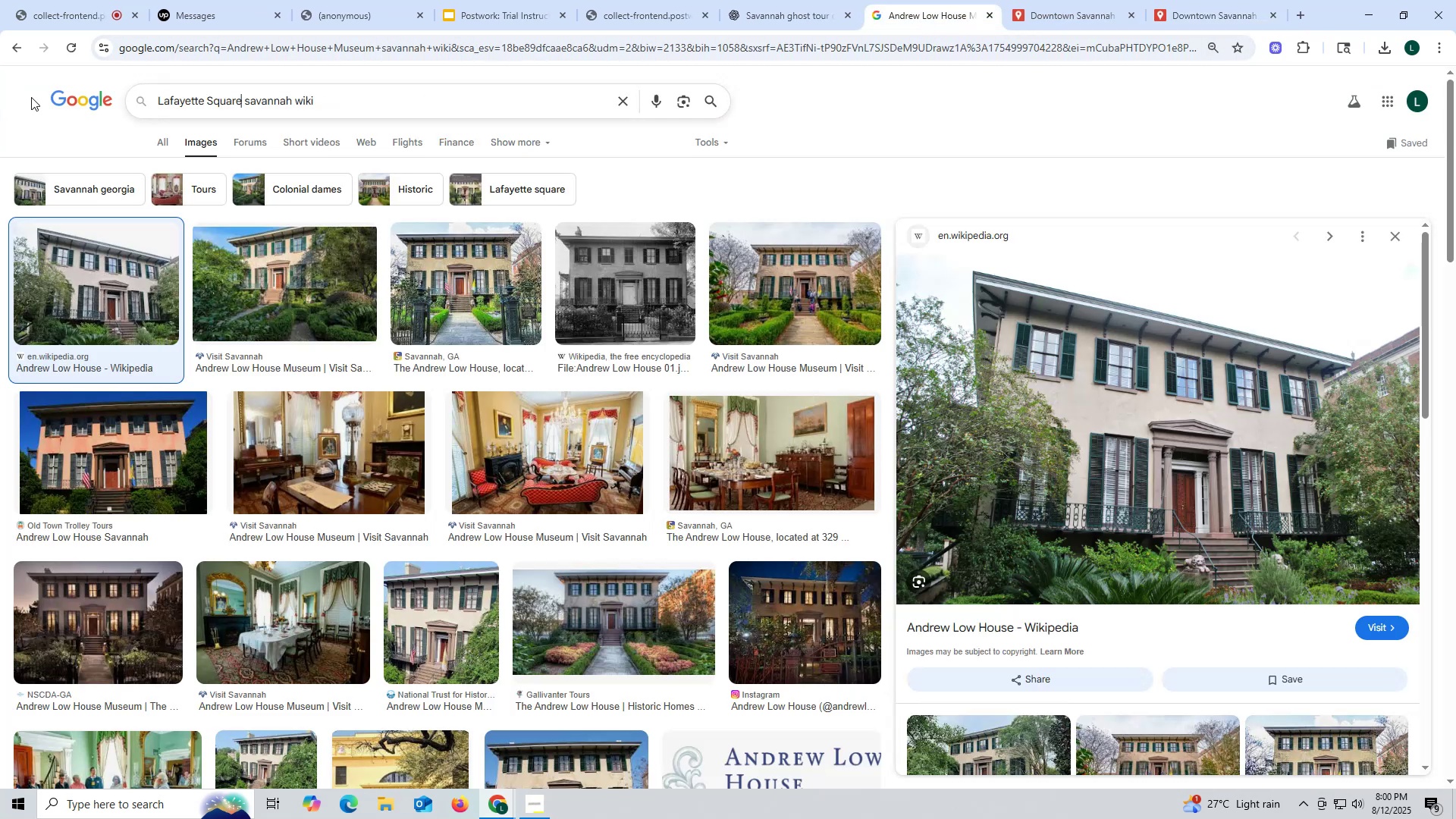 
key(Enter)
 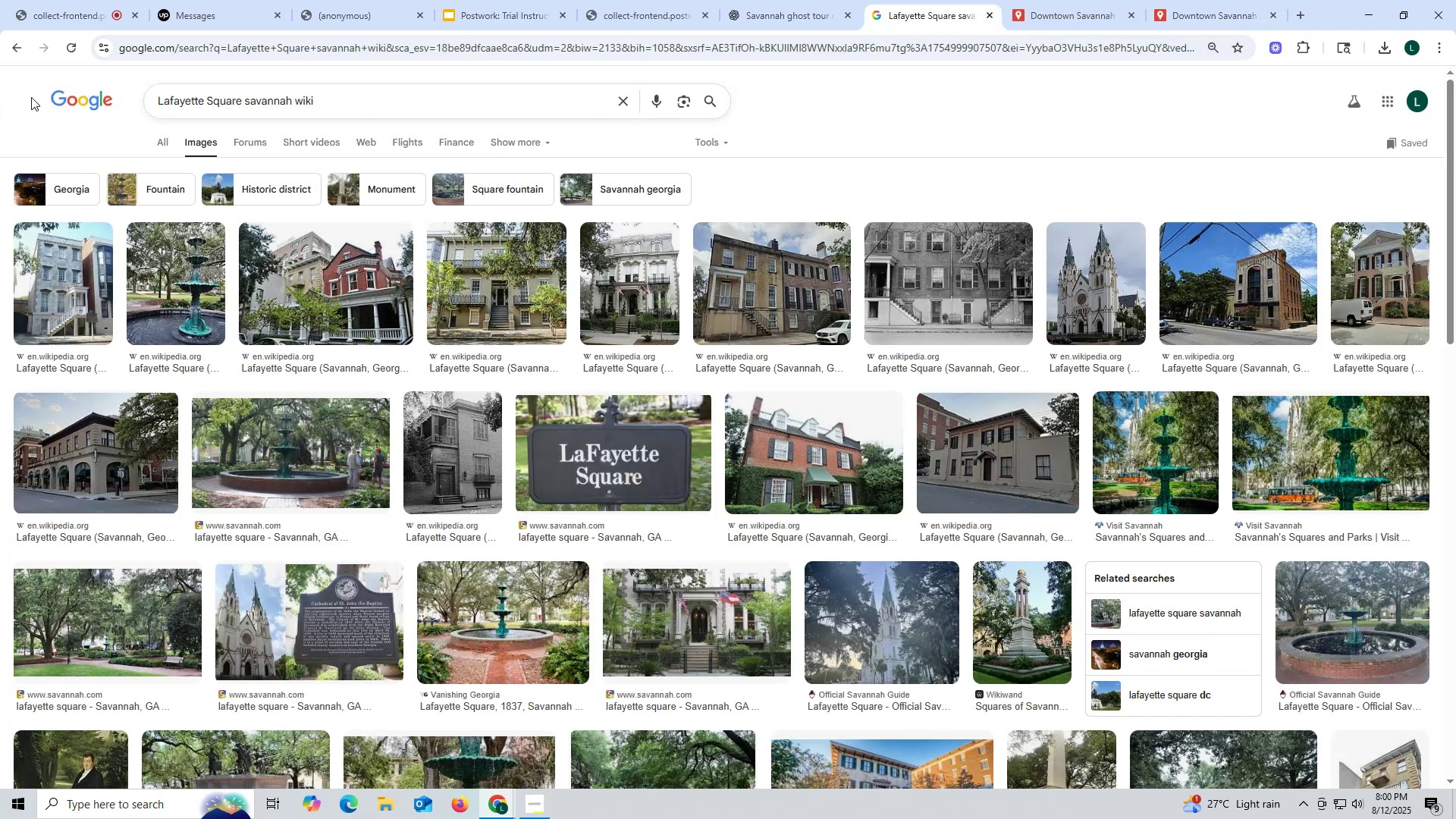 
left_click([67, 282])
 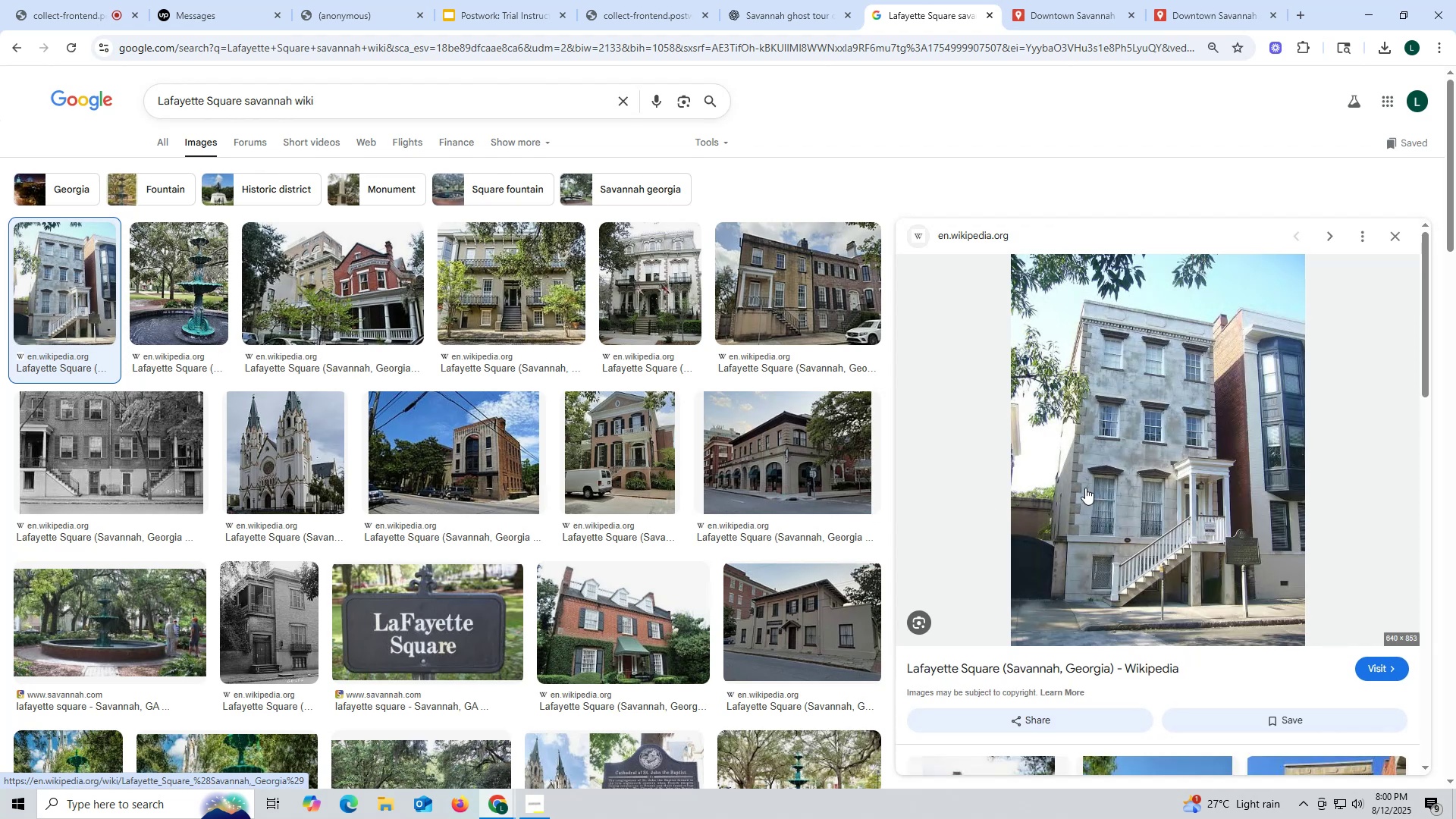 
left_click([1103, 463])
 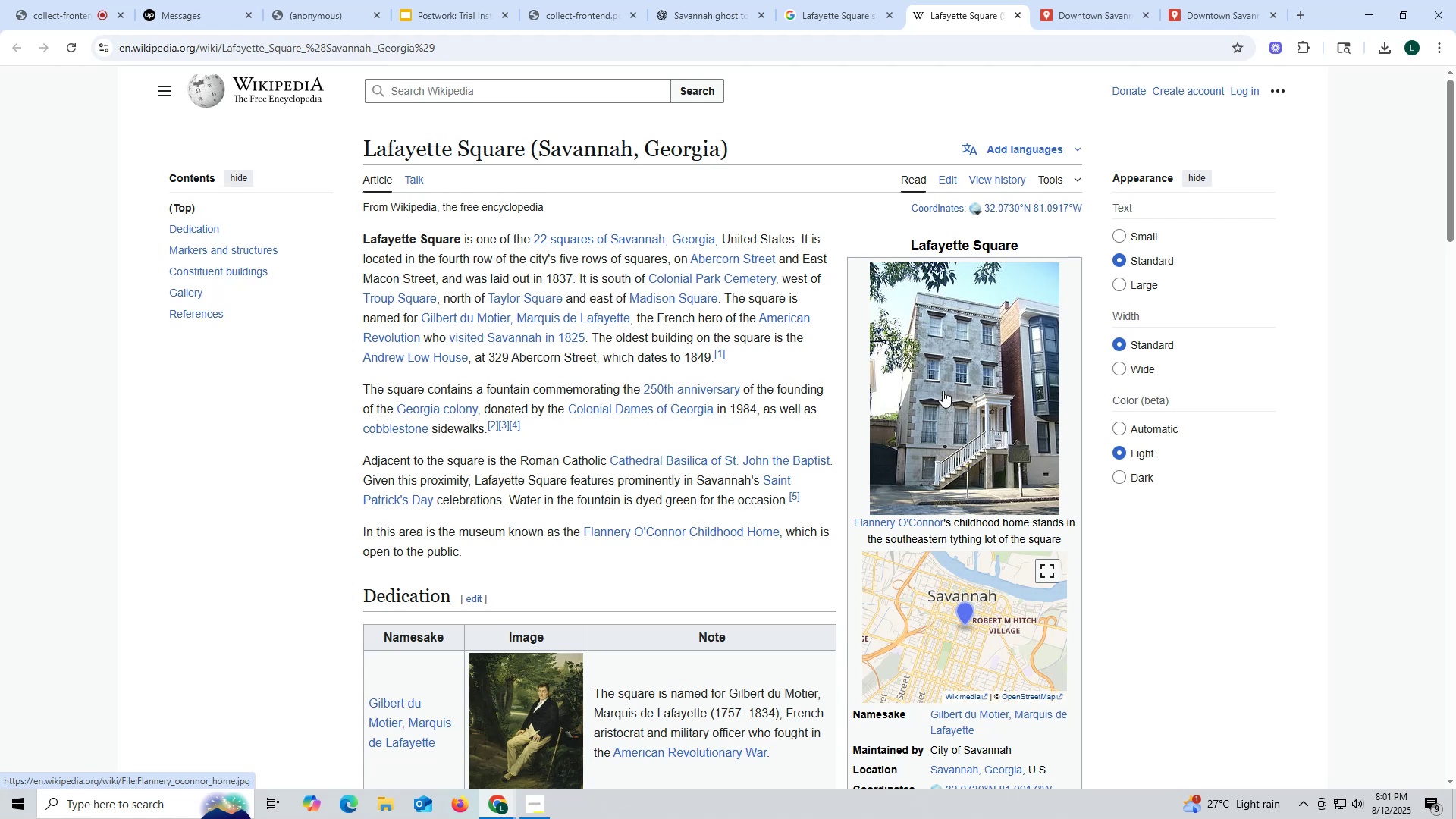 
wait(14.85)
 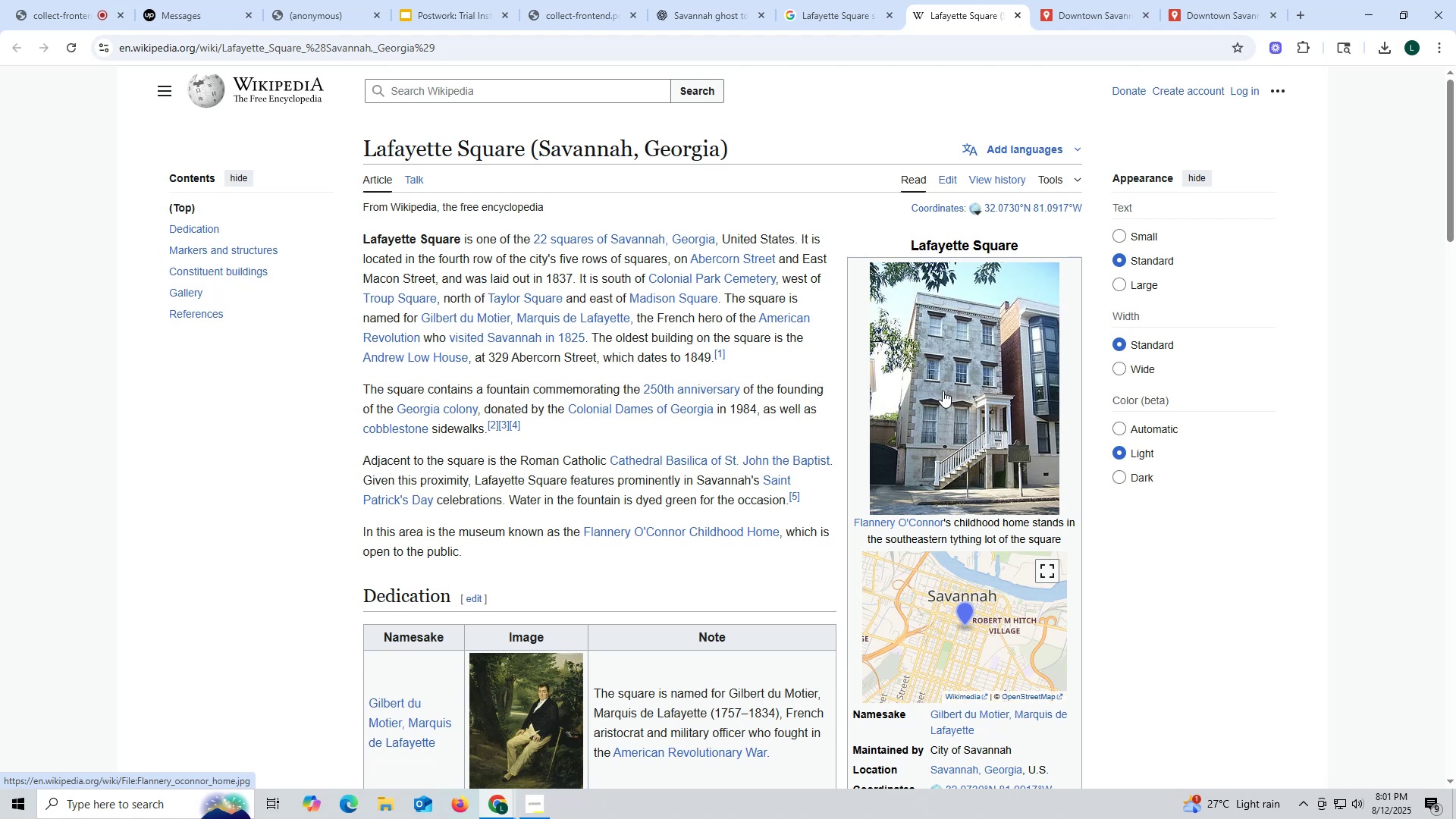 
left_click([943, 365])
 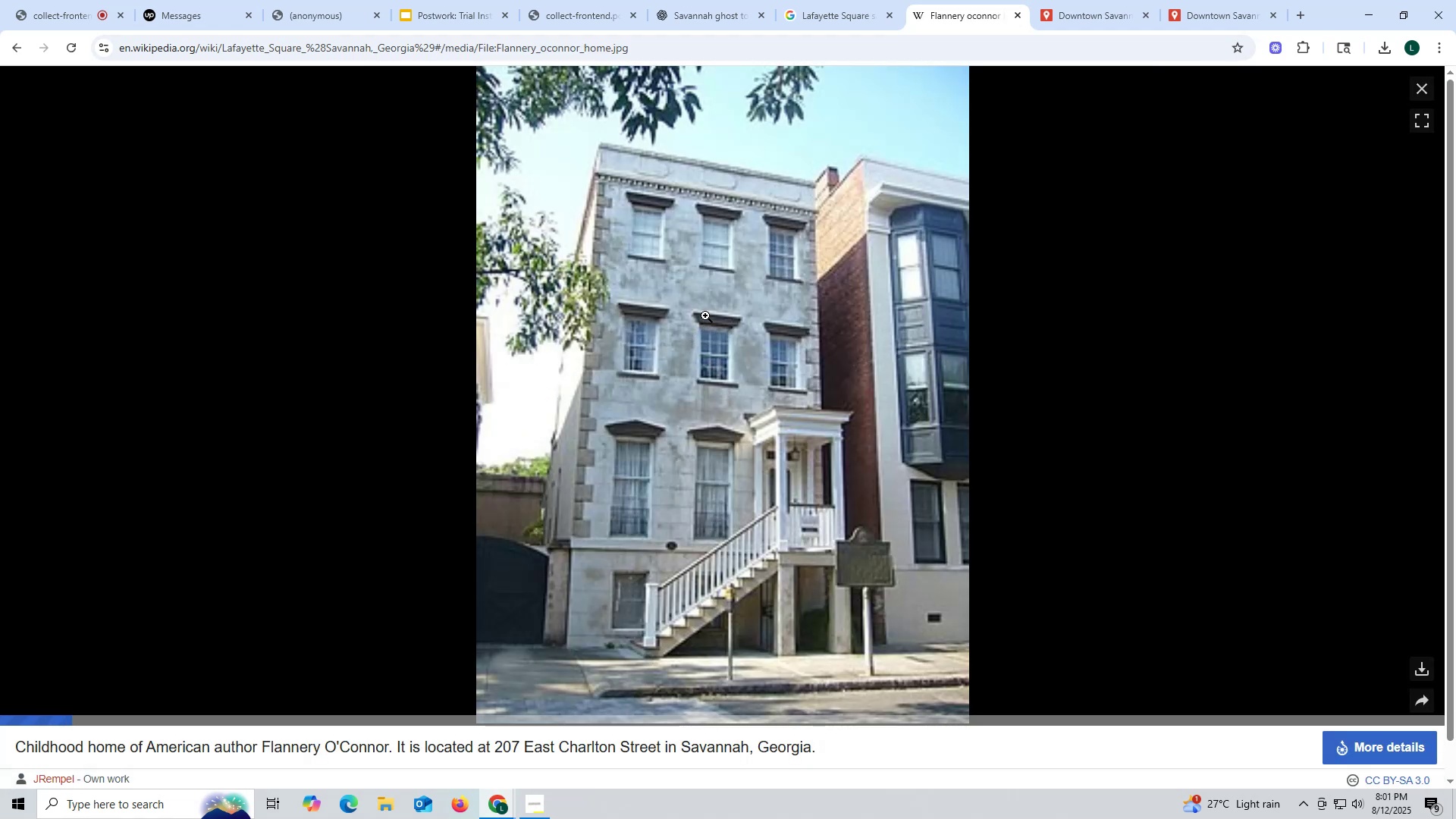 
wait(5.14)
 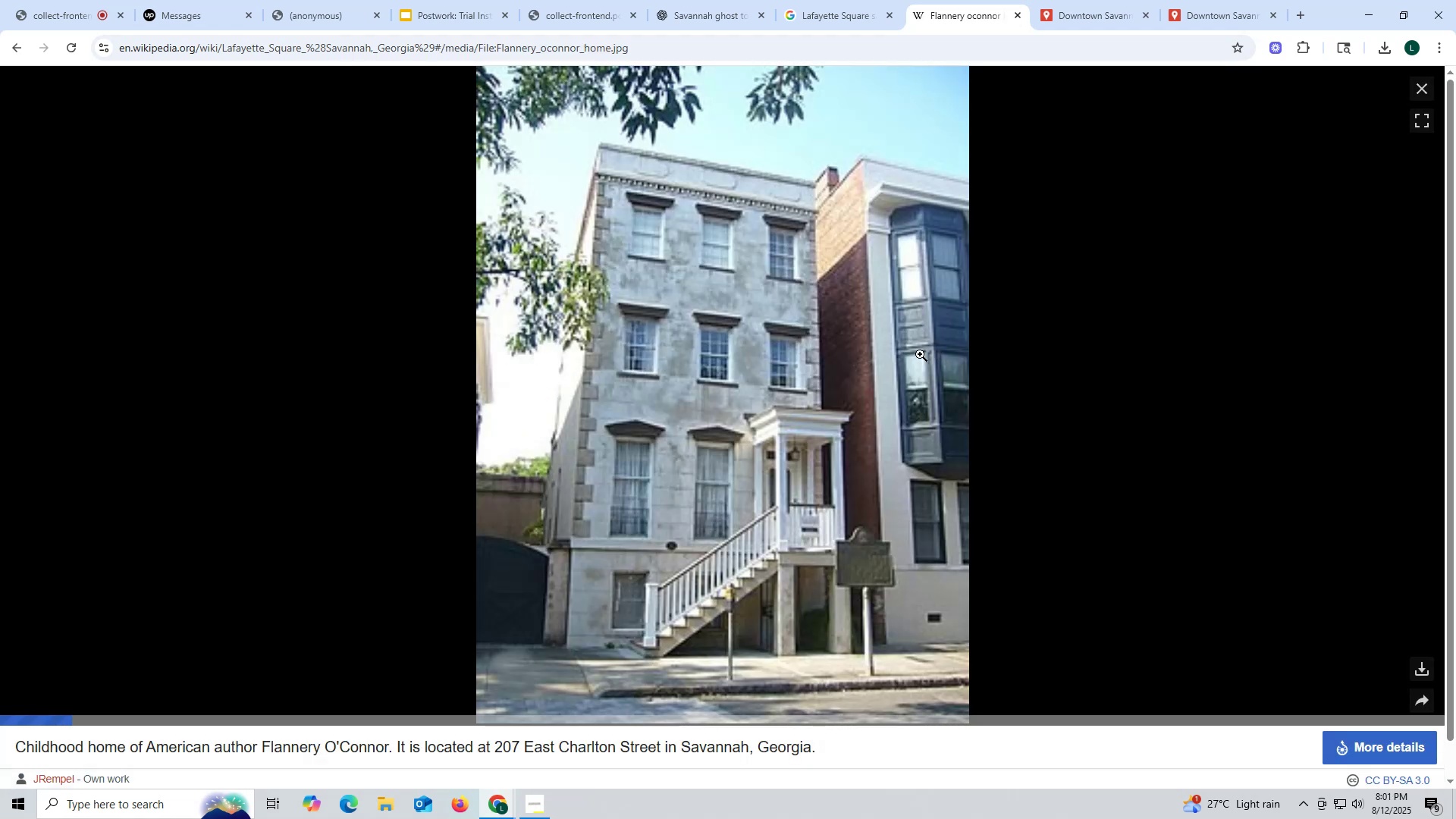 
right_click([706, 310])
 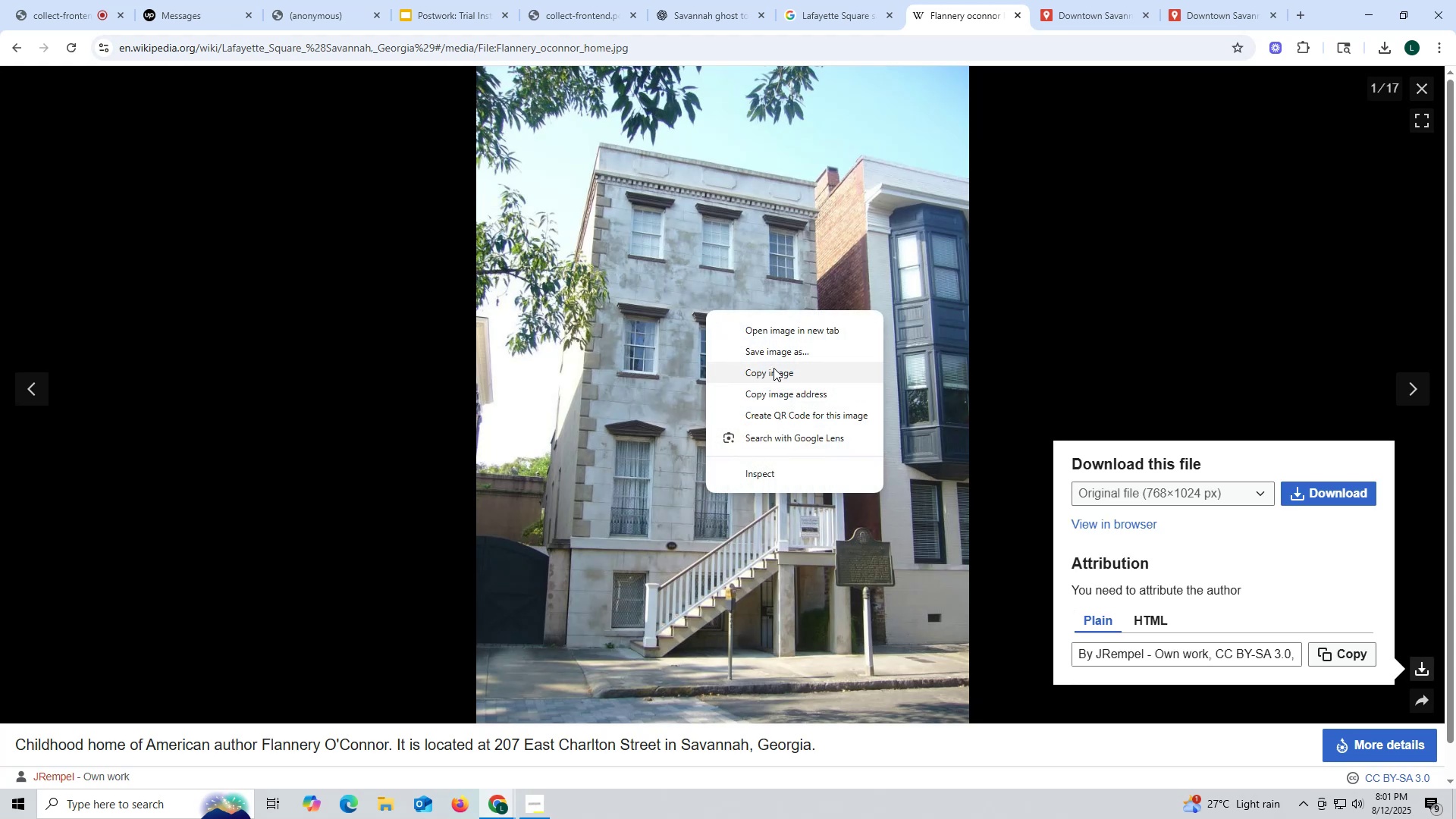 
left_click([782, 353])
 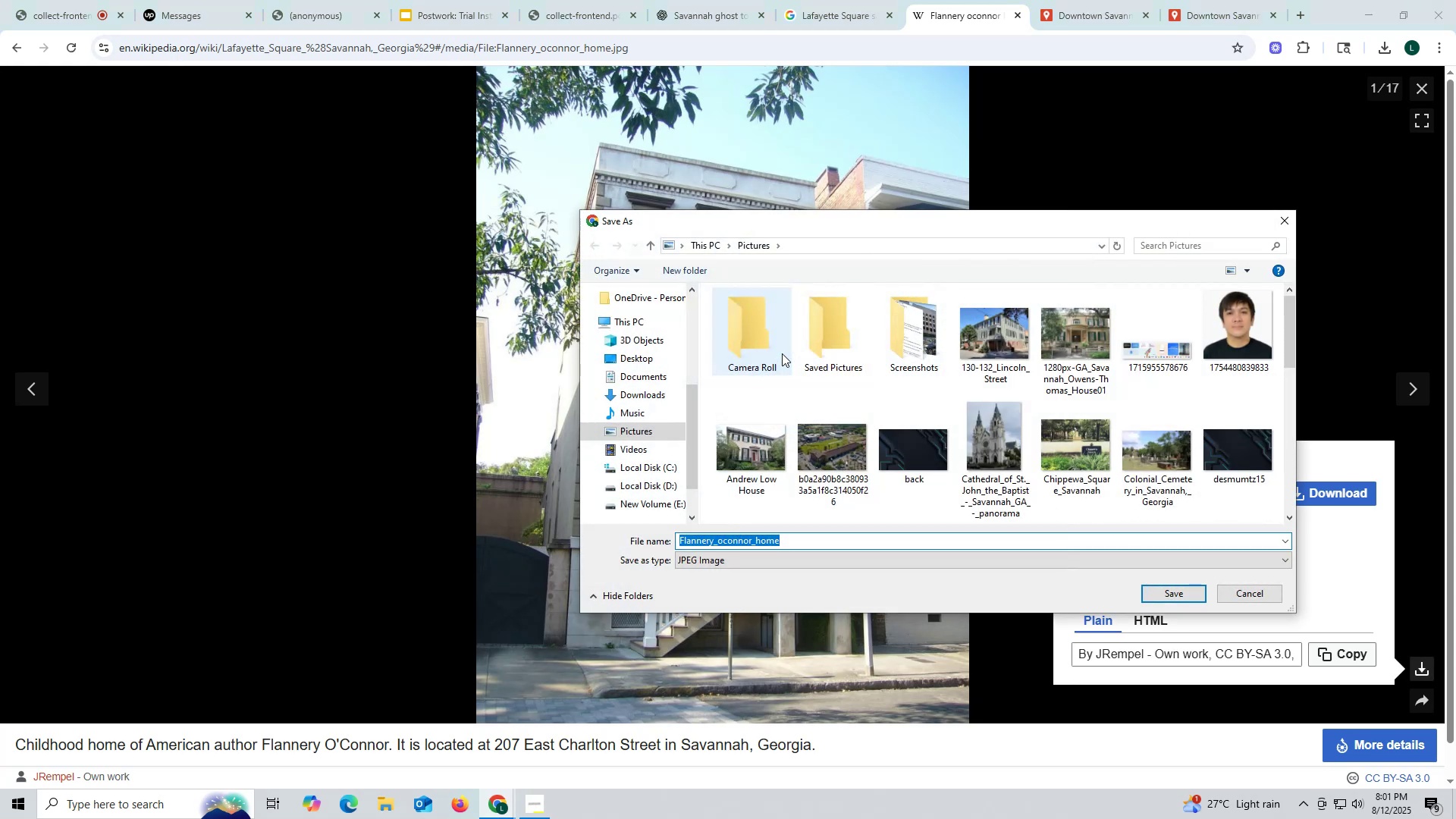 
type(Lafa)
 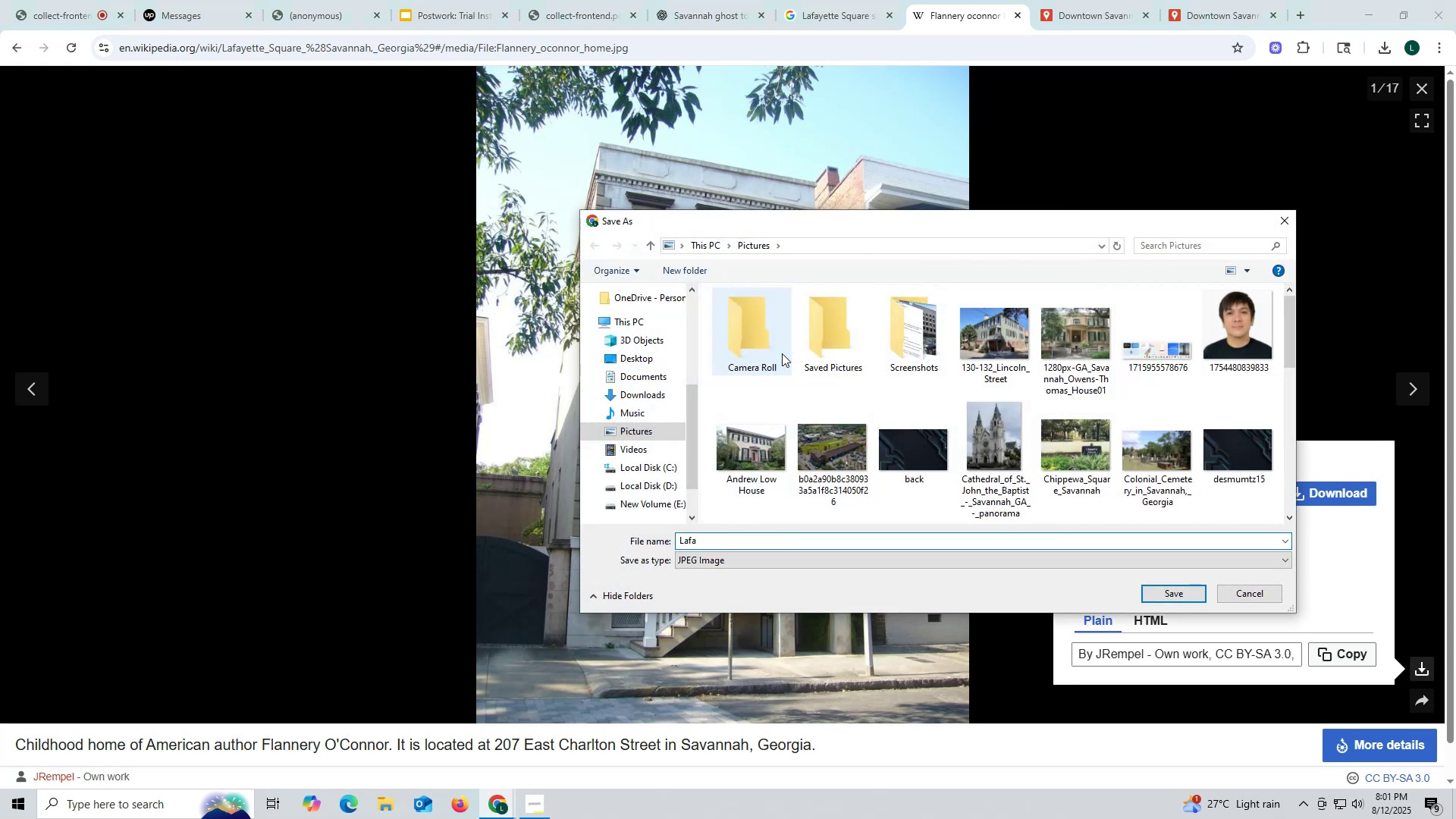 
type(yette)
 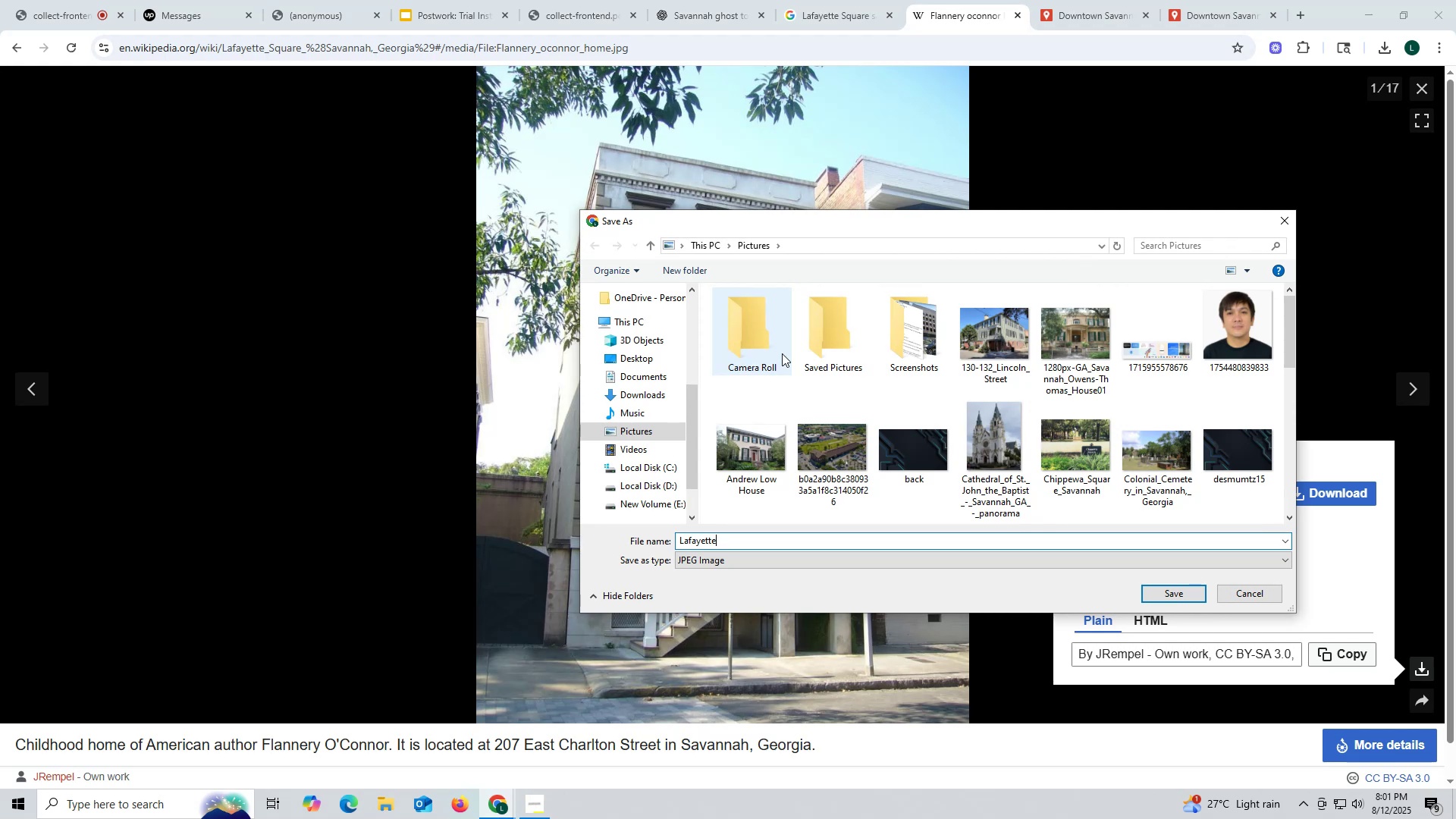 
wait(11.52)
 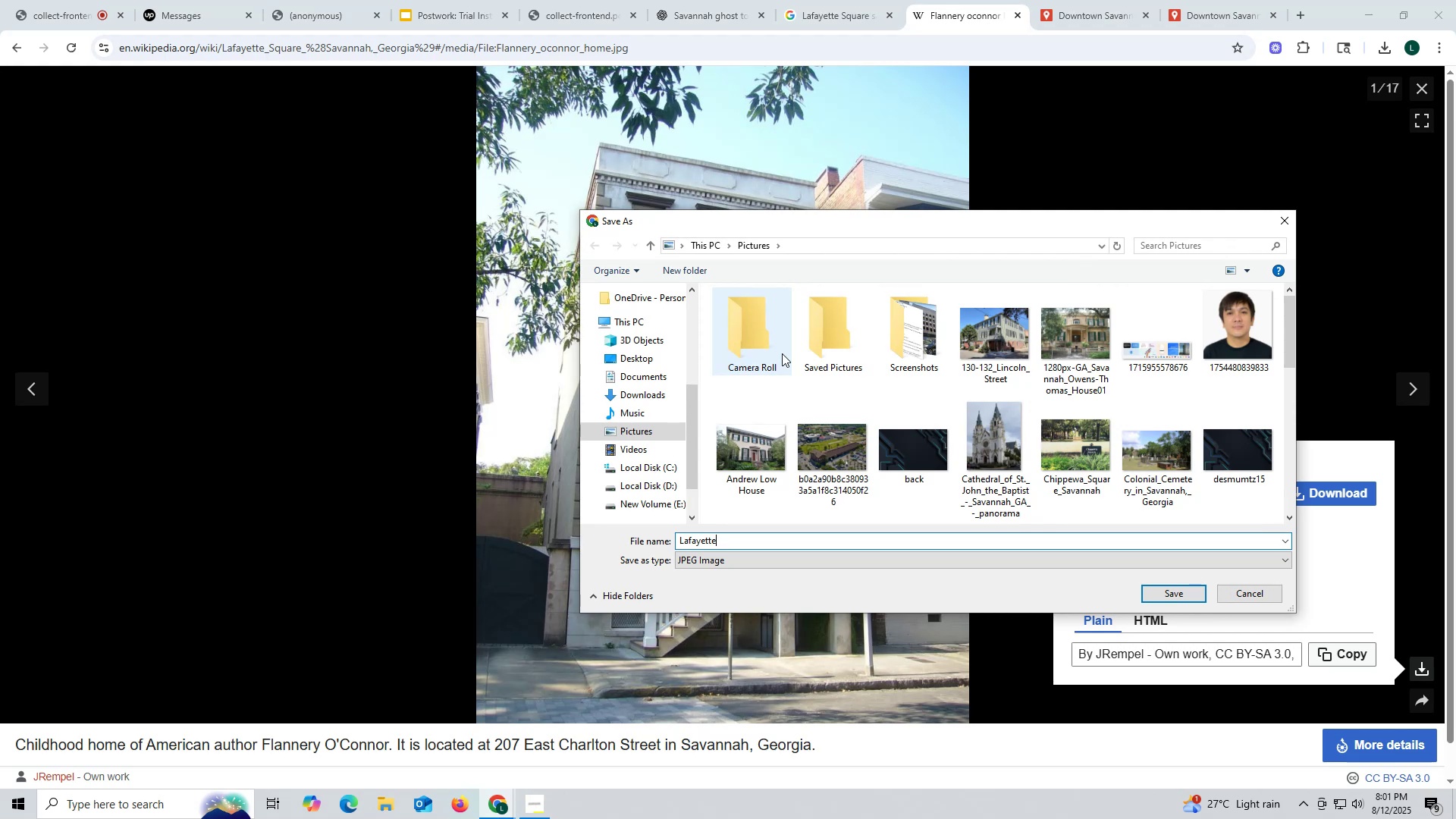 
type( Square)
 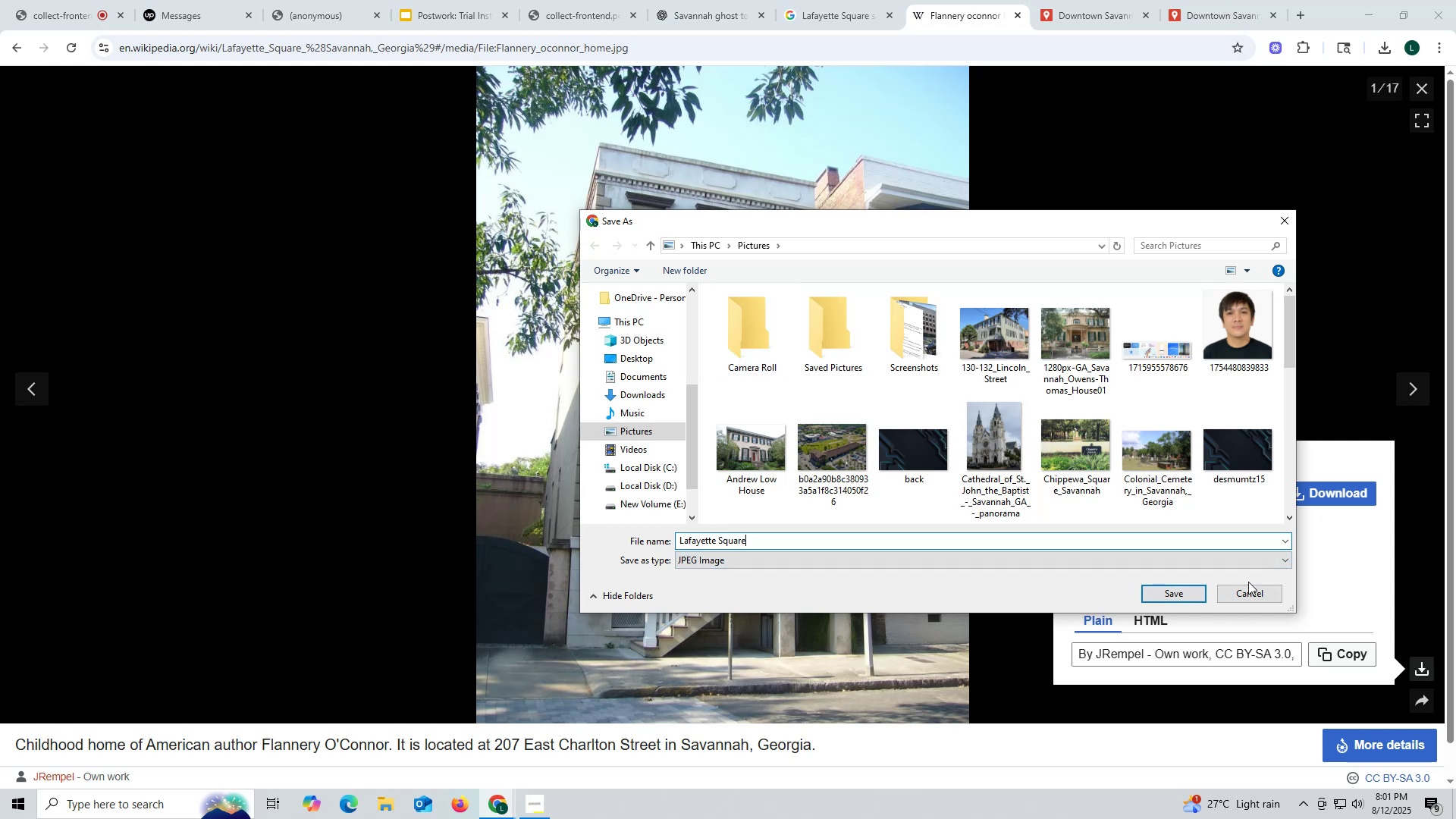 
left_click([1175, 596])
 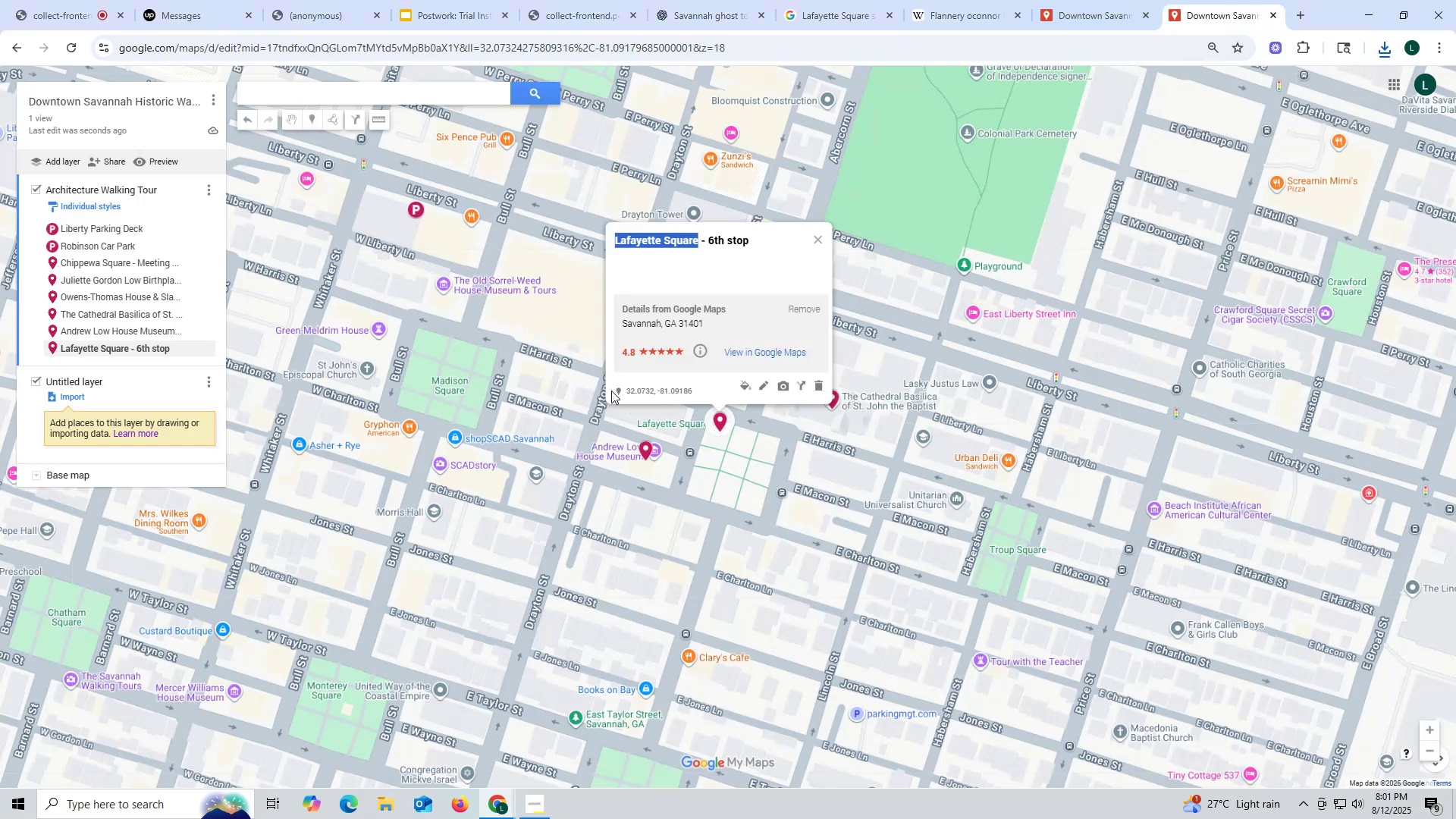 
left_click([787, 384])
 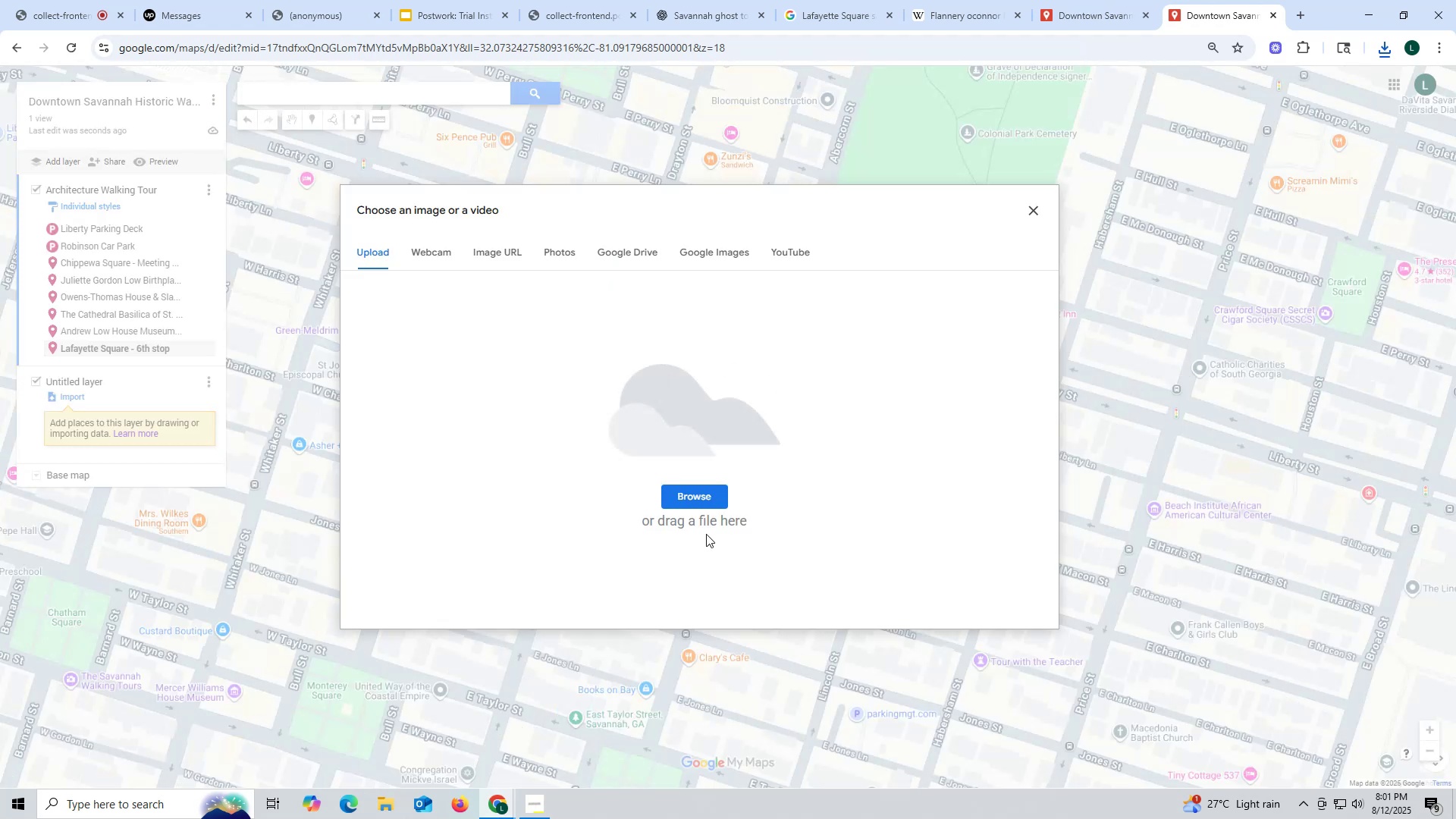 
left_click([707, 499])
 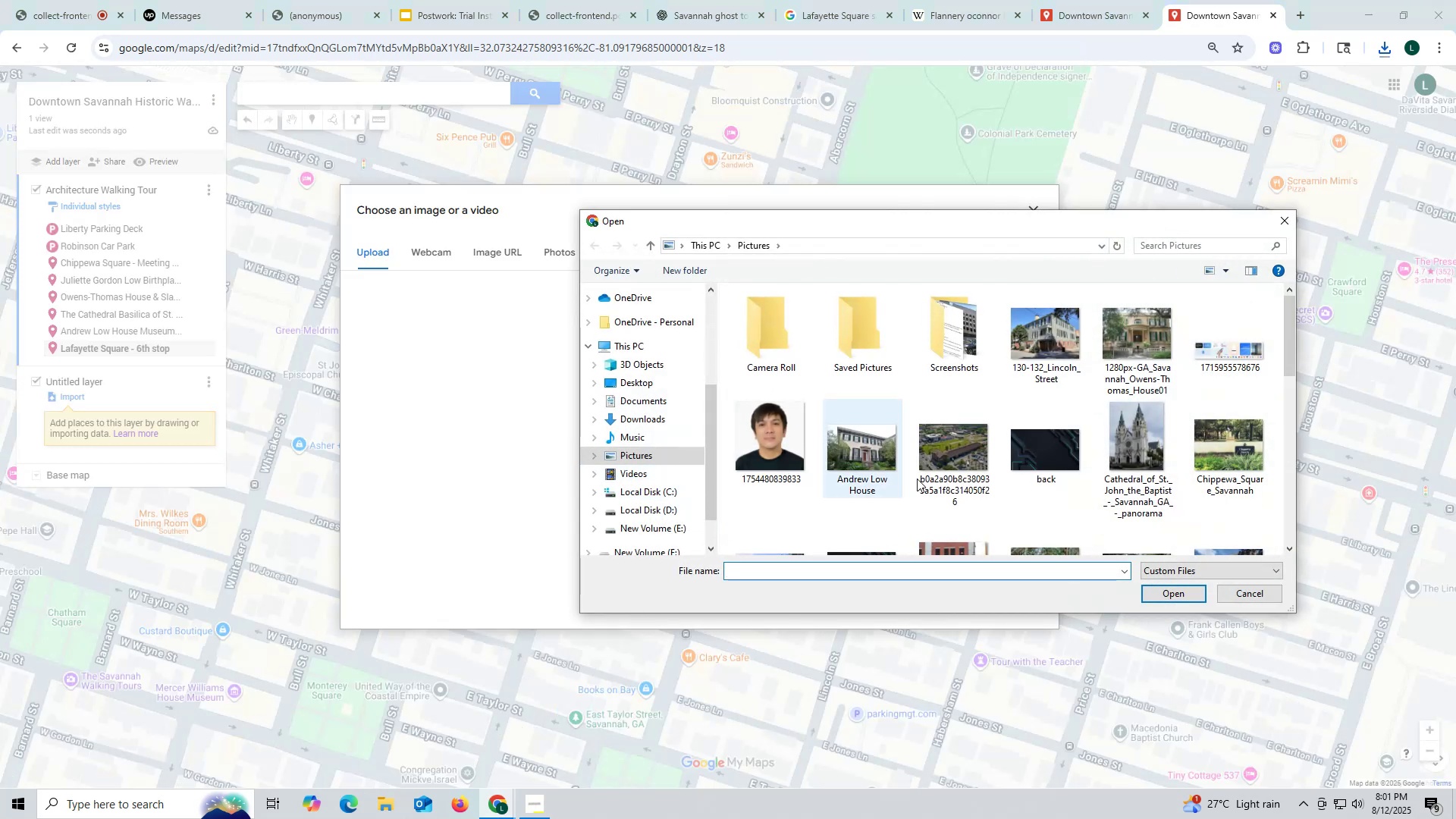 
scroll: coordinate [1035, 447], scroll_direction: down, amount: 2.0
 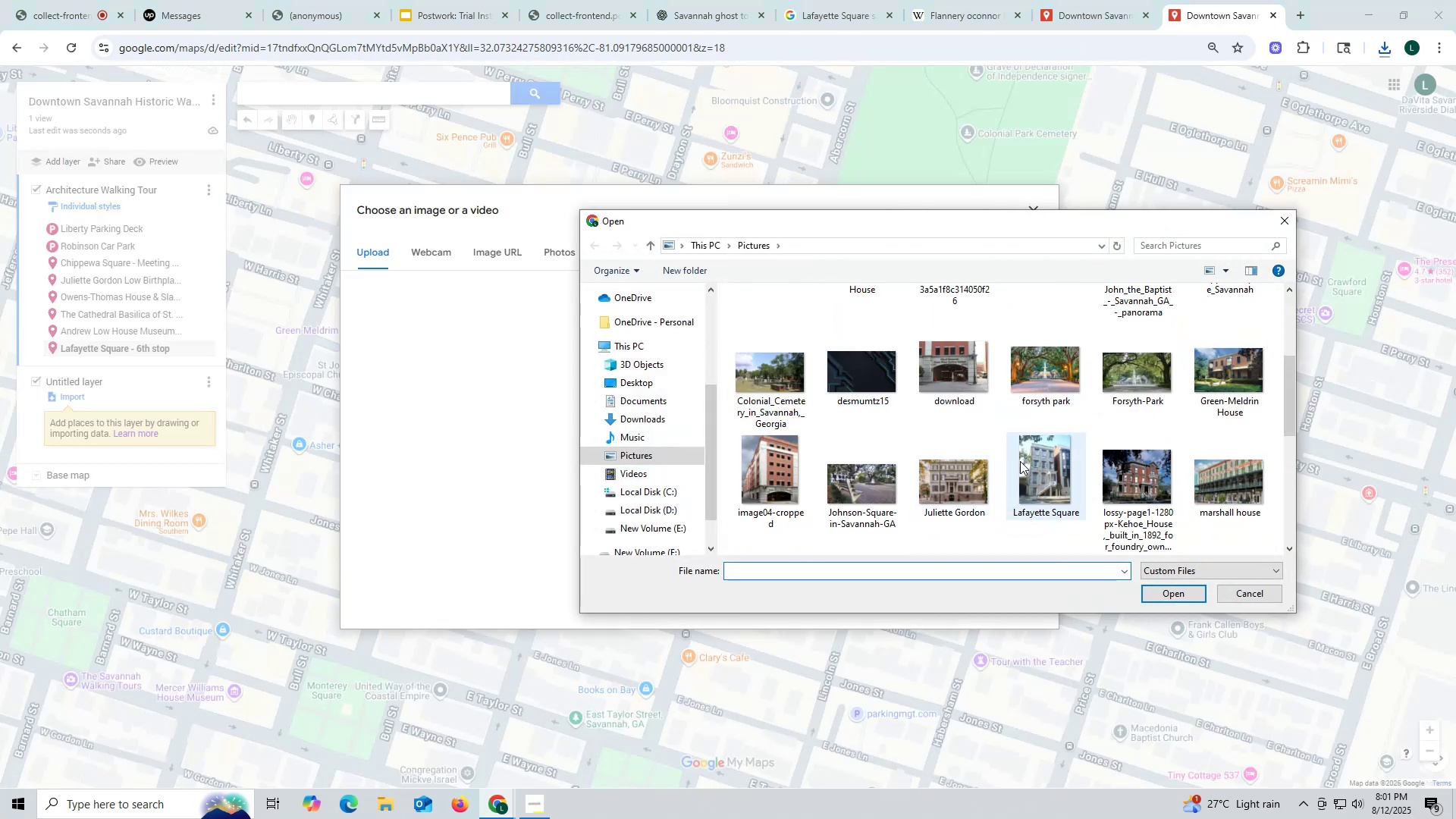 
left_click([1057, 465])
 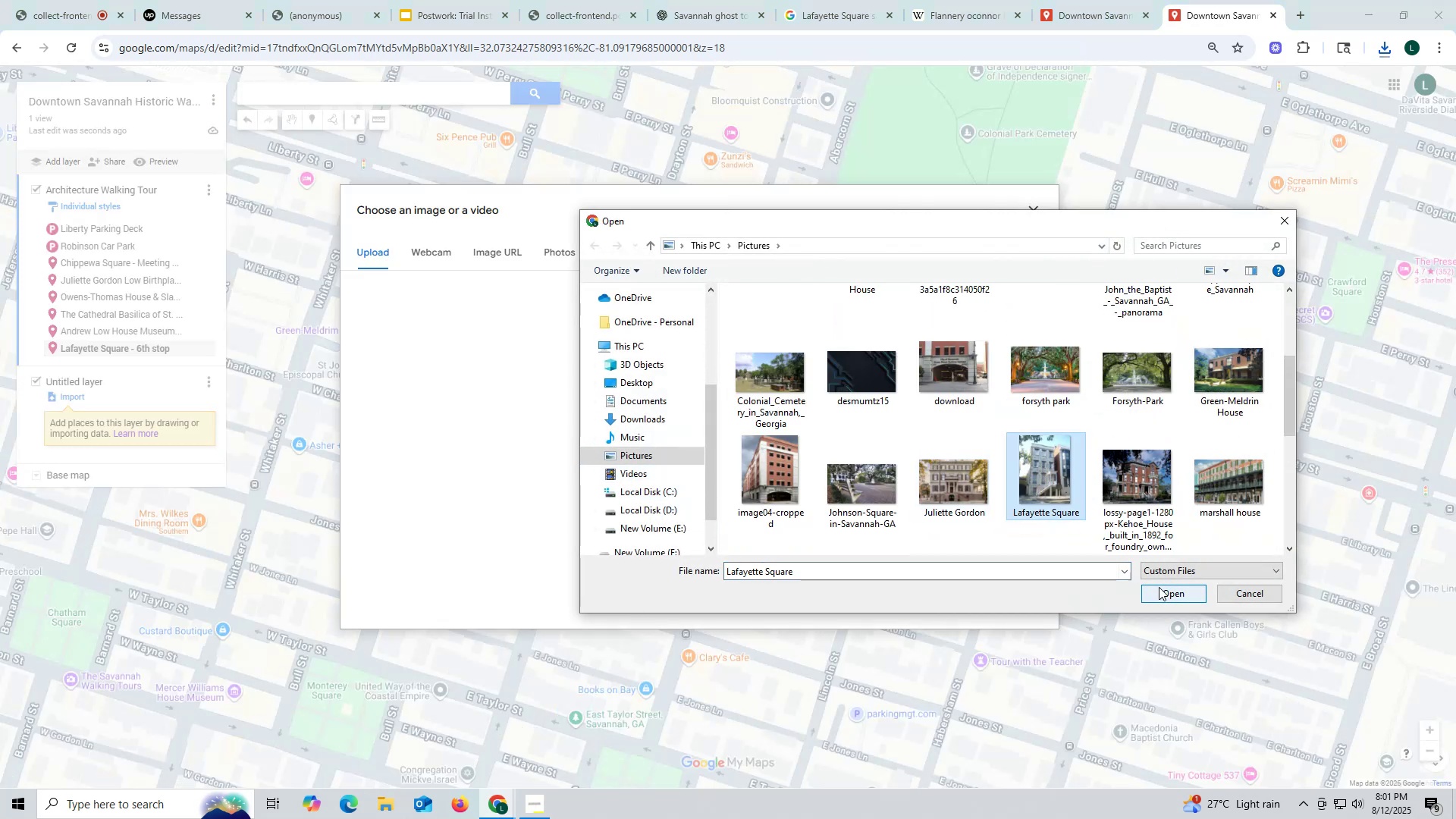 
left_click([1163, 591])
 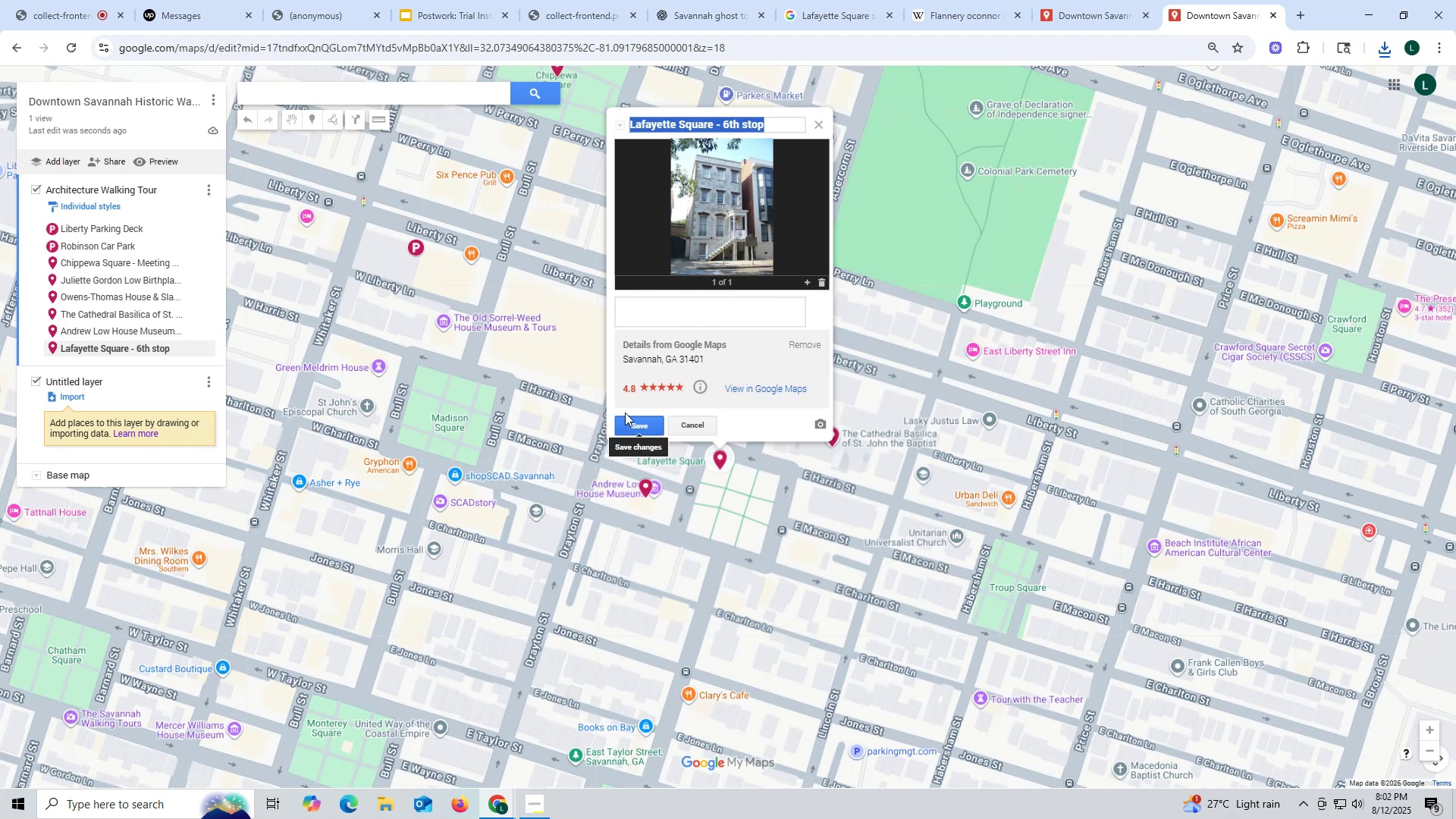 
wait(19.07)
 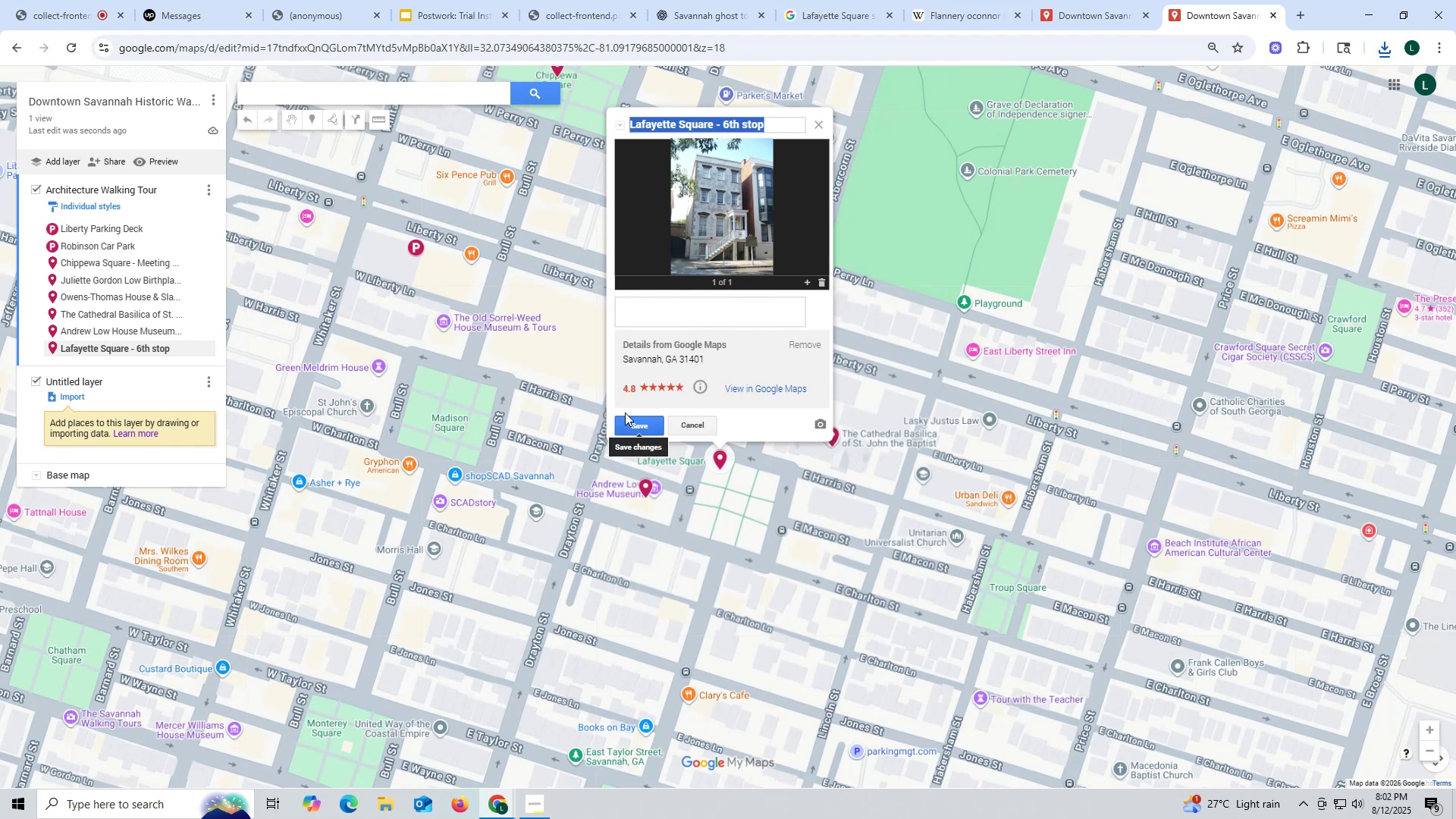 
left_click([623, 429])
 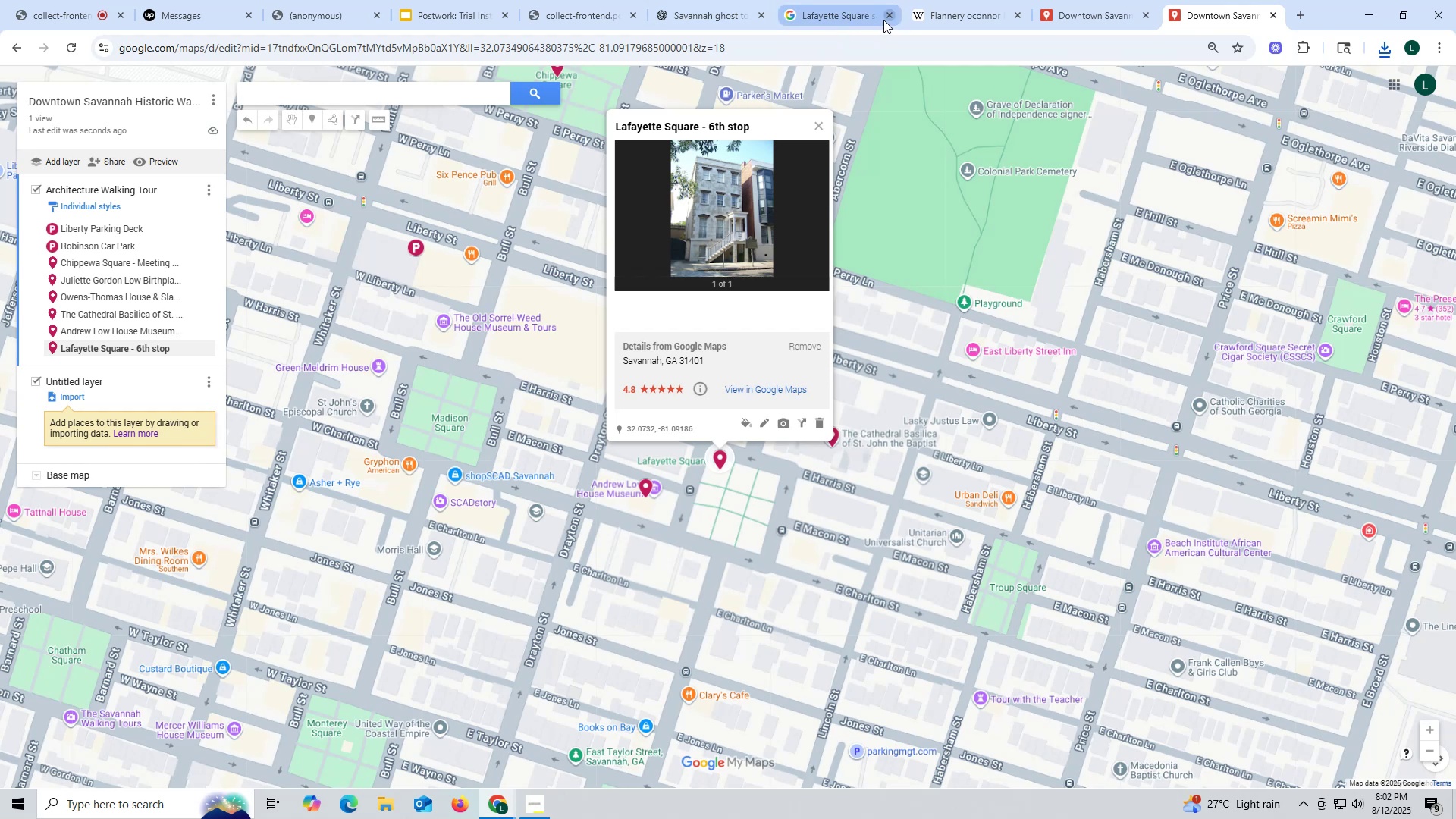 
wait(5.0)
 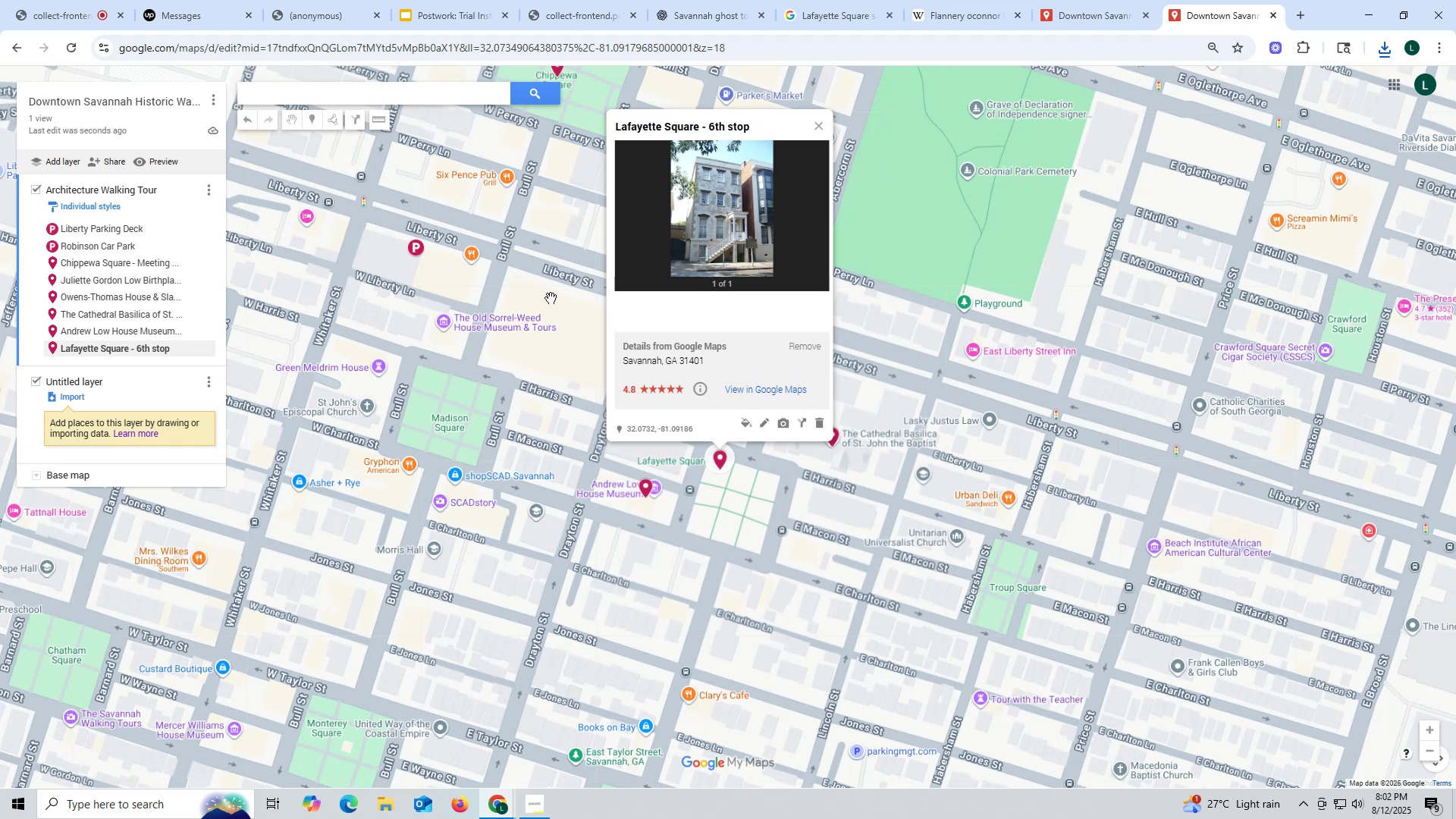 
left_click([679, 10])
 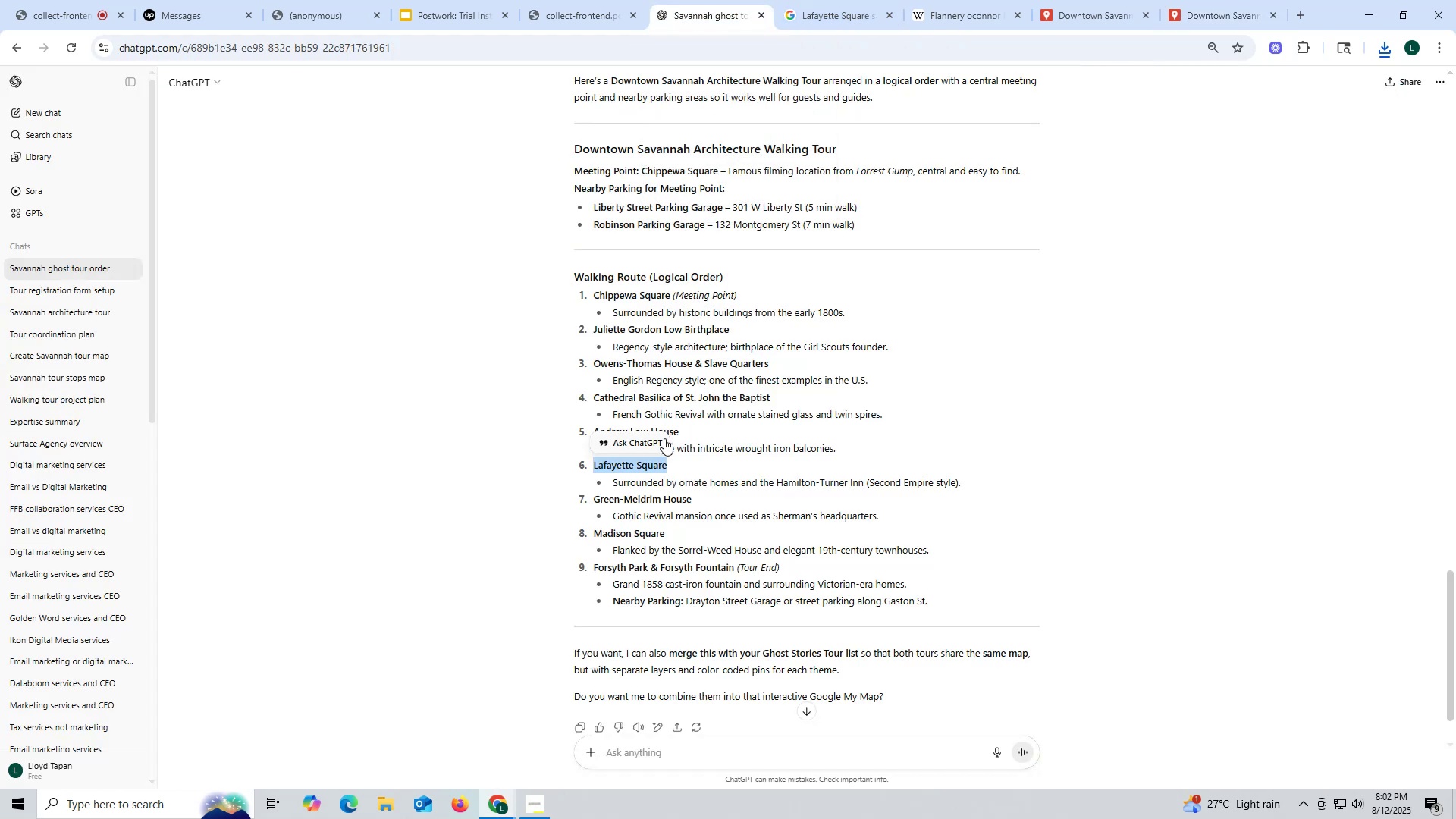 
mouse_move([665, 475])
 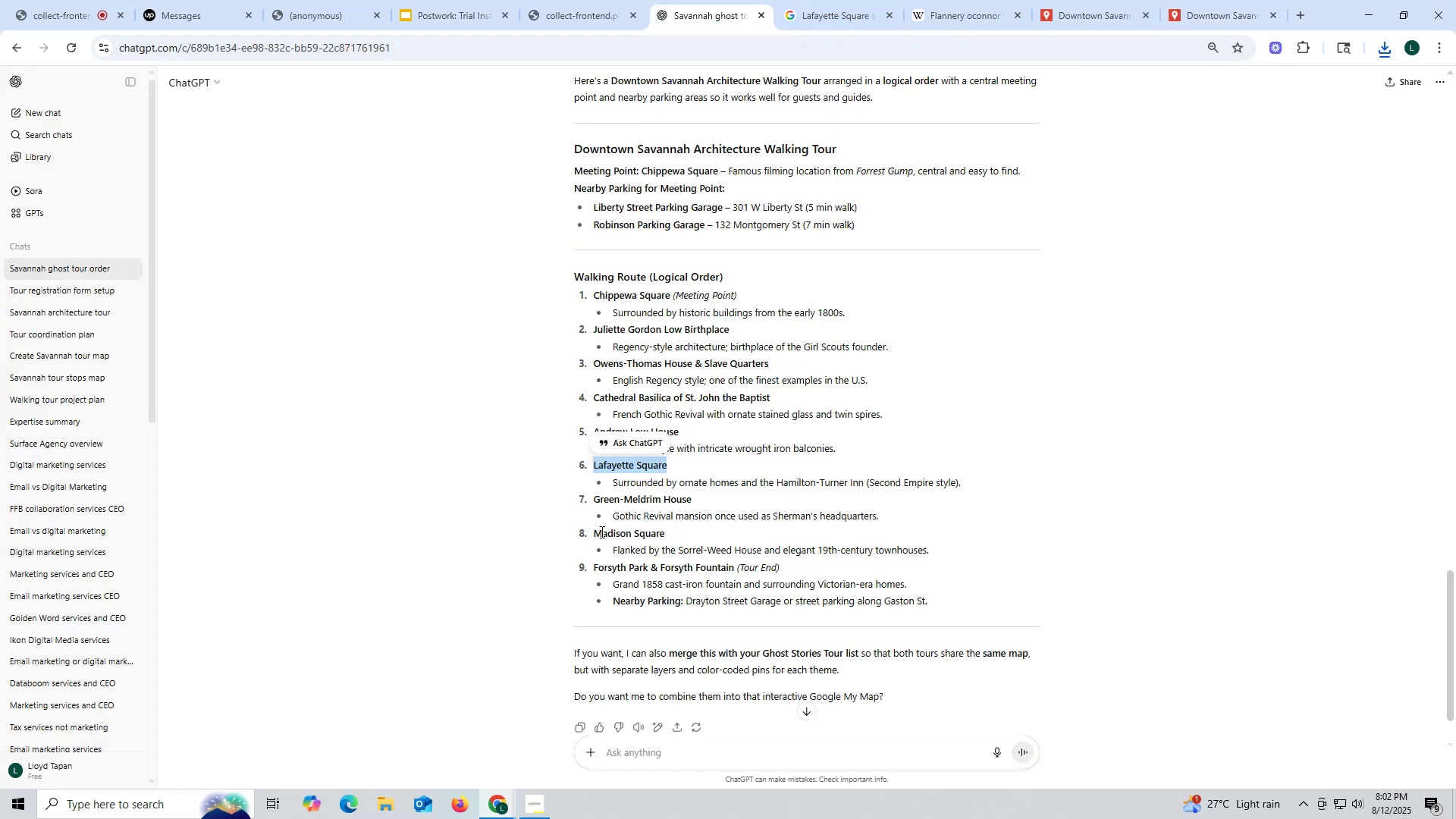 
left_click_drag(start_coordinate=[593, 501], to_coordinate=[692, 500])
 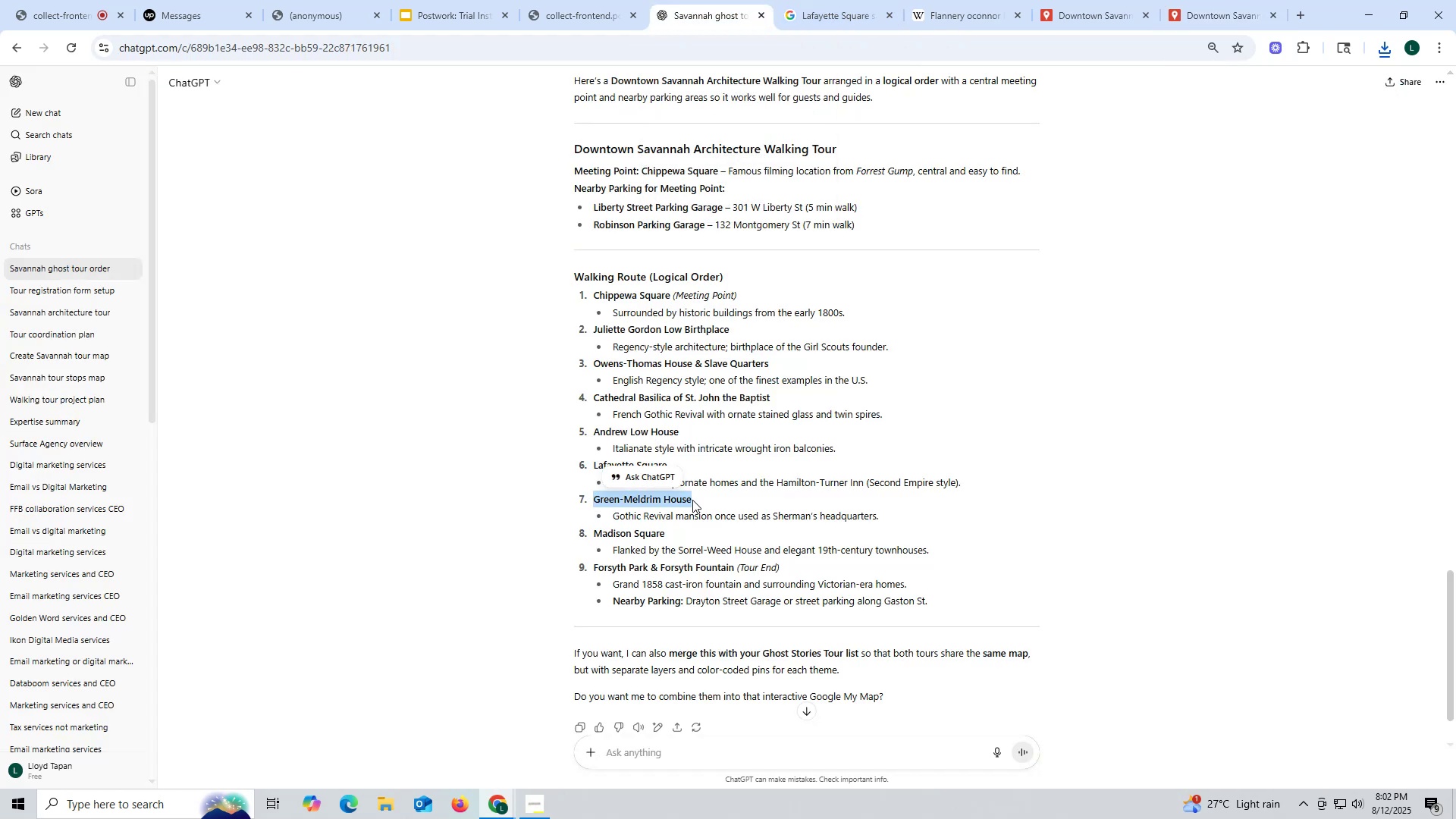 
key(Control+ControlLeft)
 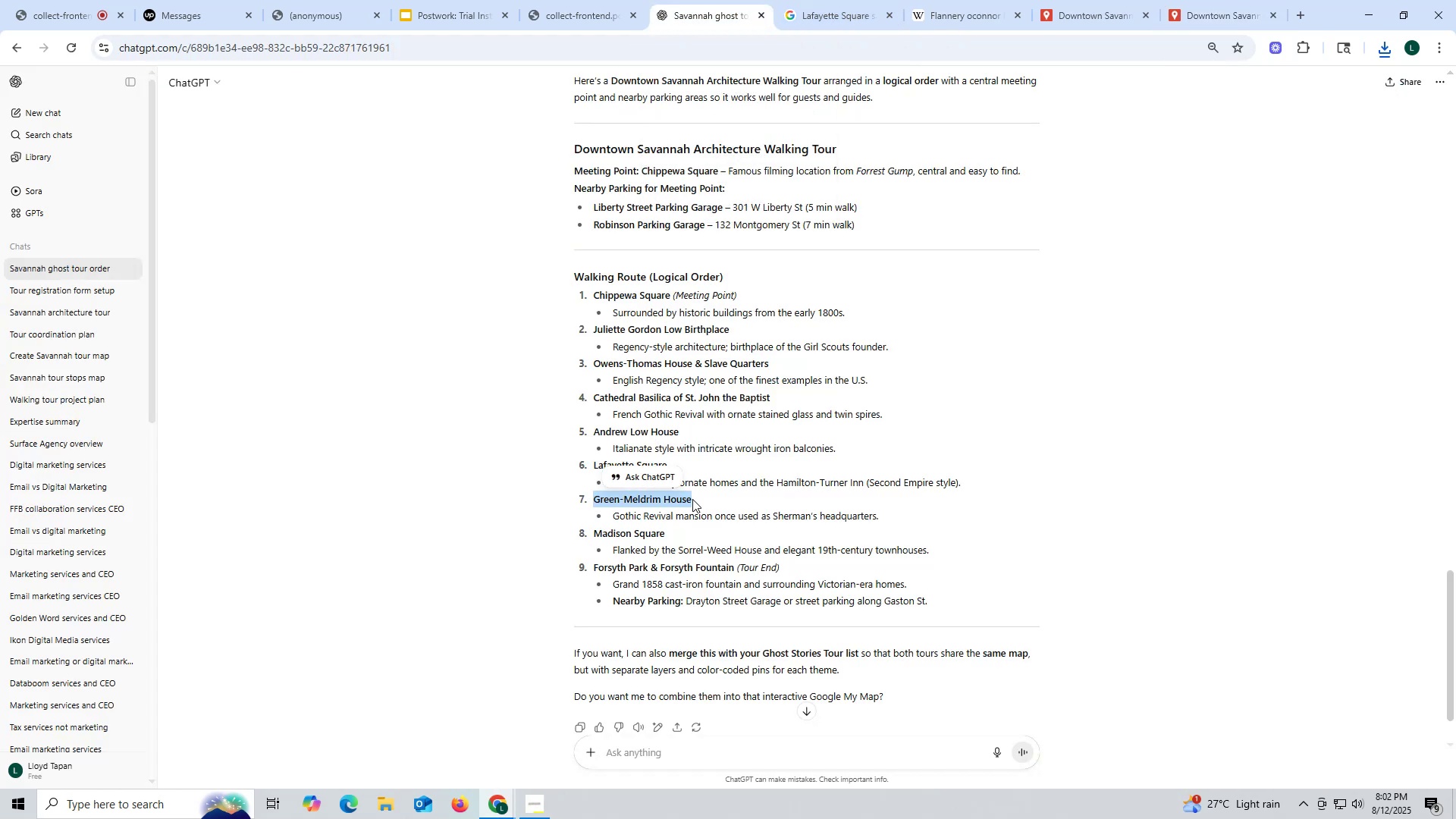 
key(Control+C)
 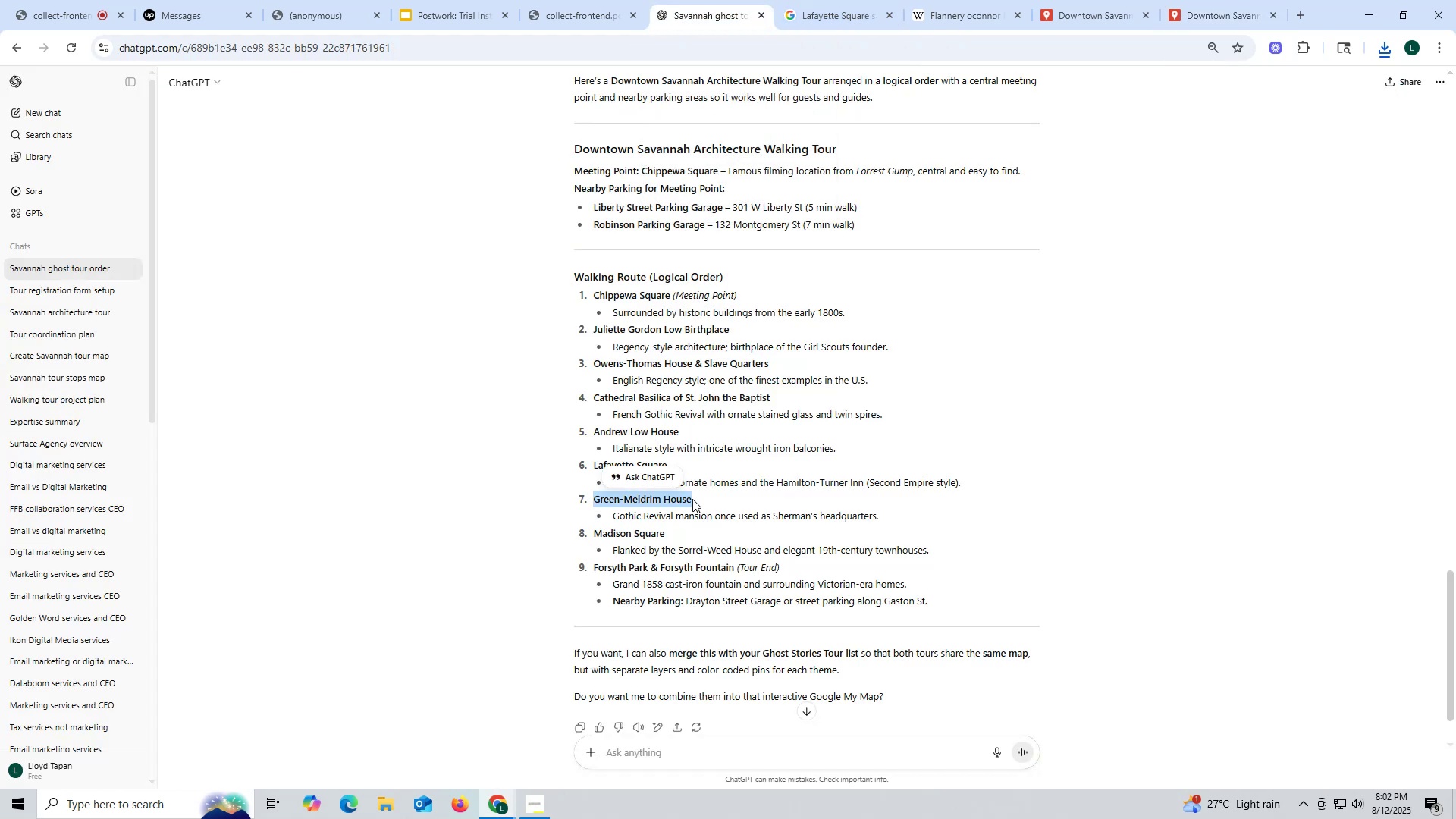 
key(Control+ControlLeft)
 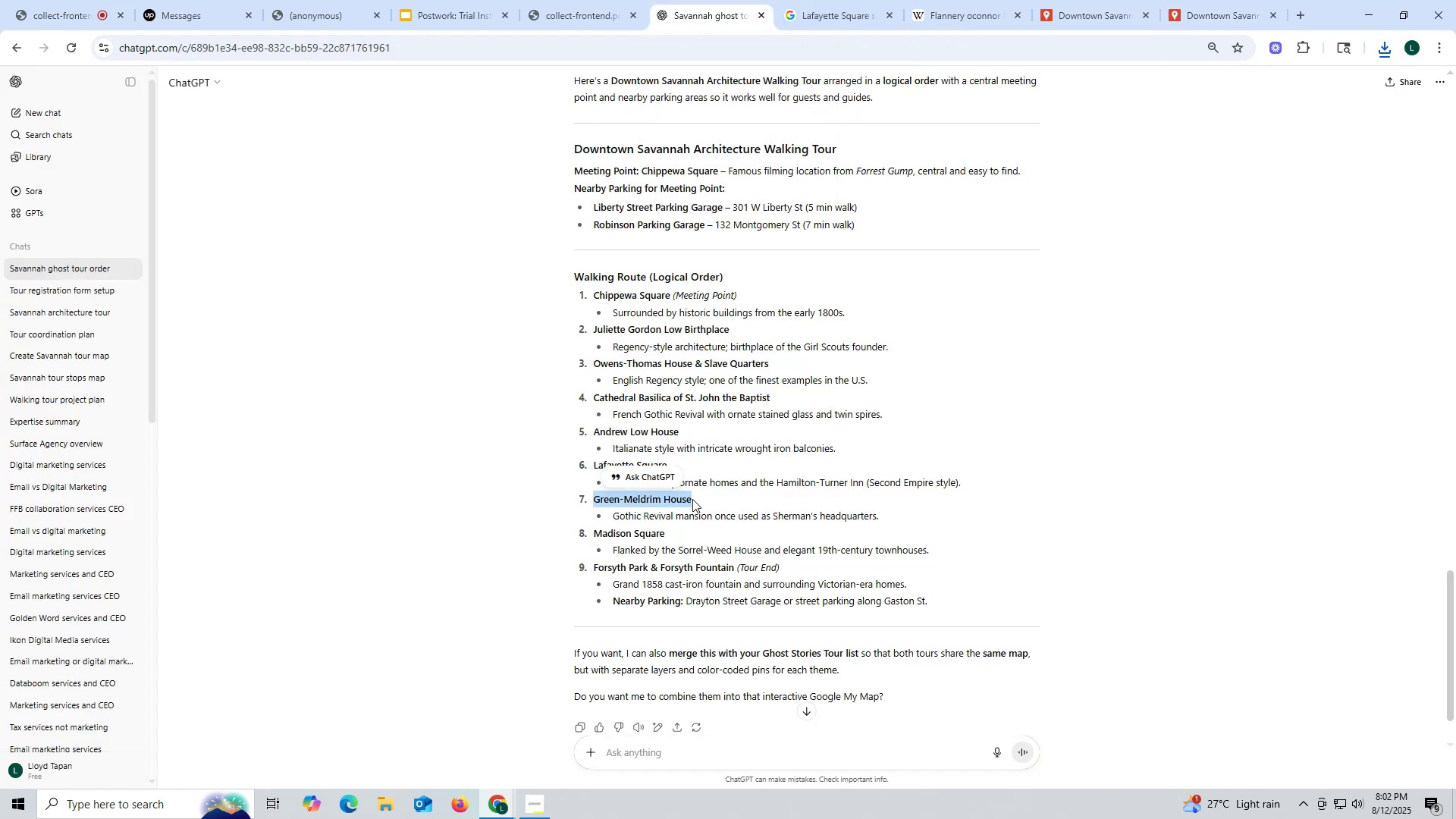 
key(Control+C)
 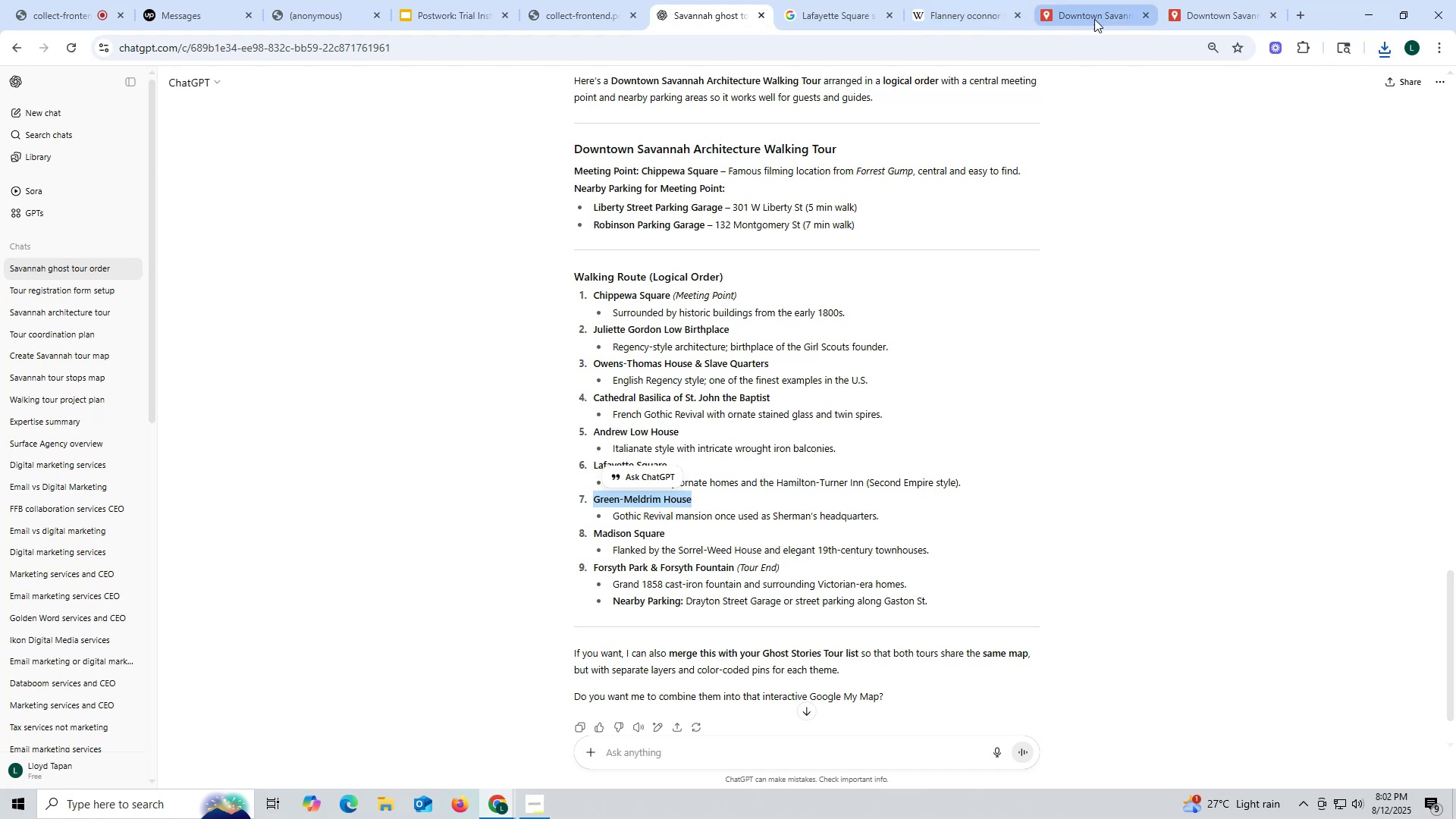 
left_click([1217, 14])
 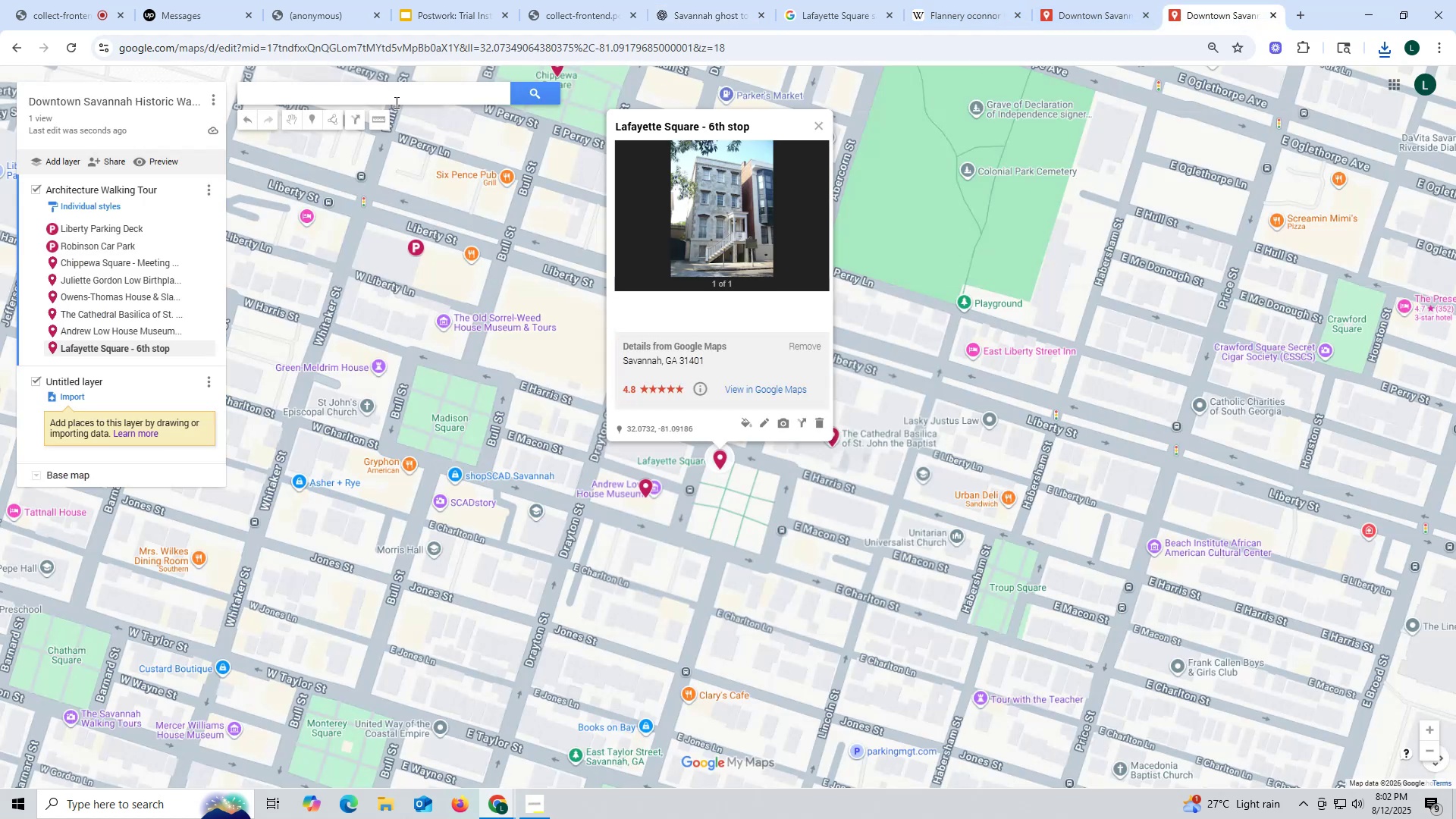 
left_click([397, 95])
 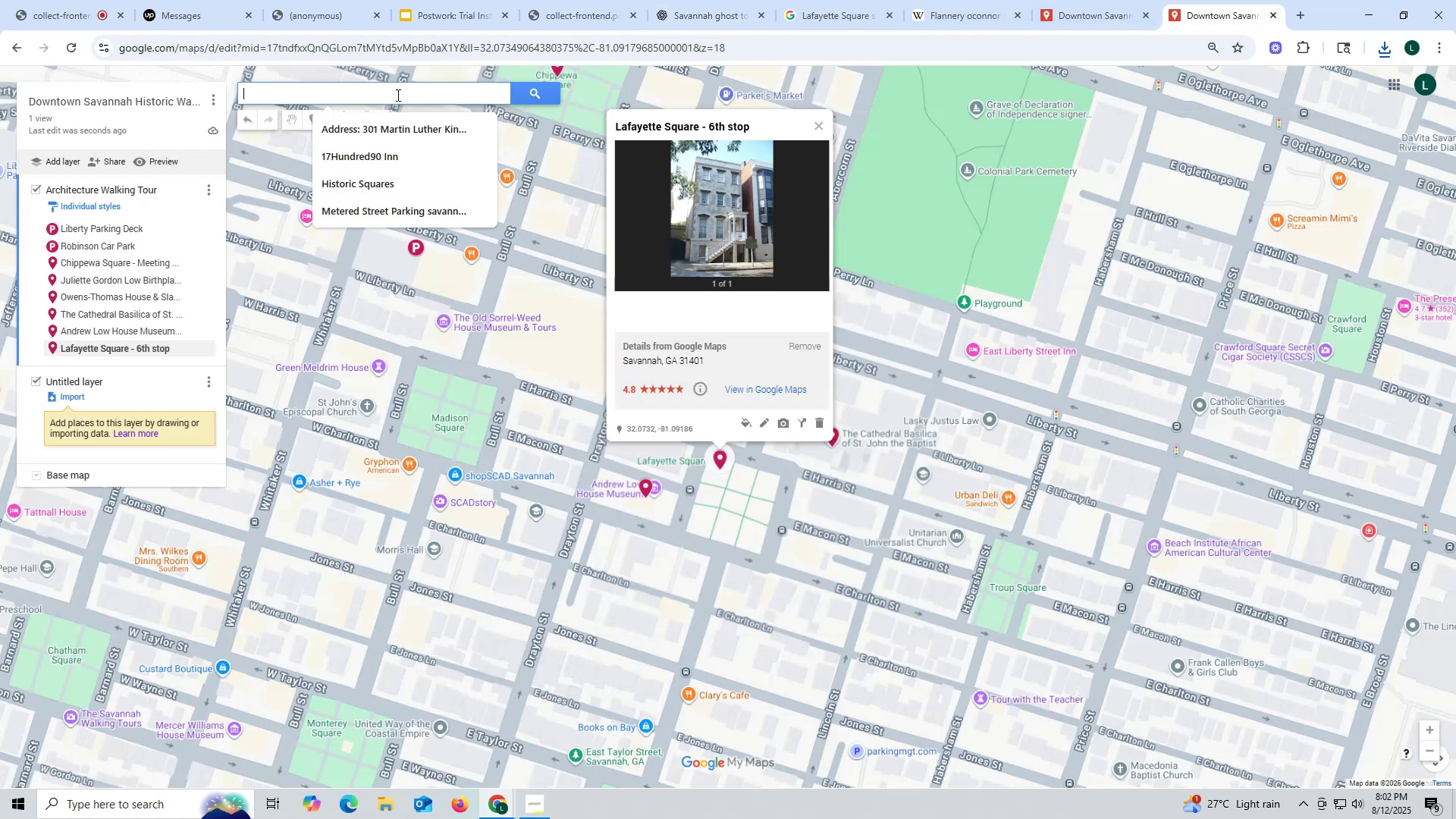 
key(Control+V)
 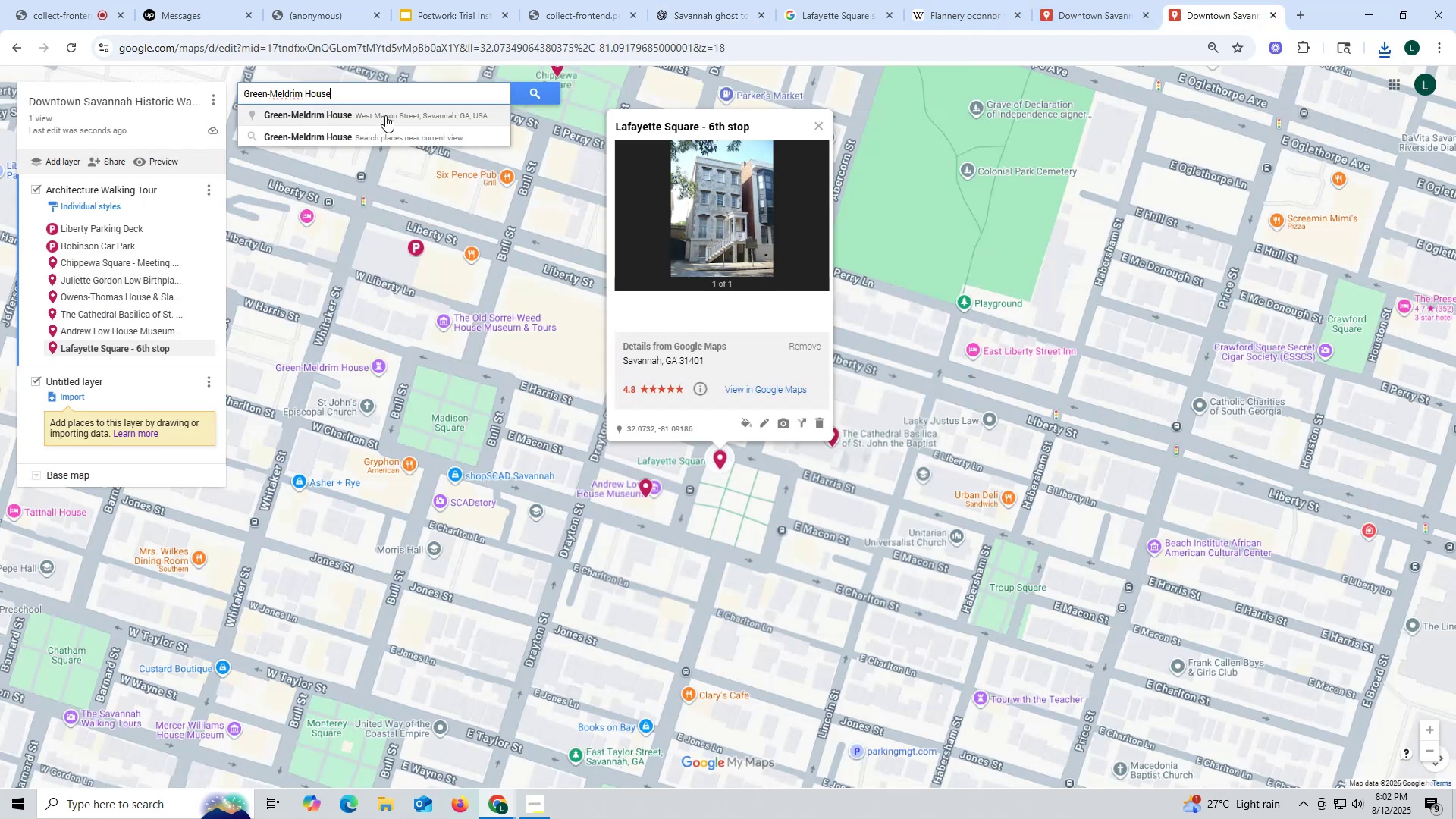 
left_click([384, 115])
 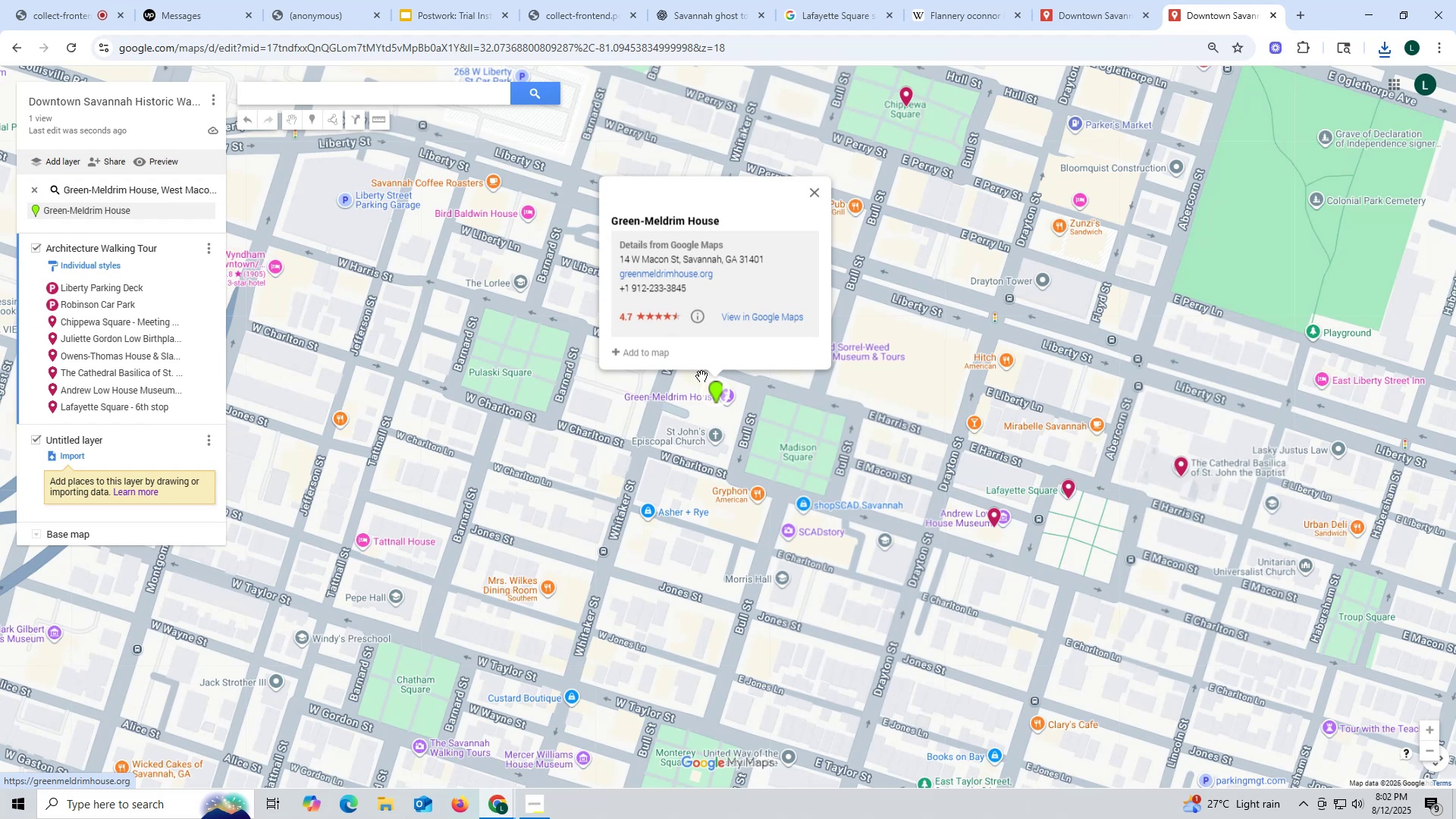 
wait(9.6)
 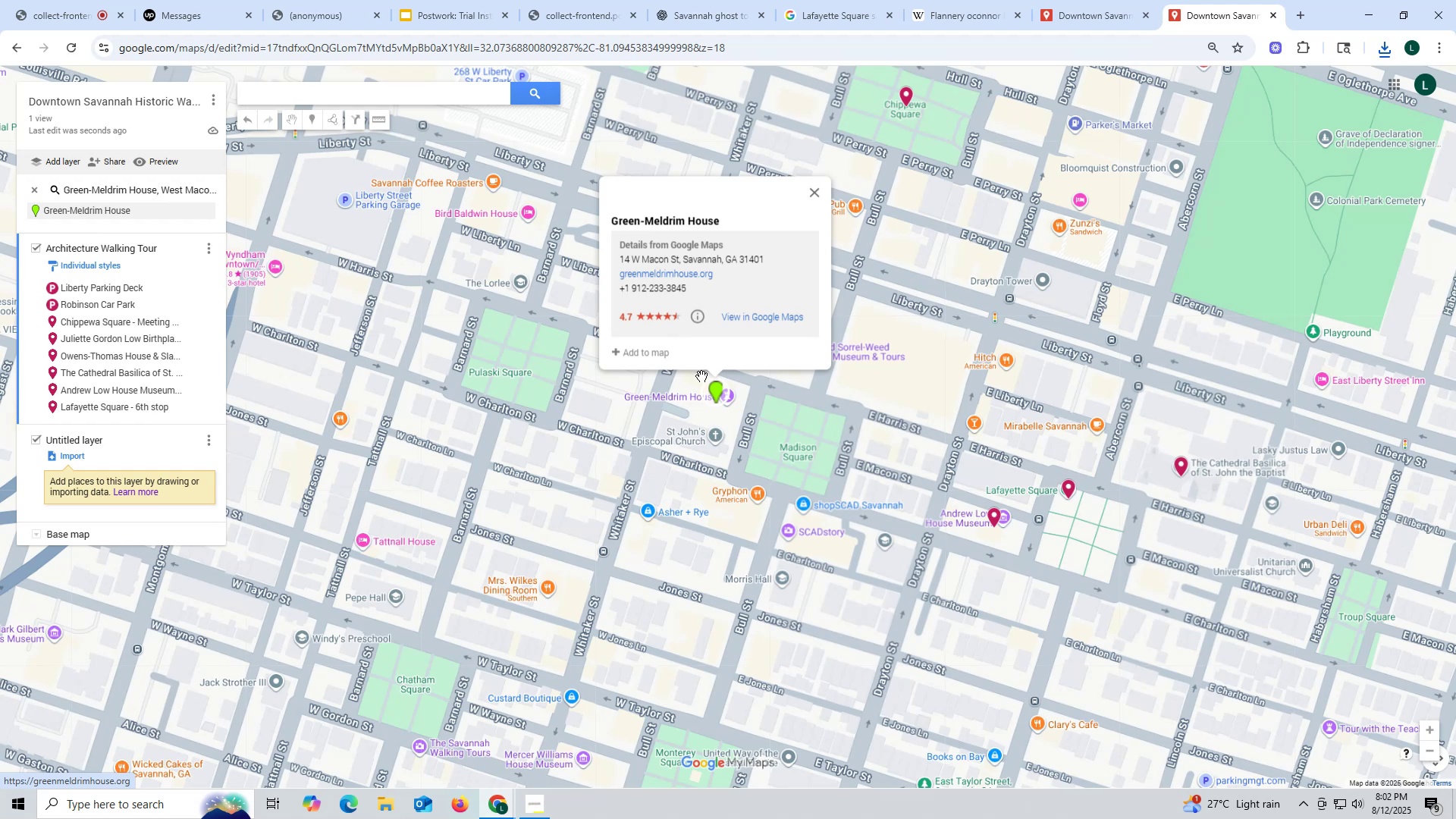 
left_click([200, 210])
 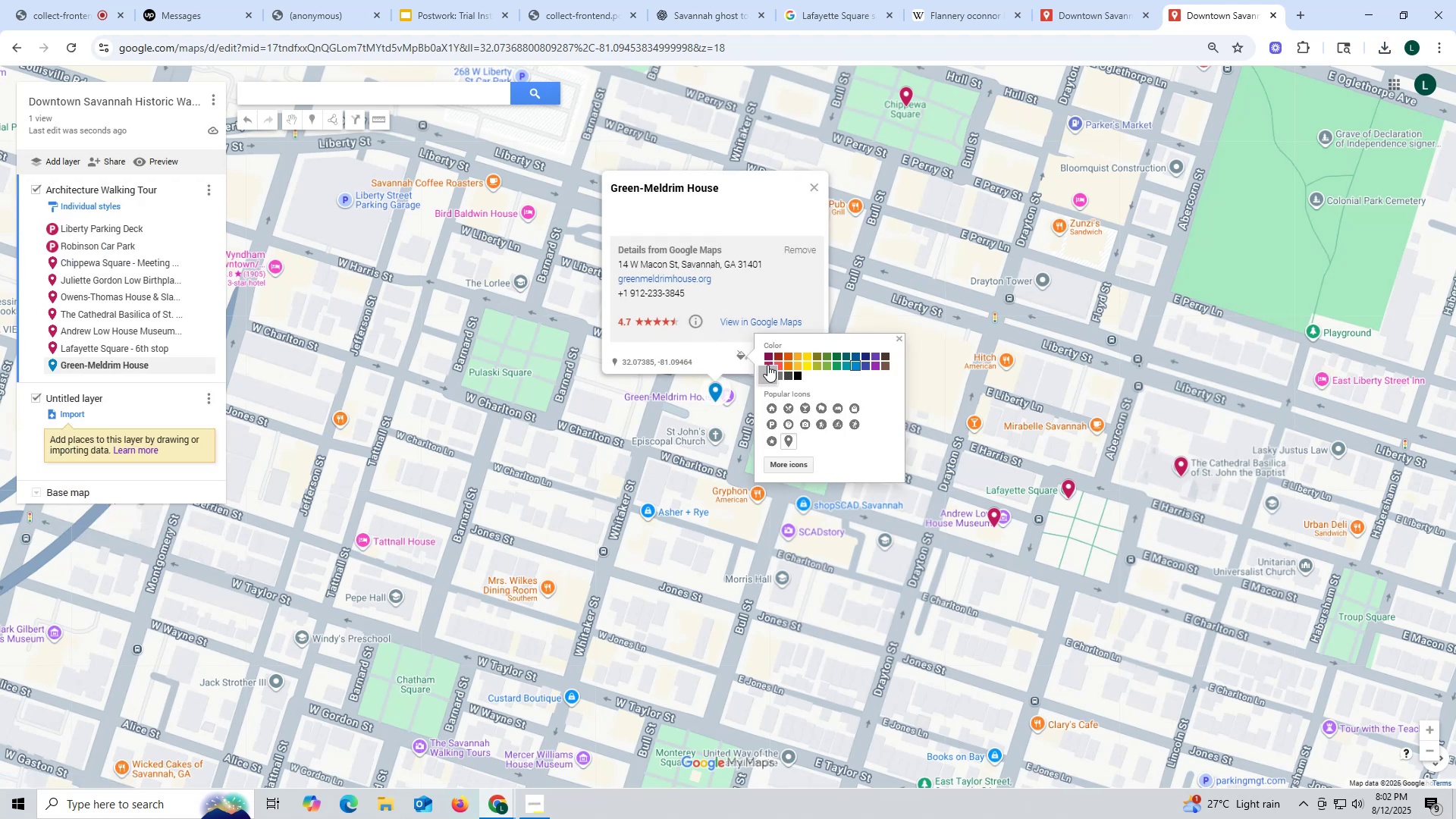 
left_click([768, 363])
 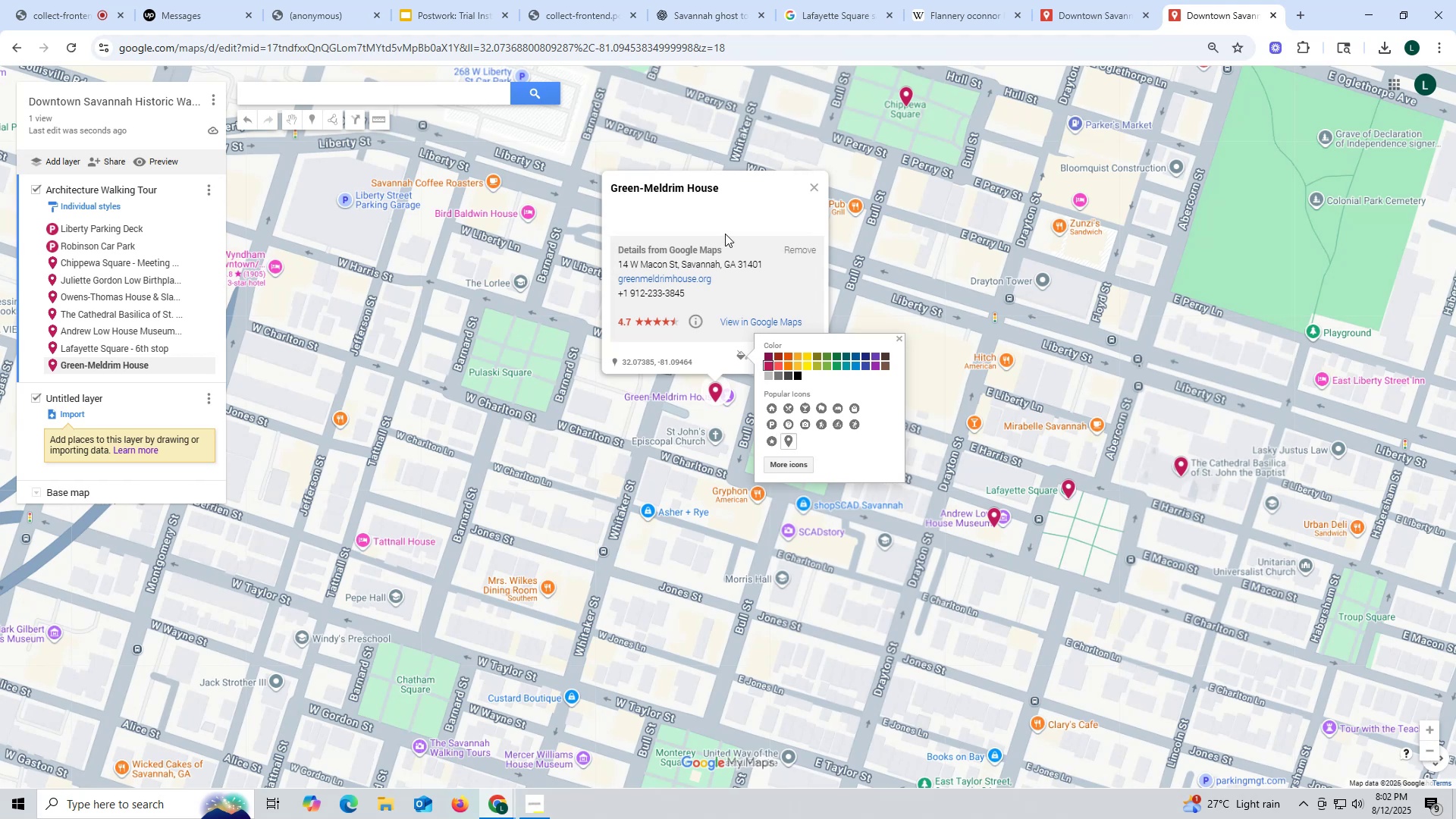 
left_click([731, 187])
 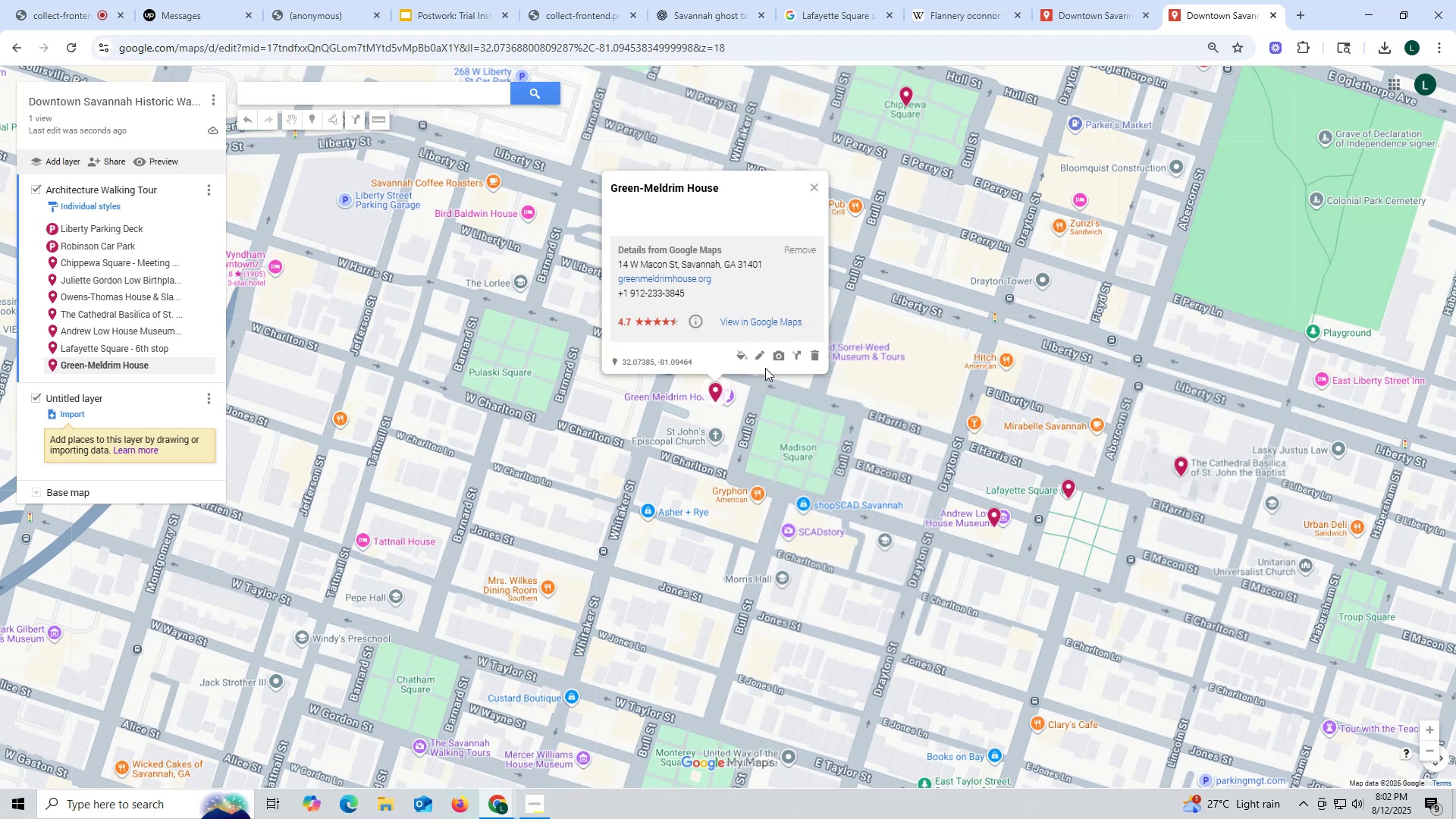 
left_click([763, 357])
 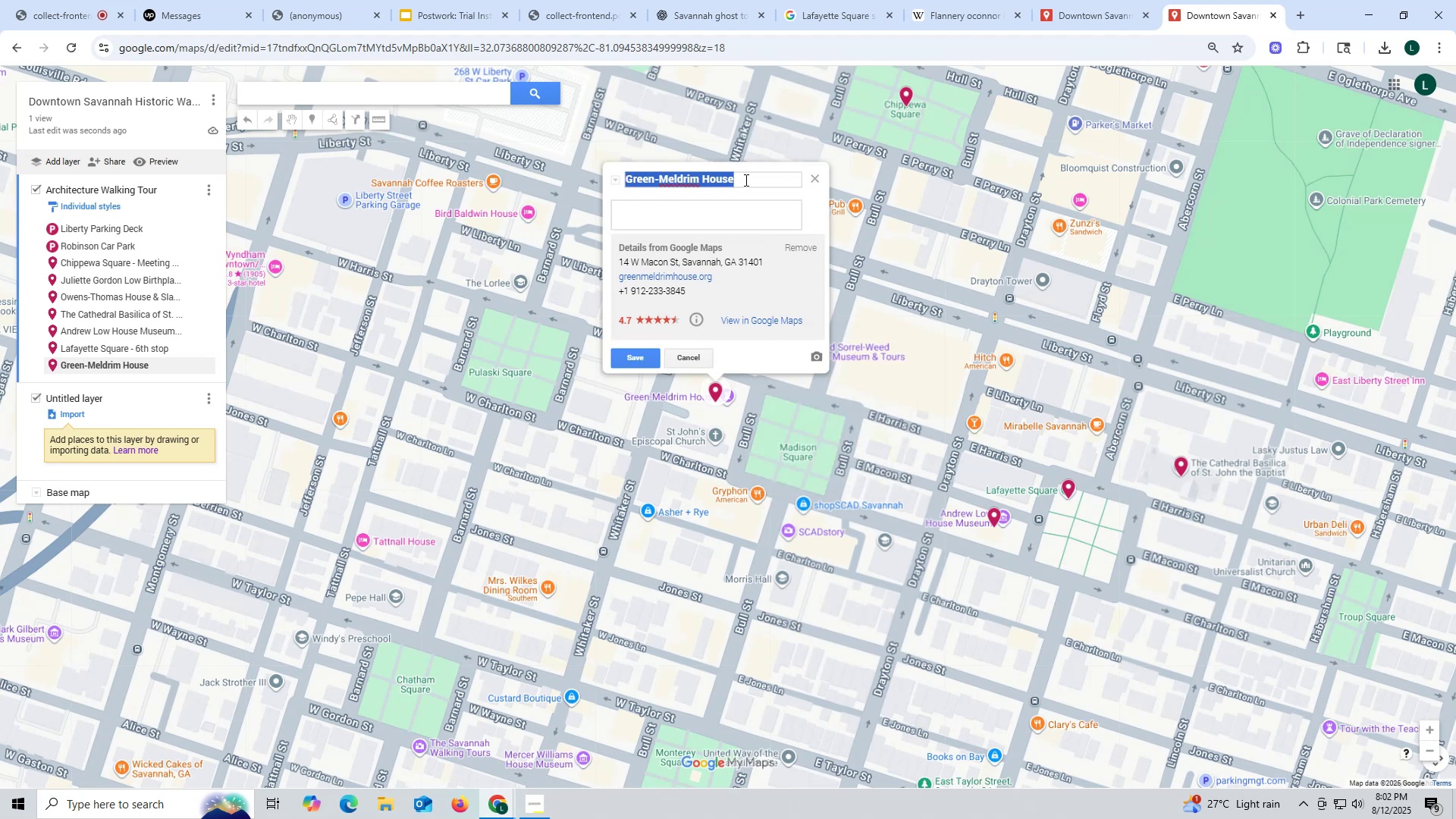 
left_click([745, 179])
 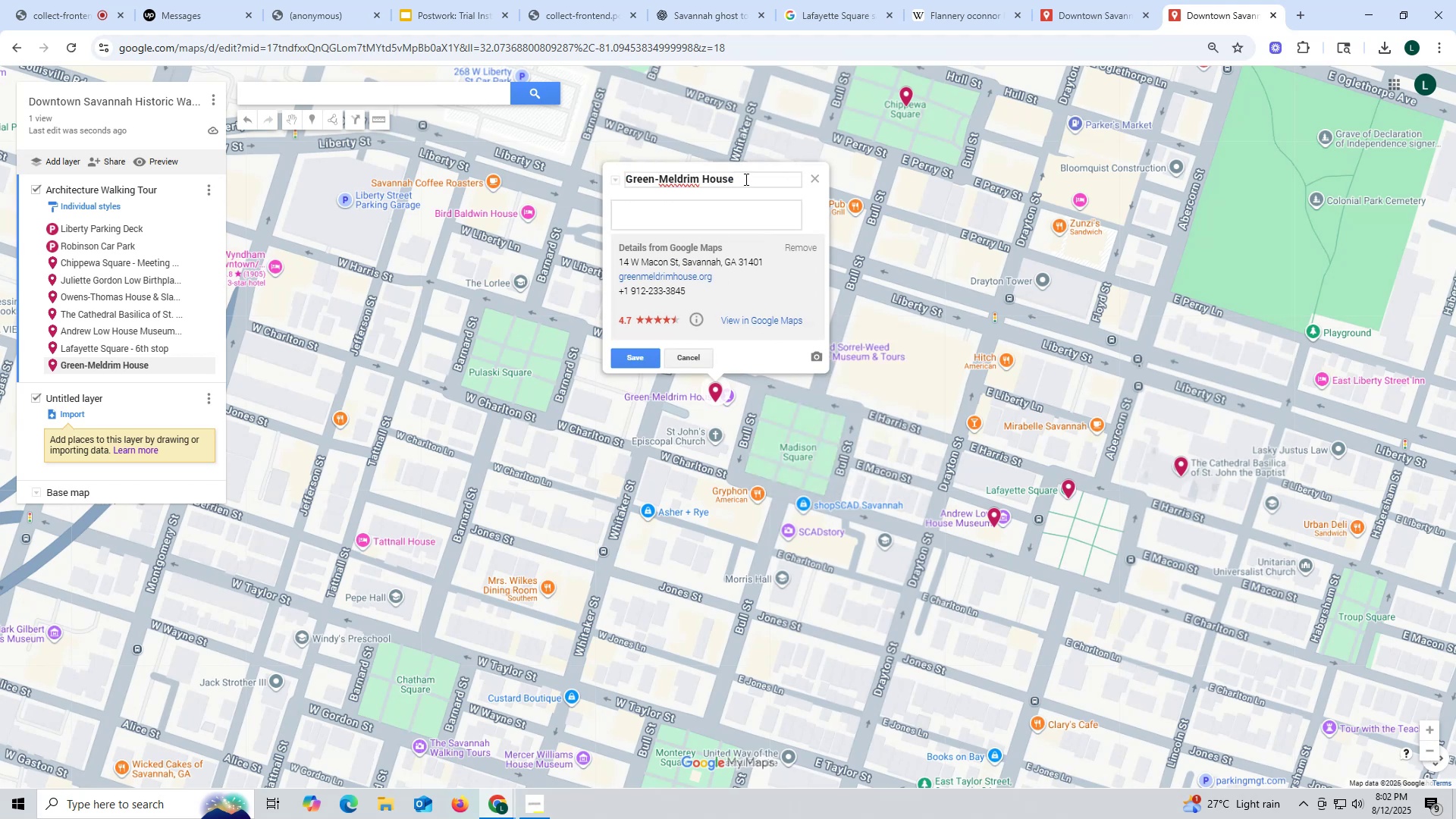 
type( - 7th stp)
key(Backspace)
type(op)
 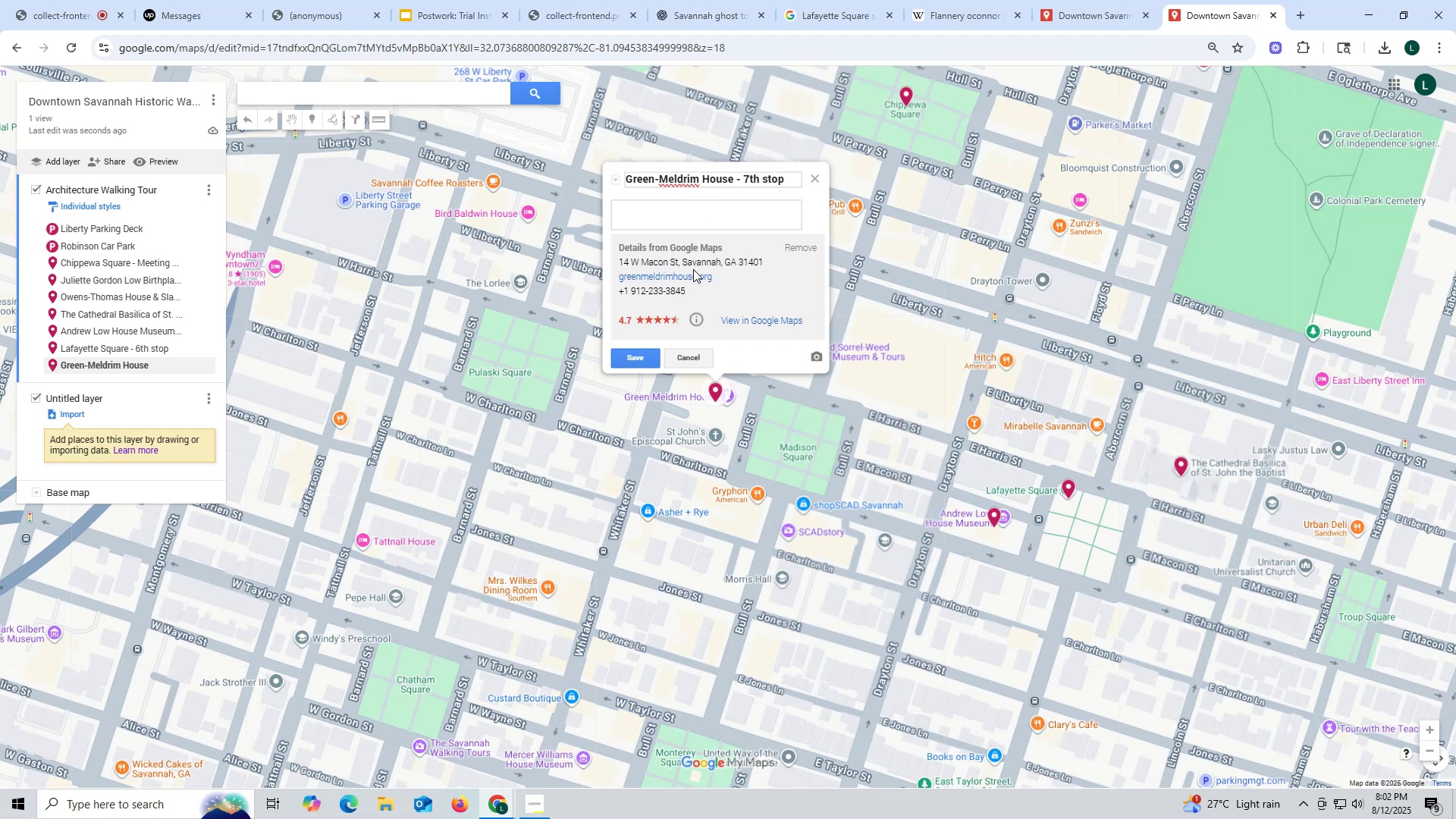 
left_click([629, 361])
 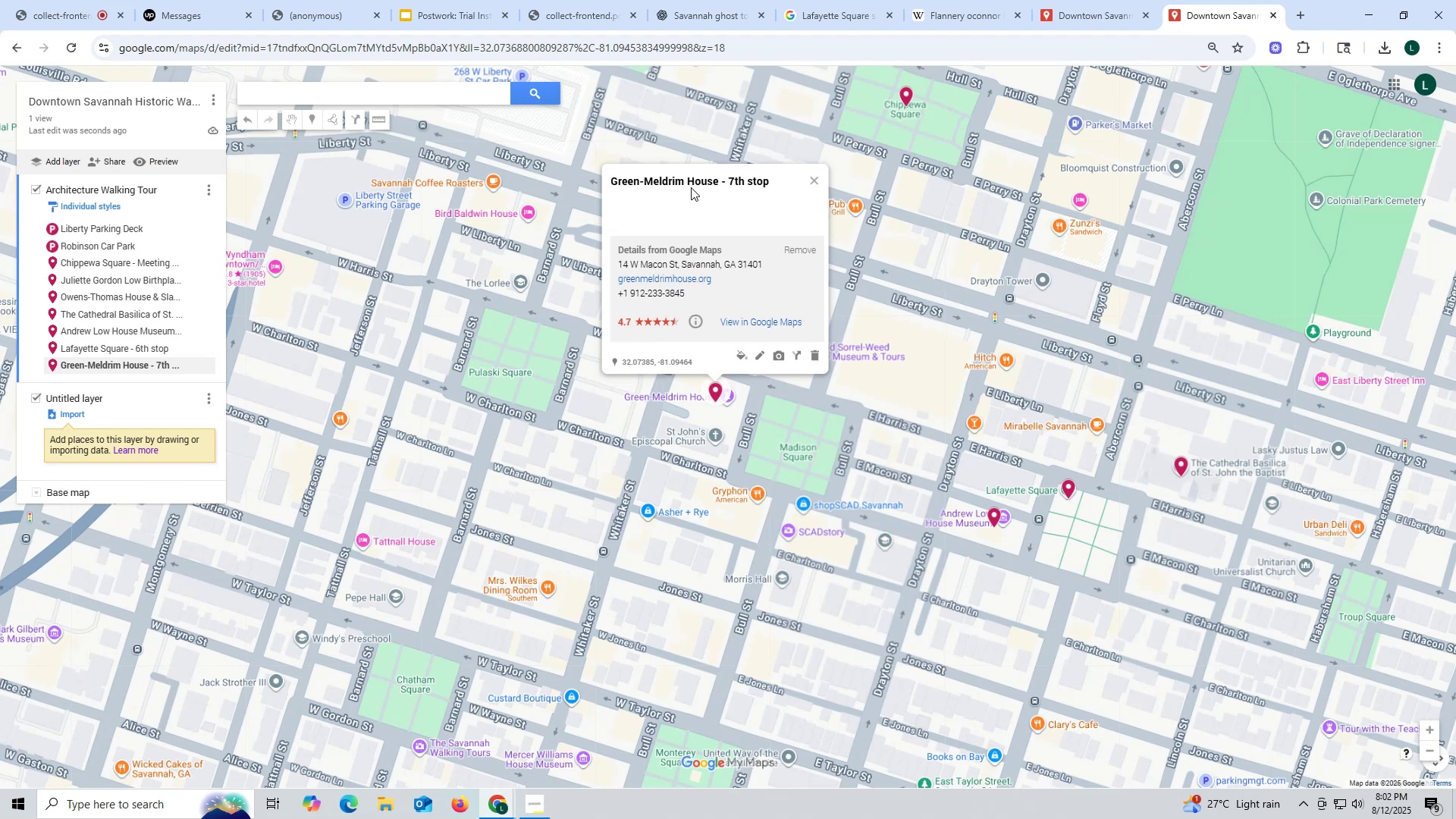 
left_click_drag(start_coordinate=[720, 180], to_coordinate=[611, 182])
 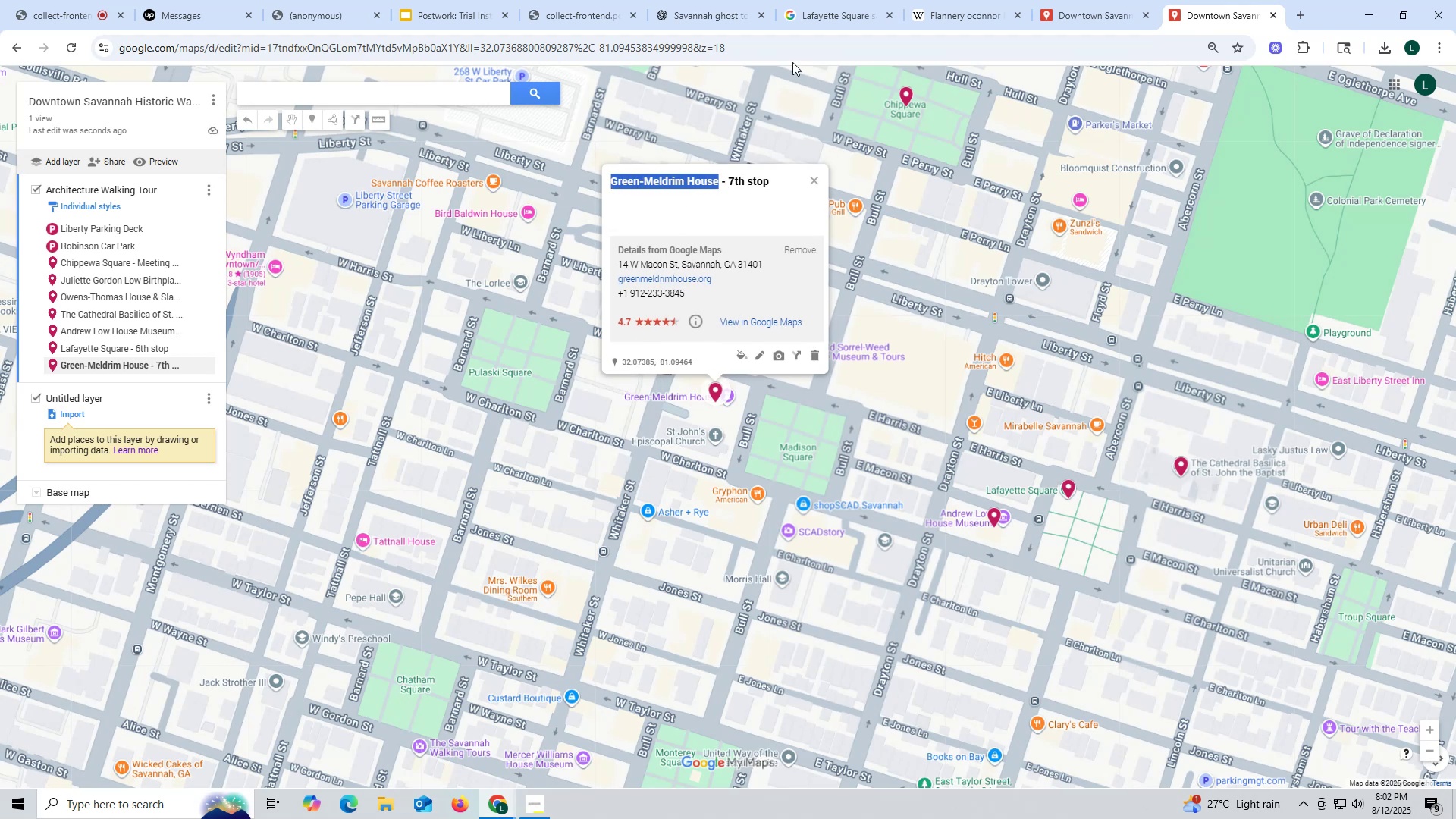 
key(Control+ControlLeft)
 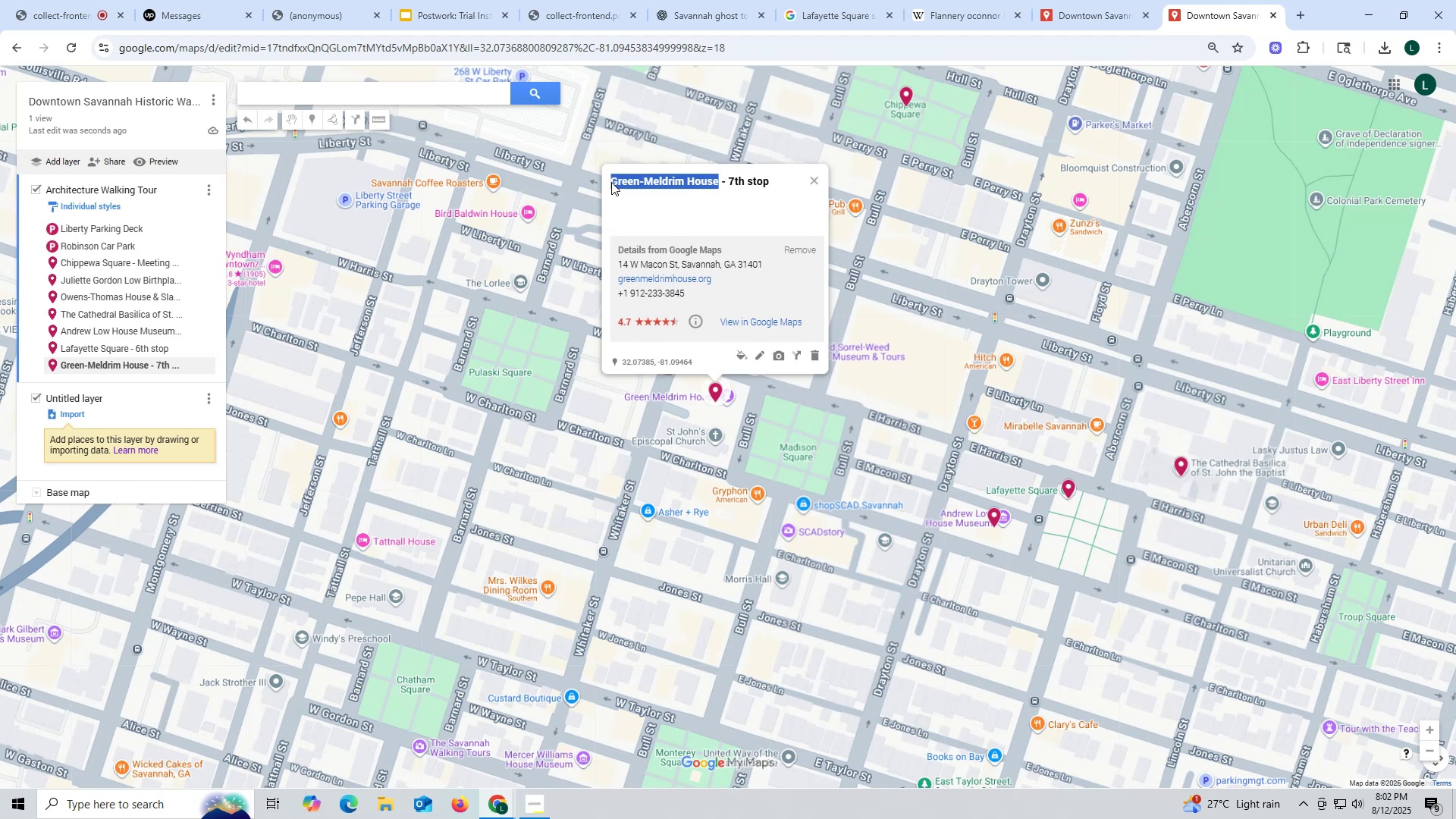 
key(Control+C)
 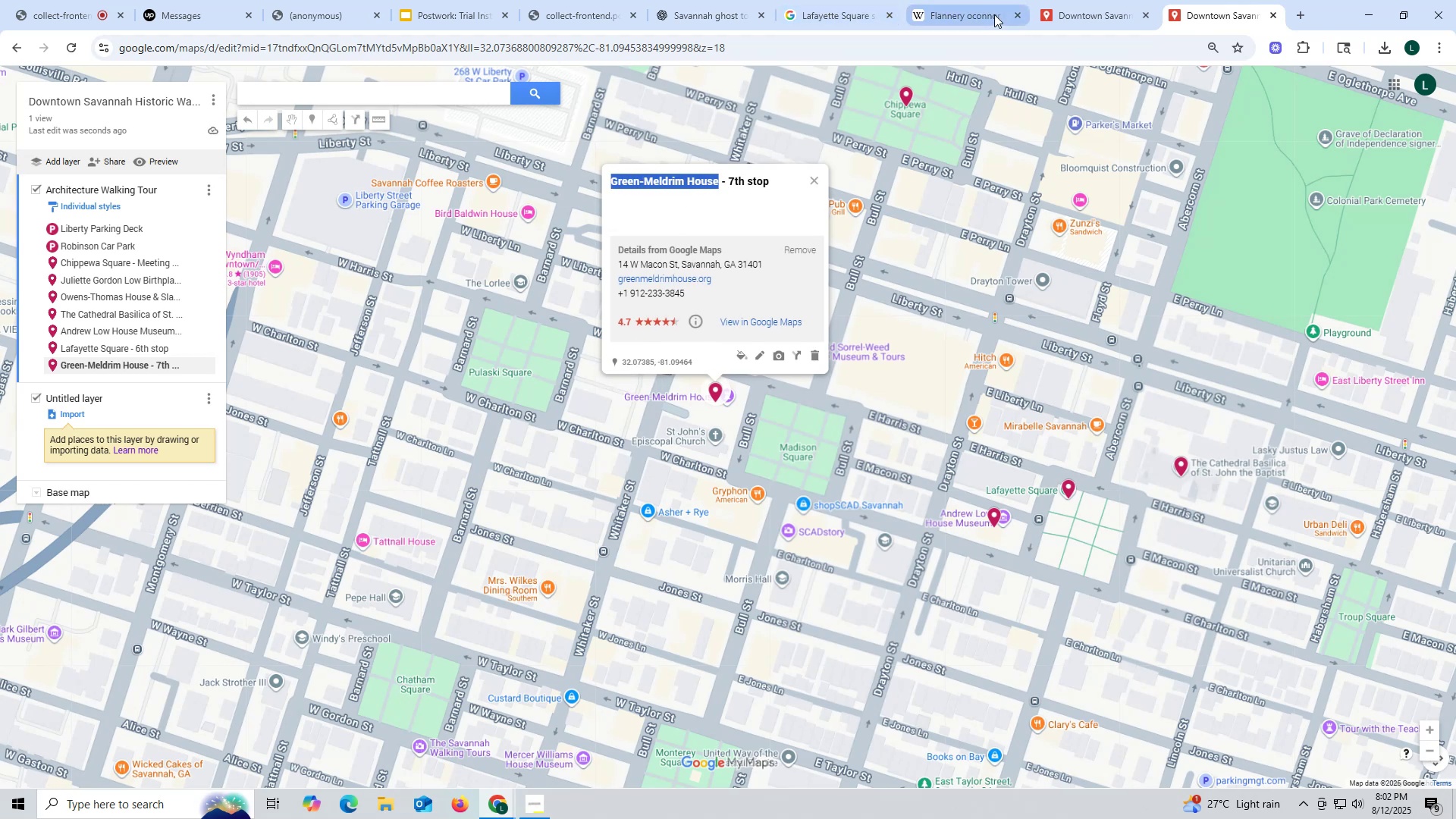 
double_click([1016, 14])
 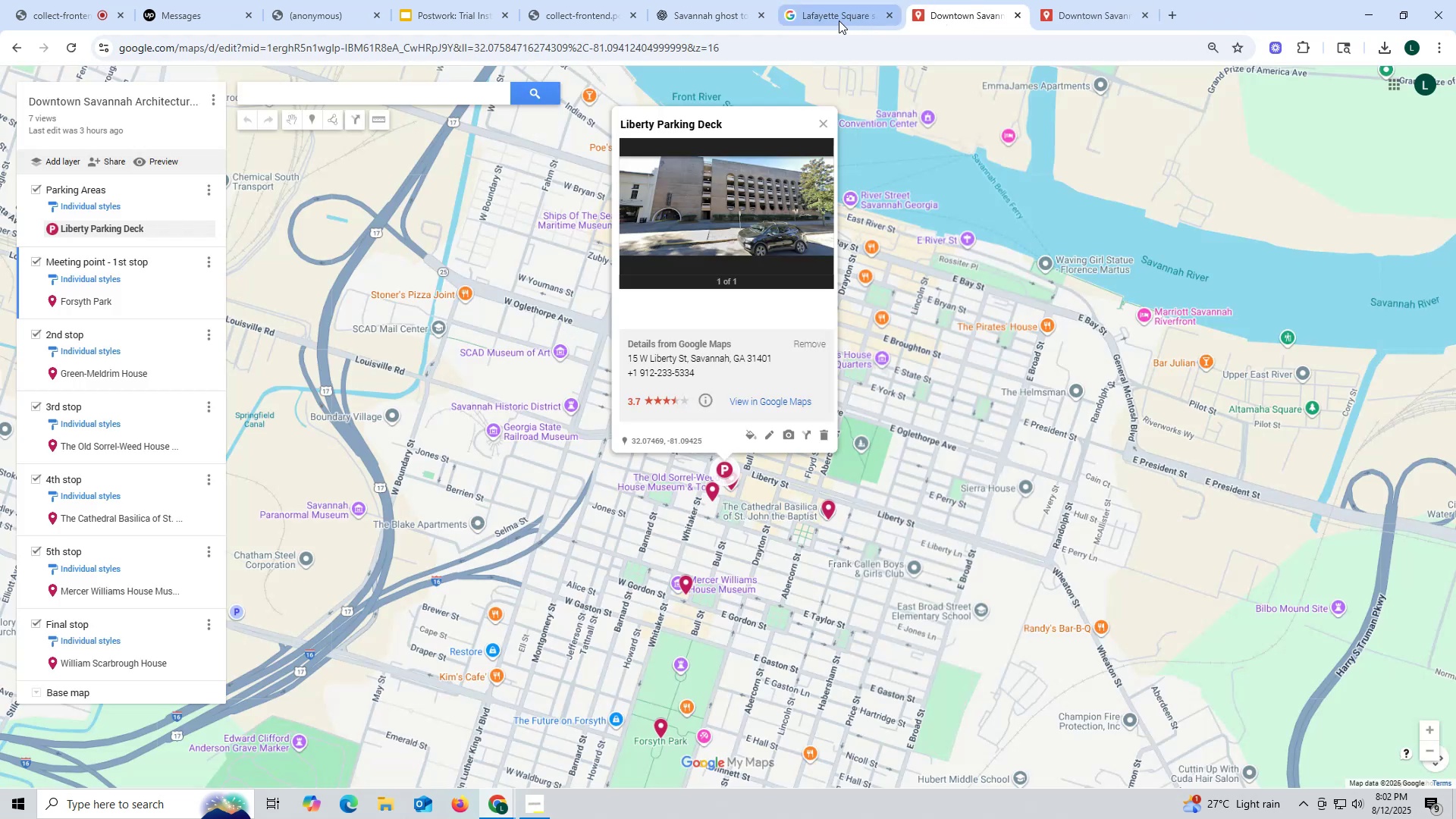 
left_click([839, 20])
 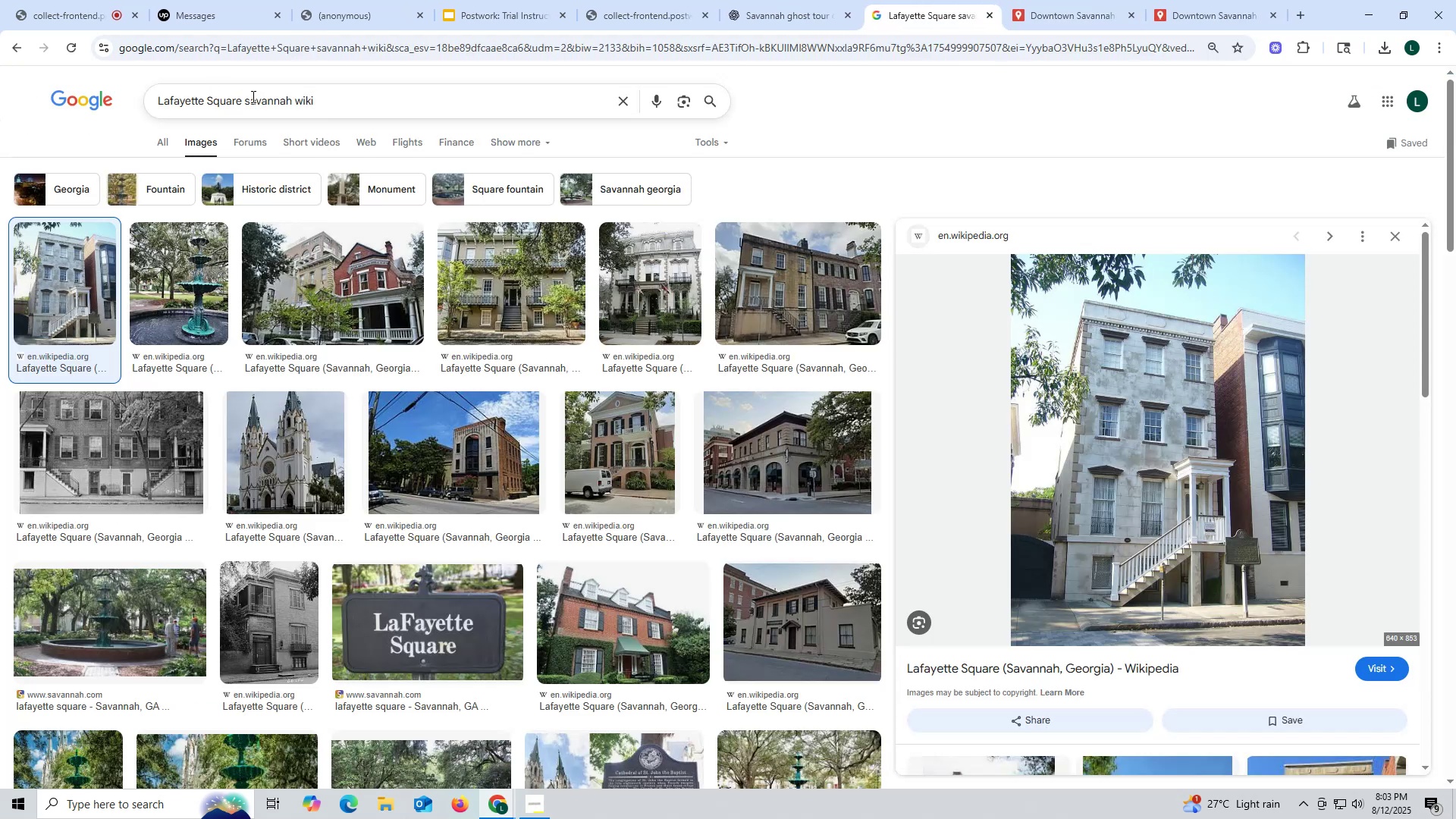 
left_click_drag(start_coordinate=[241, 99], to_coordinate=[0, 102])
 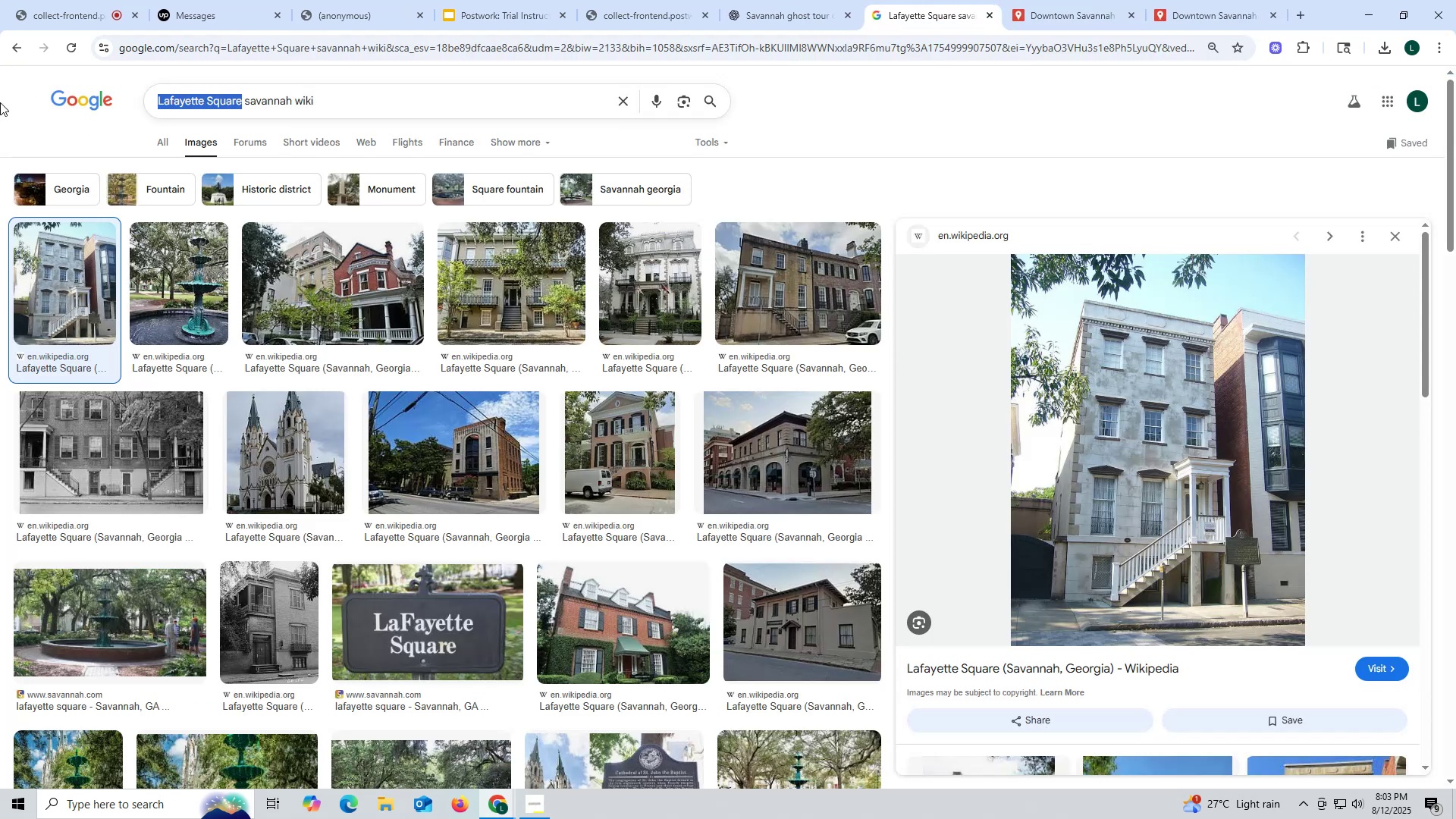 
key(Control+ControlLeft)
 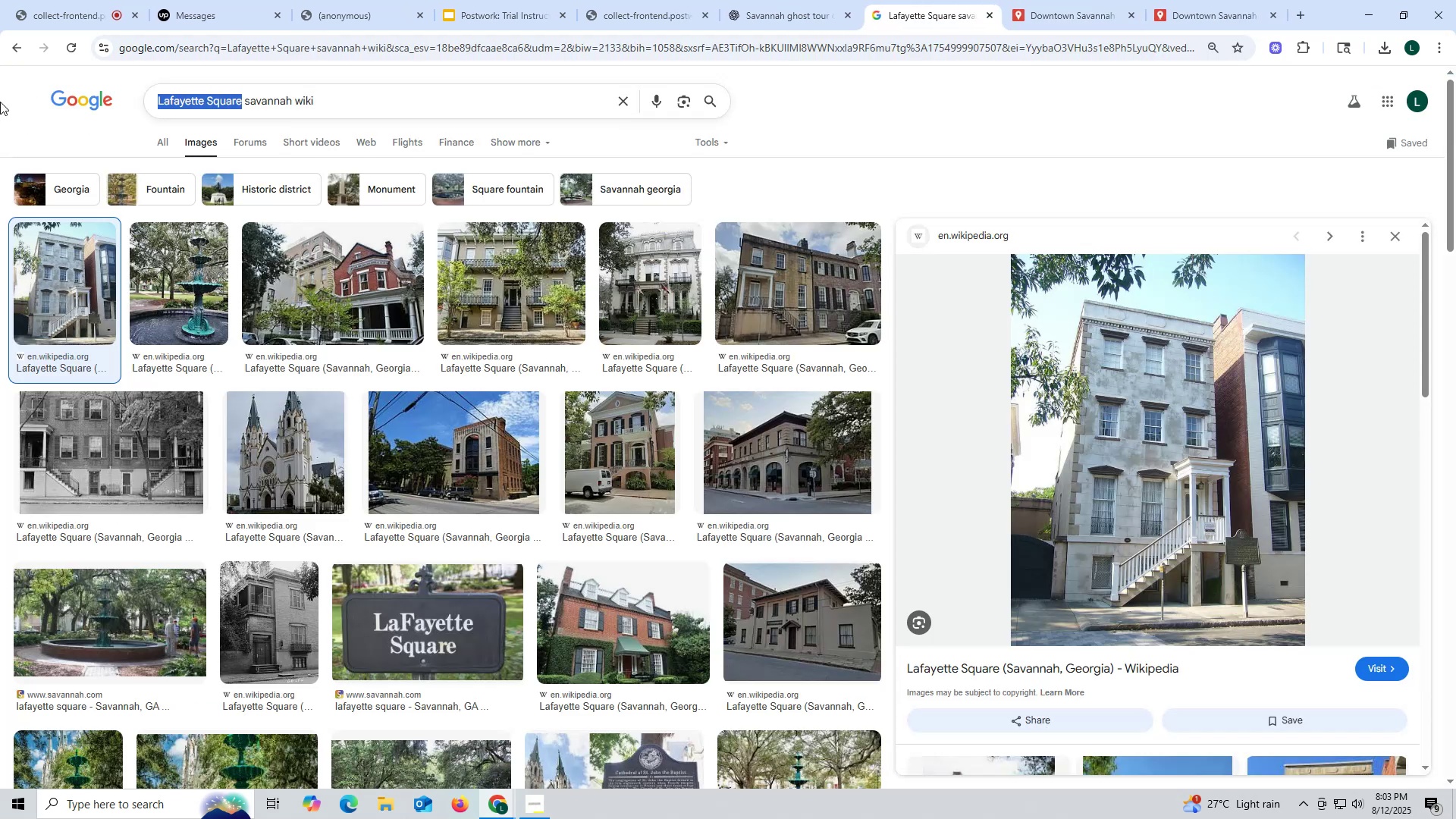 
key(Control+V)
 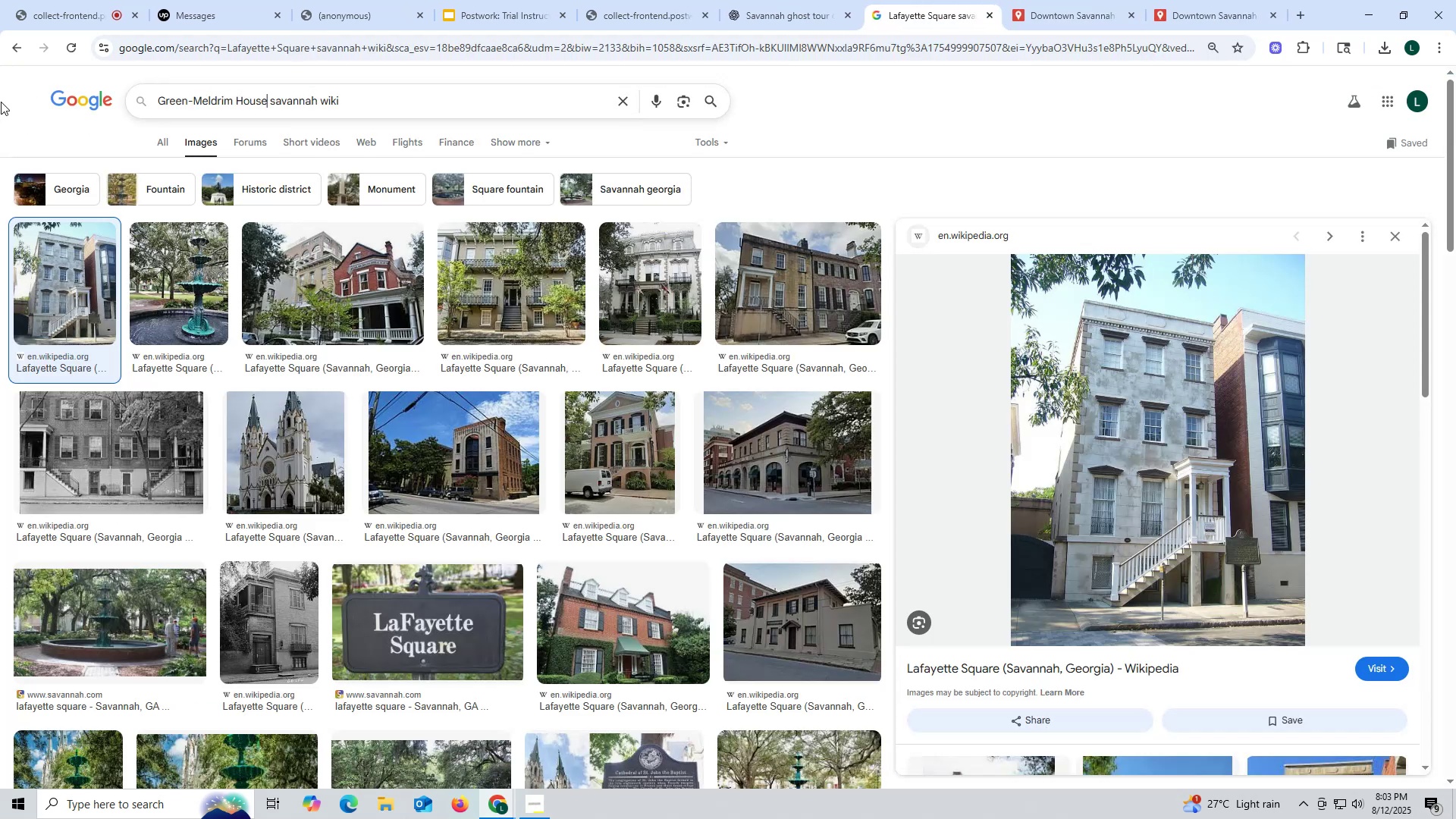 
key(Enter)
 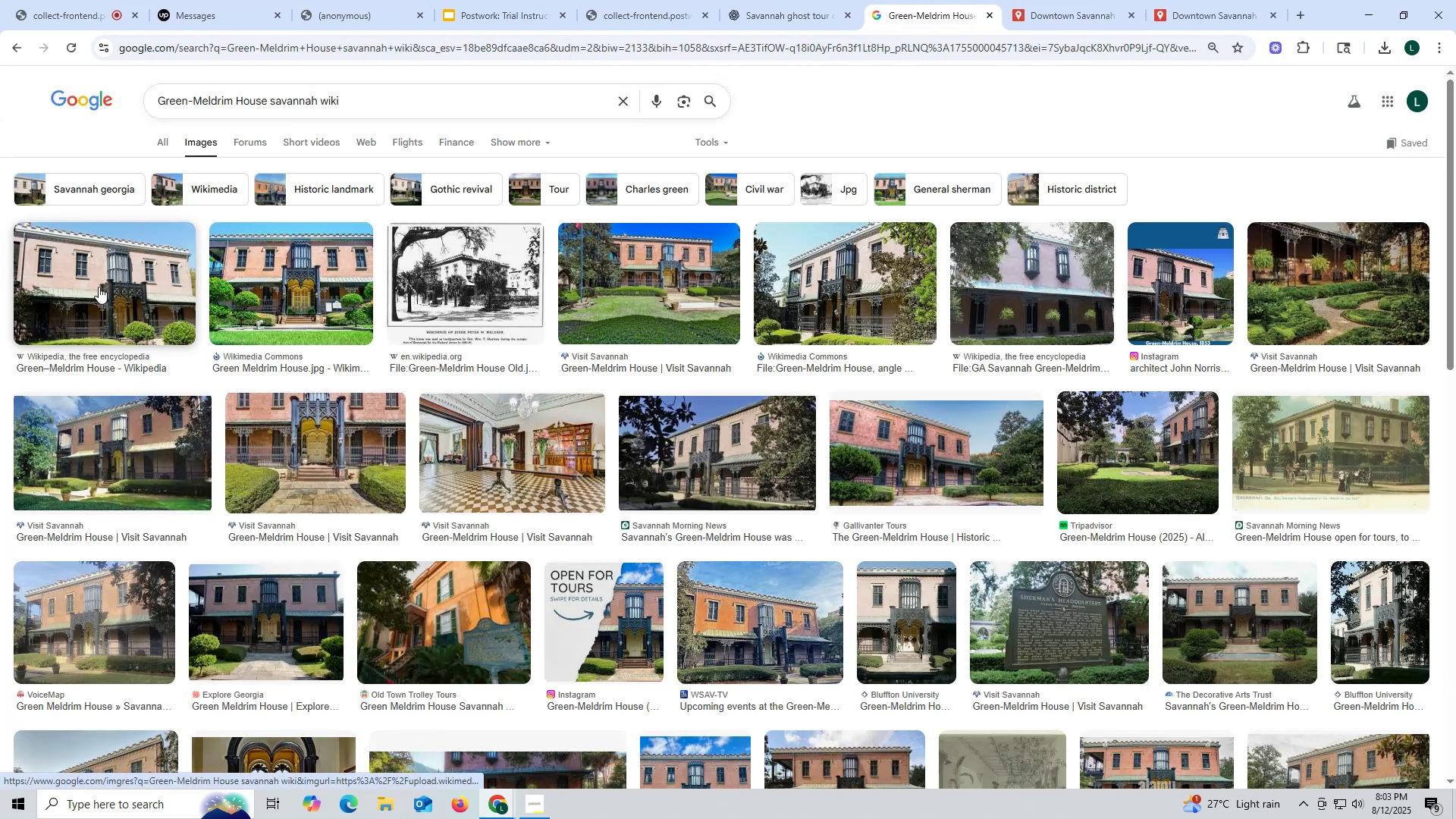 
left_click([99, 287])
 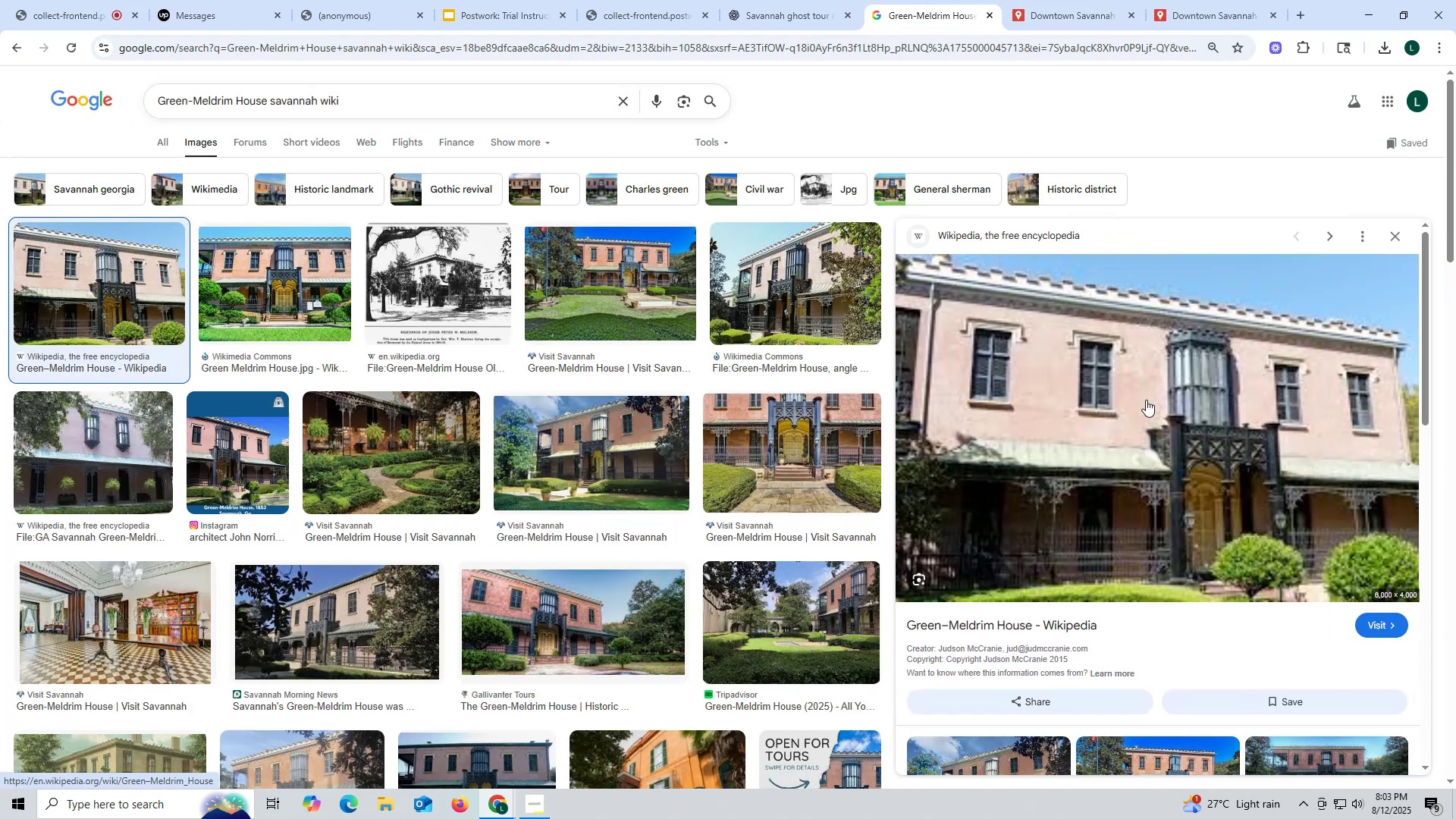 
left_click([1146, 400])
 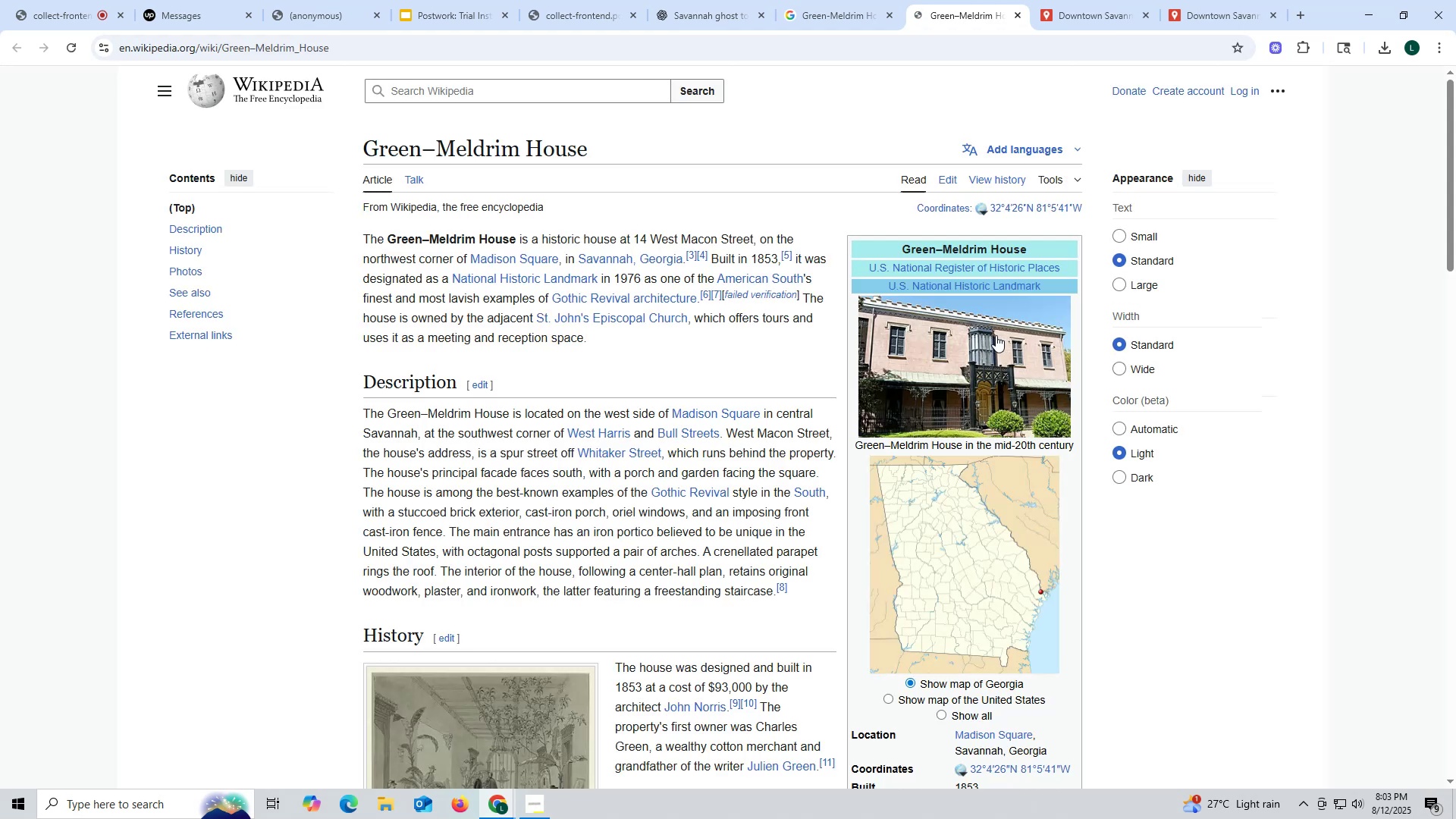 
left_click([967, 356])
 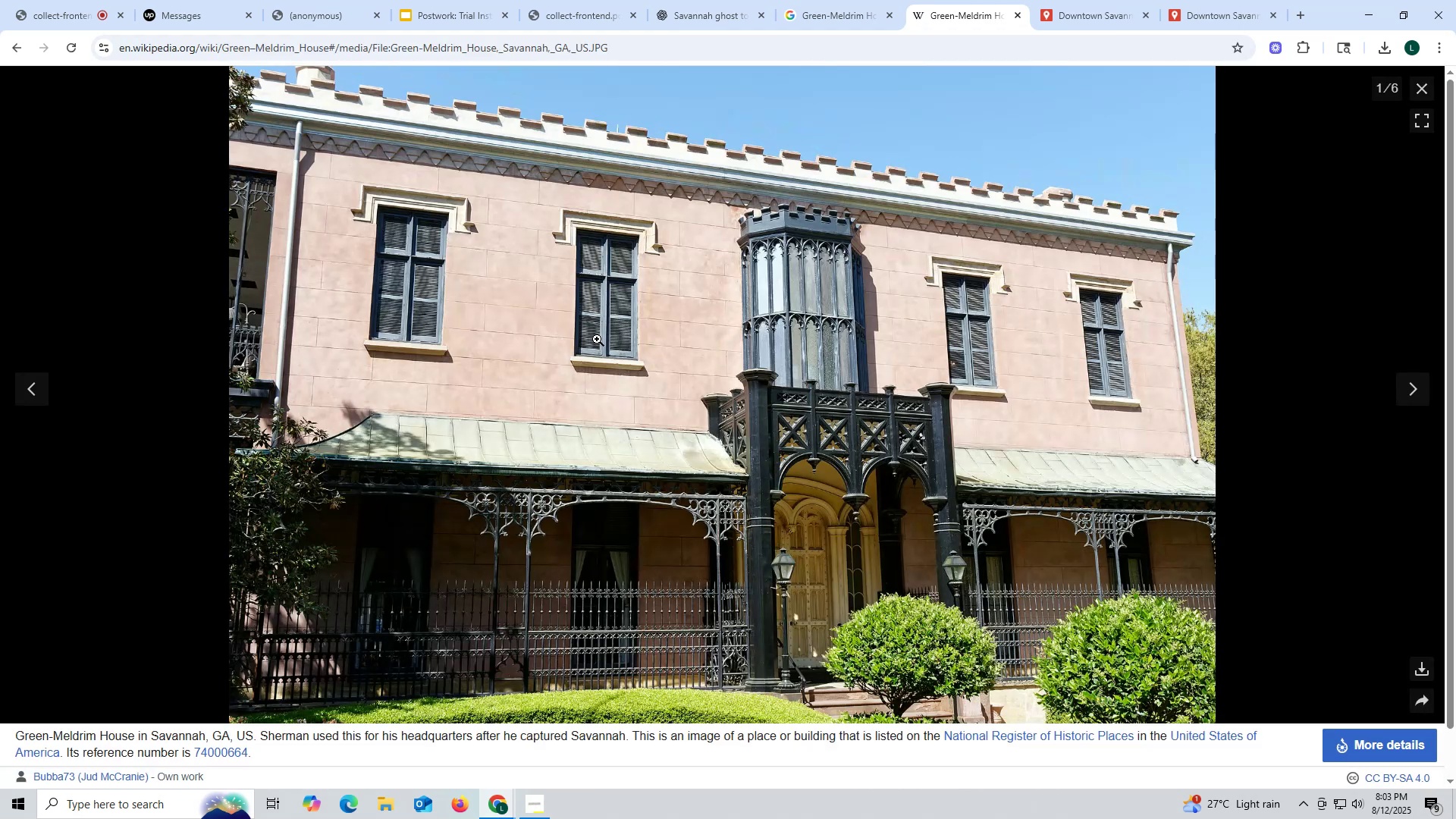 
wait(9.1)
 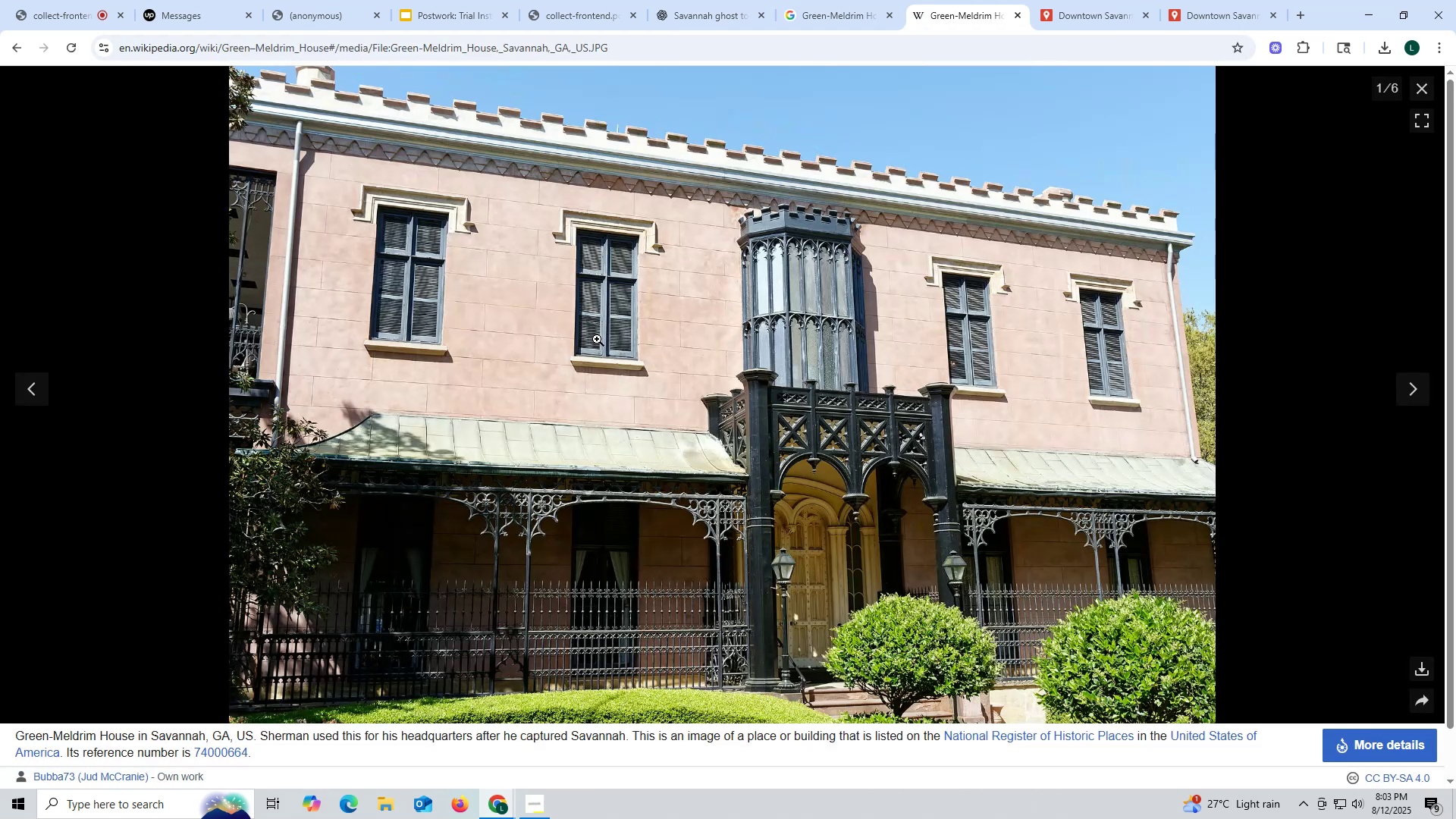 
right_click([618, 283])
 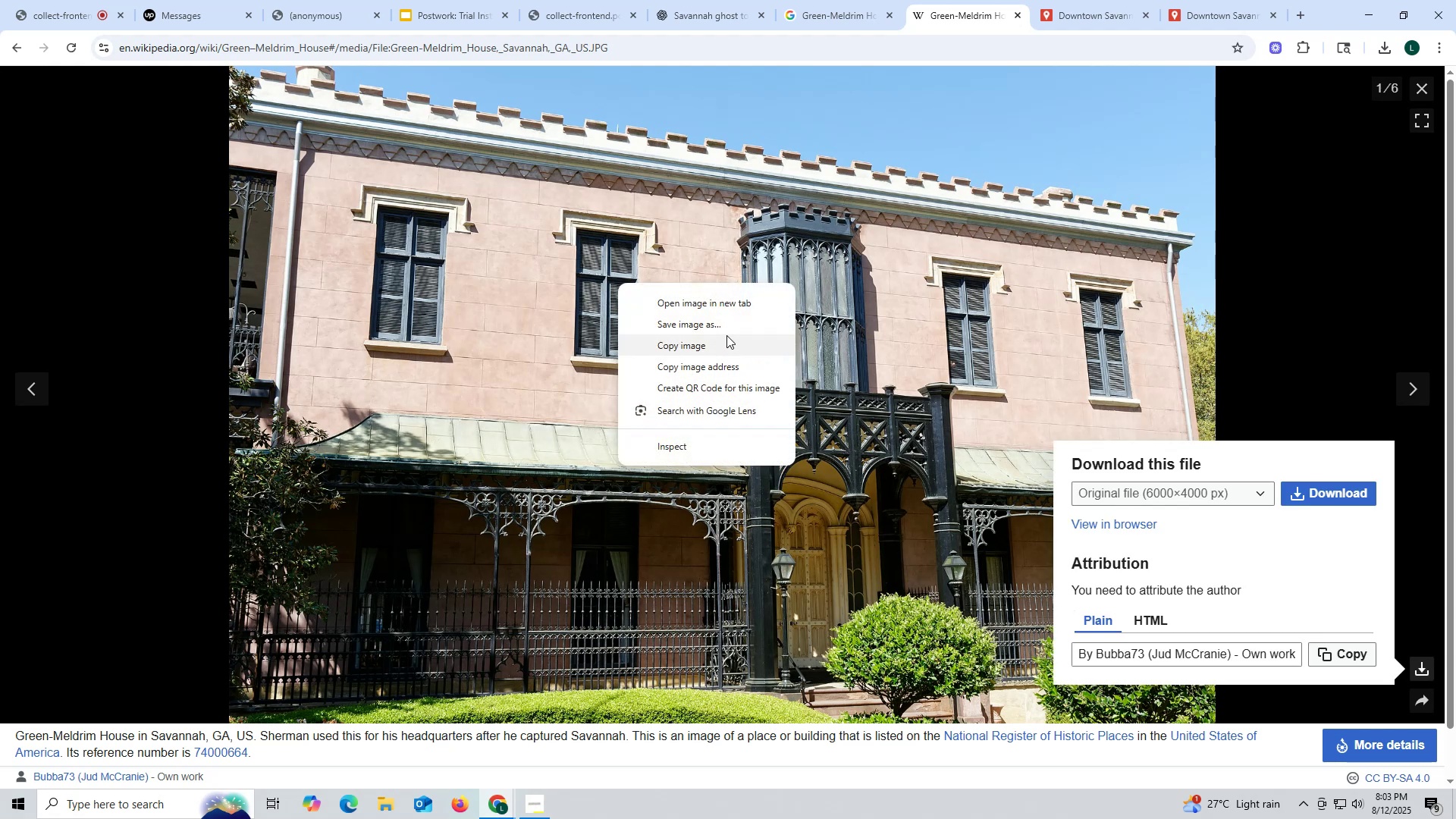 
left_click([726, 328])
 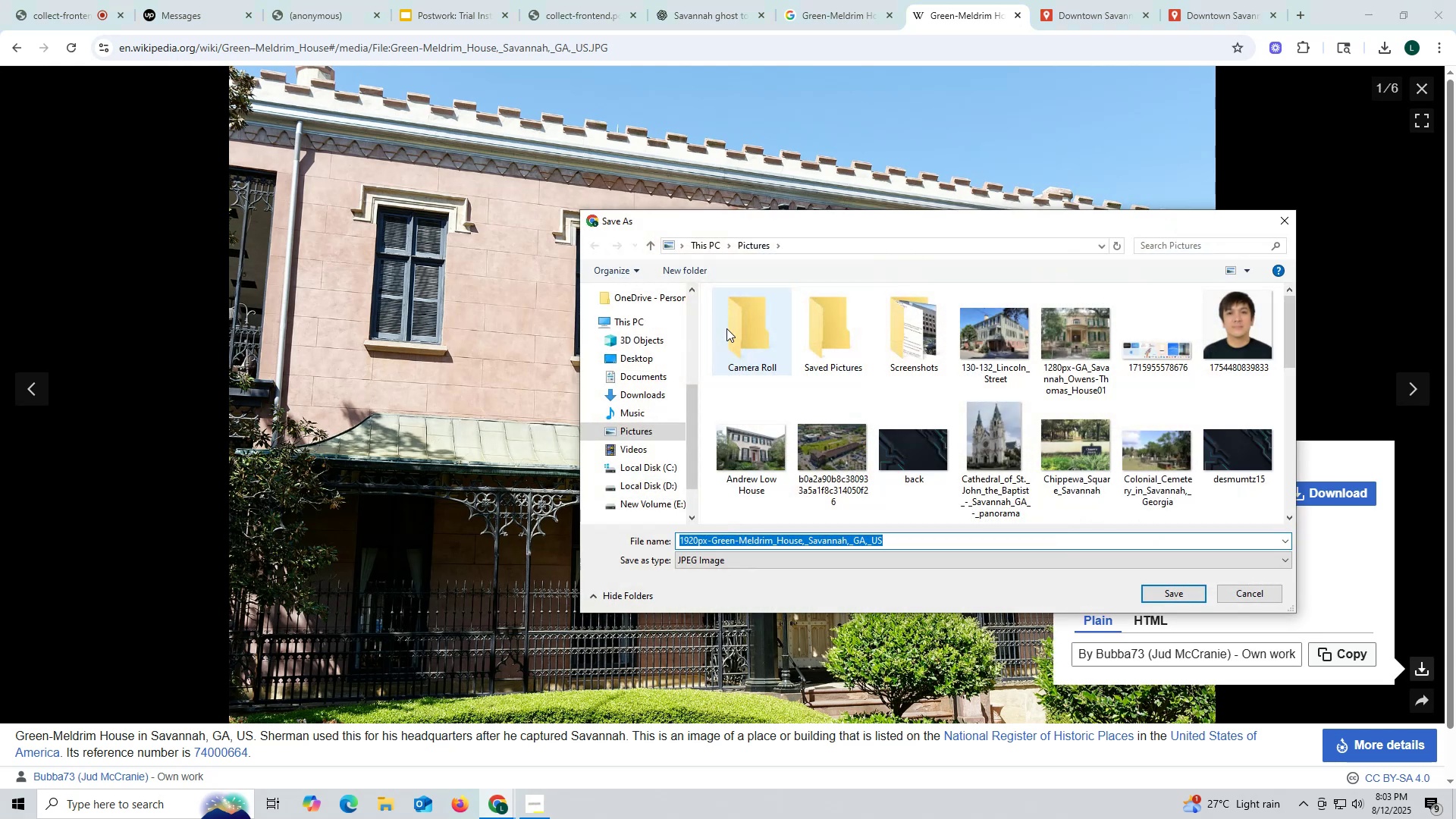 
type(Green )
key(Backspace)
 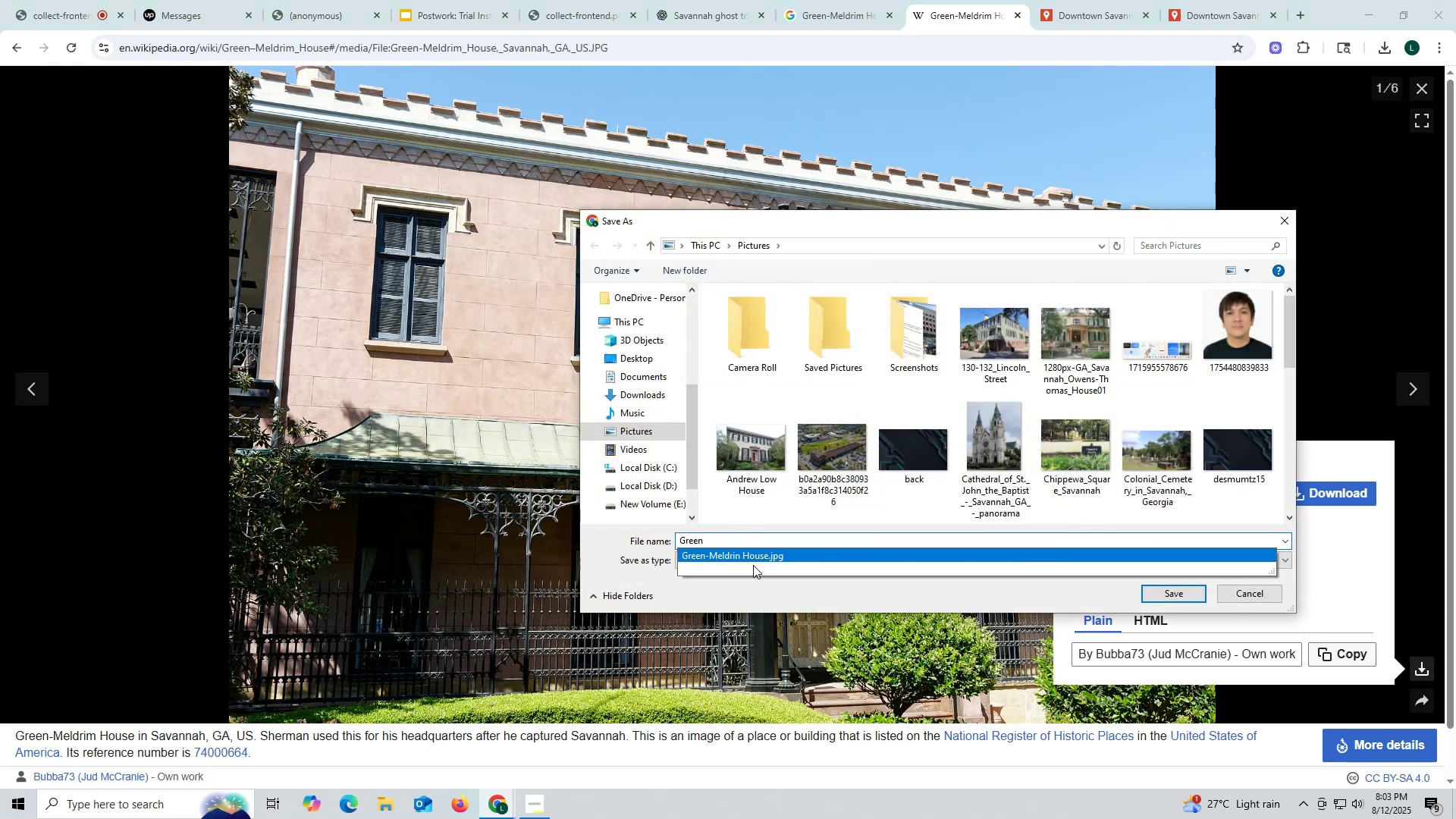 
left_click([748, 557])
 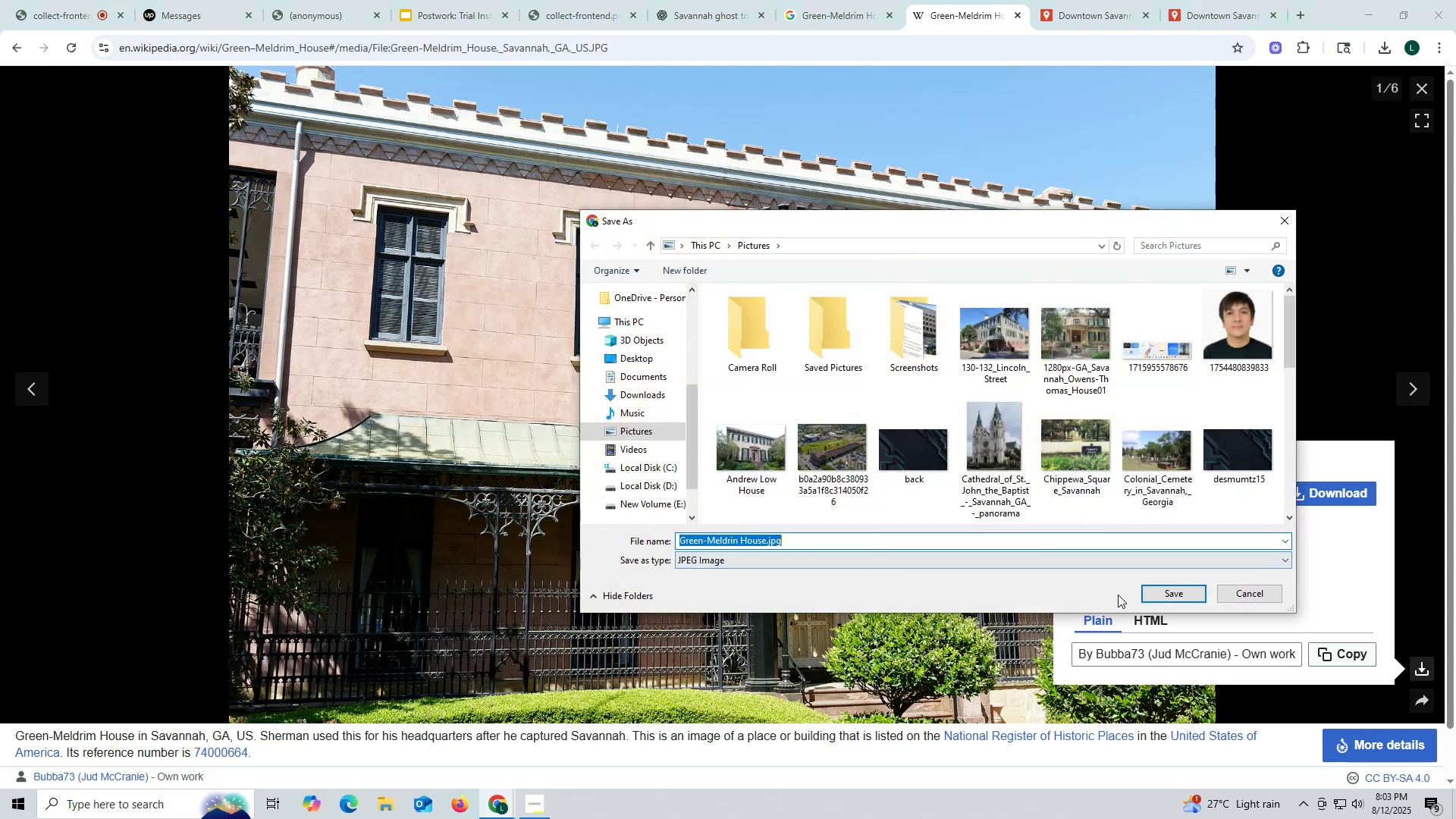 
left_click([1179, 588])
 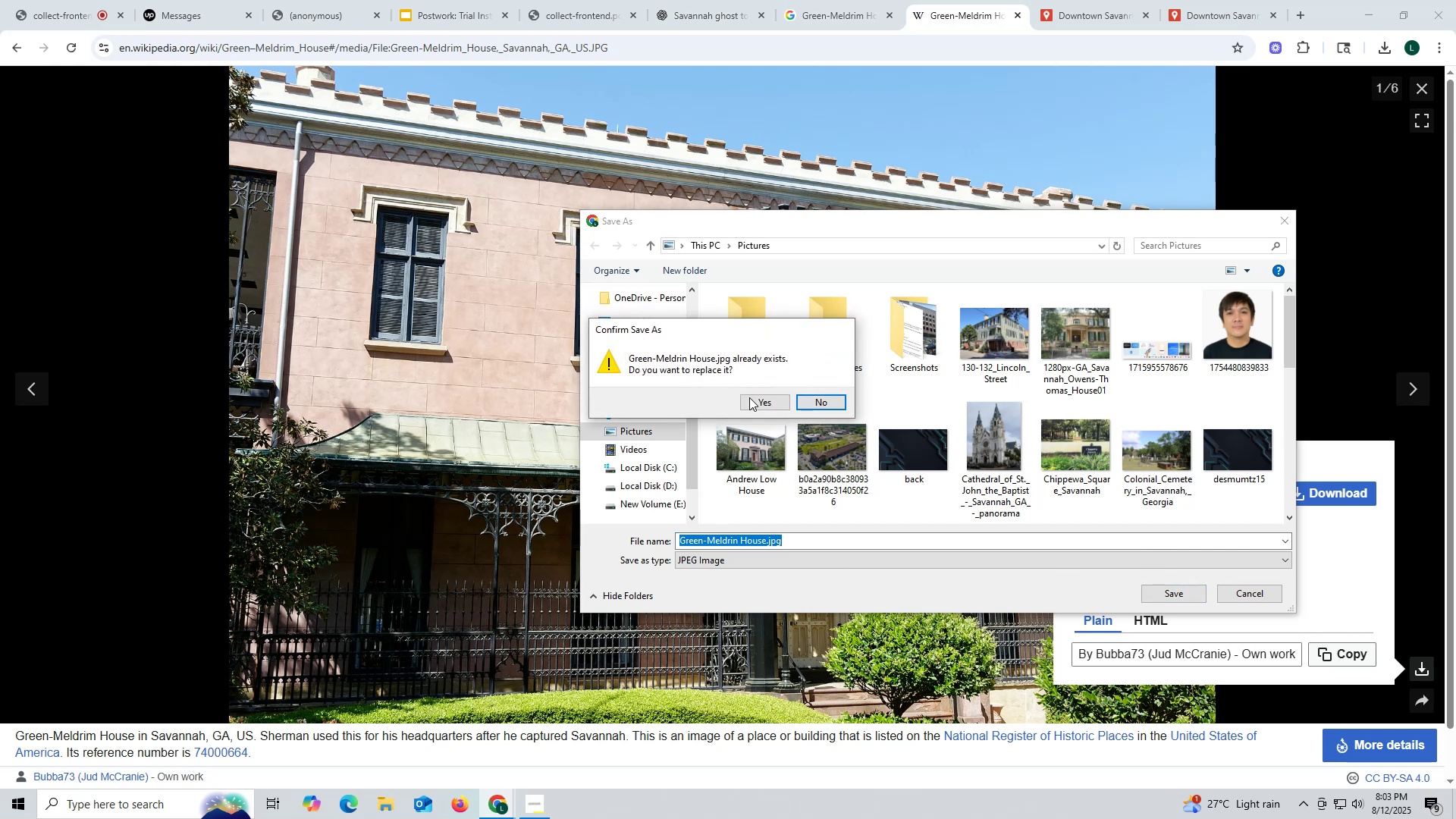 
left_click([763, 401])
 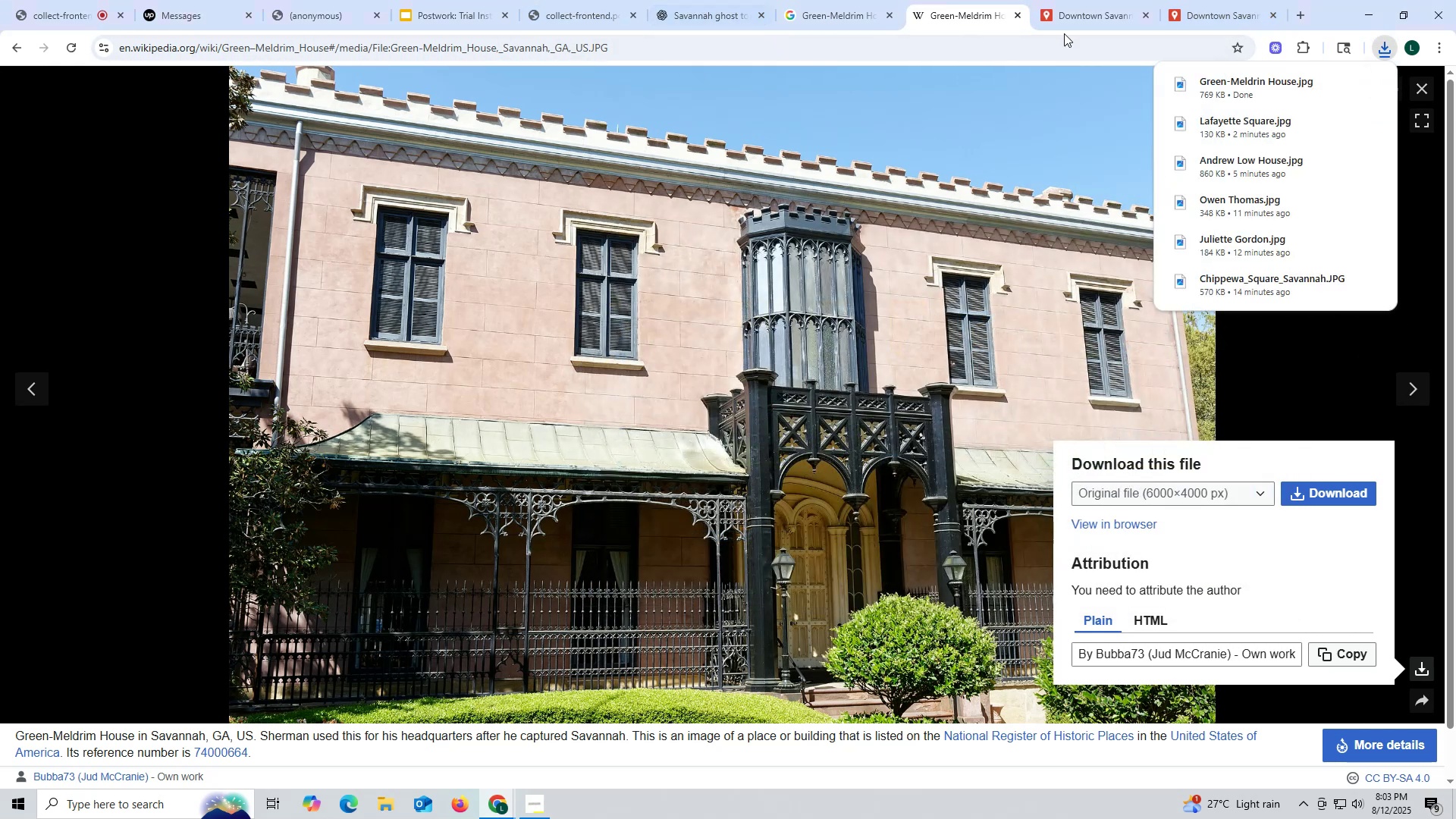 
wait(5.14)
 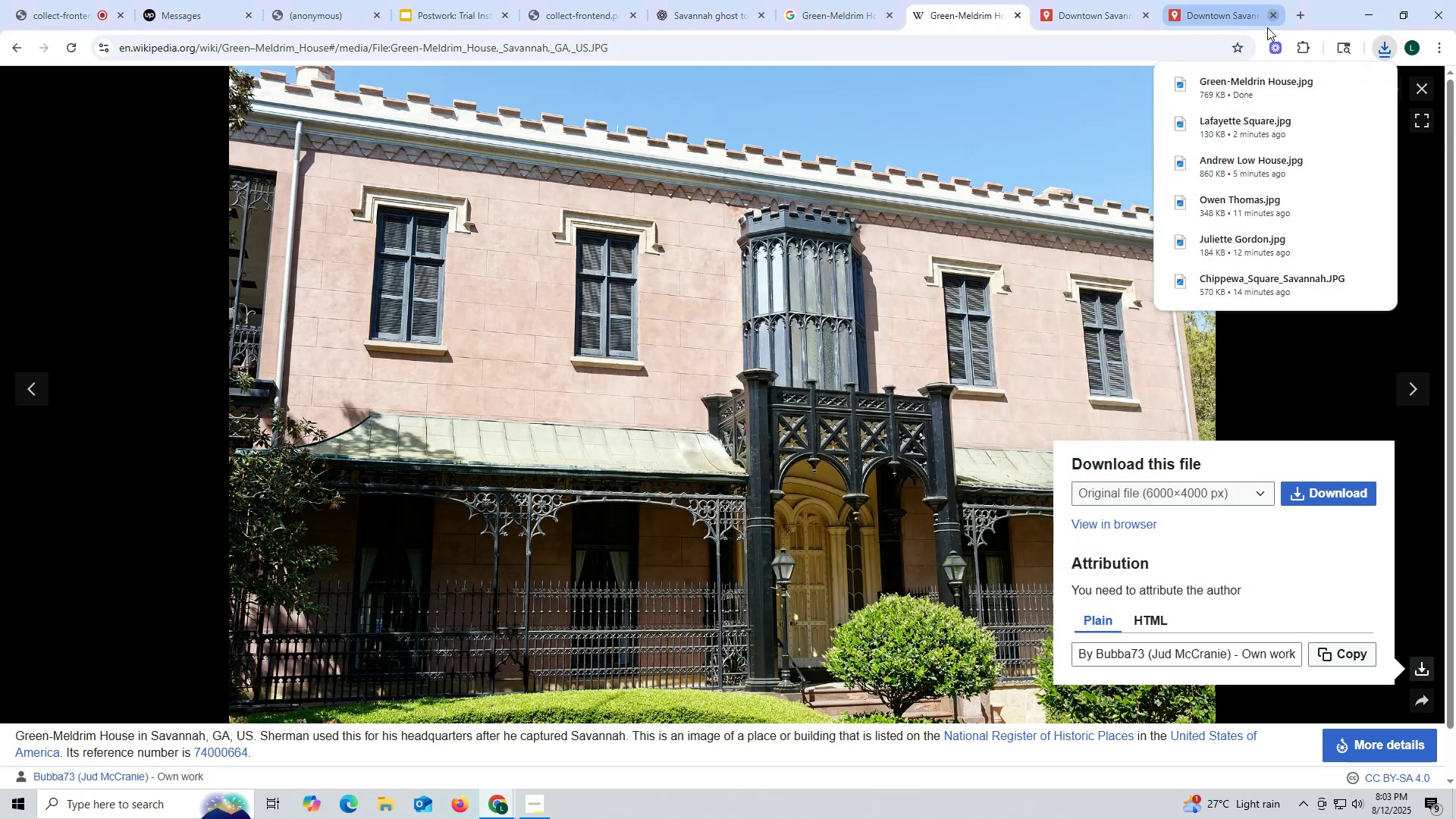 
left_click([1012, 15])
 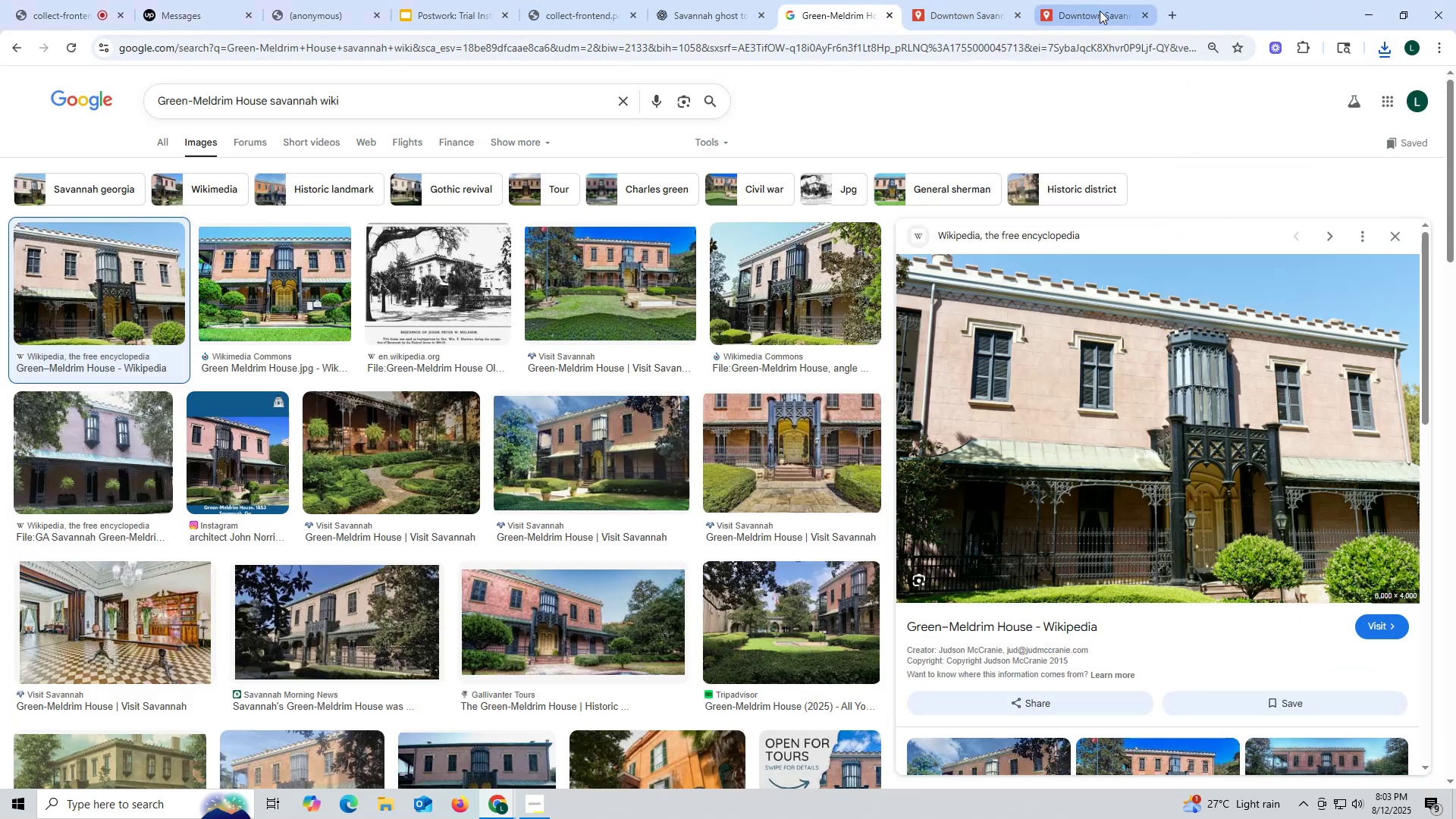 
left_click([1100, 11])
 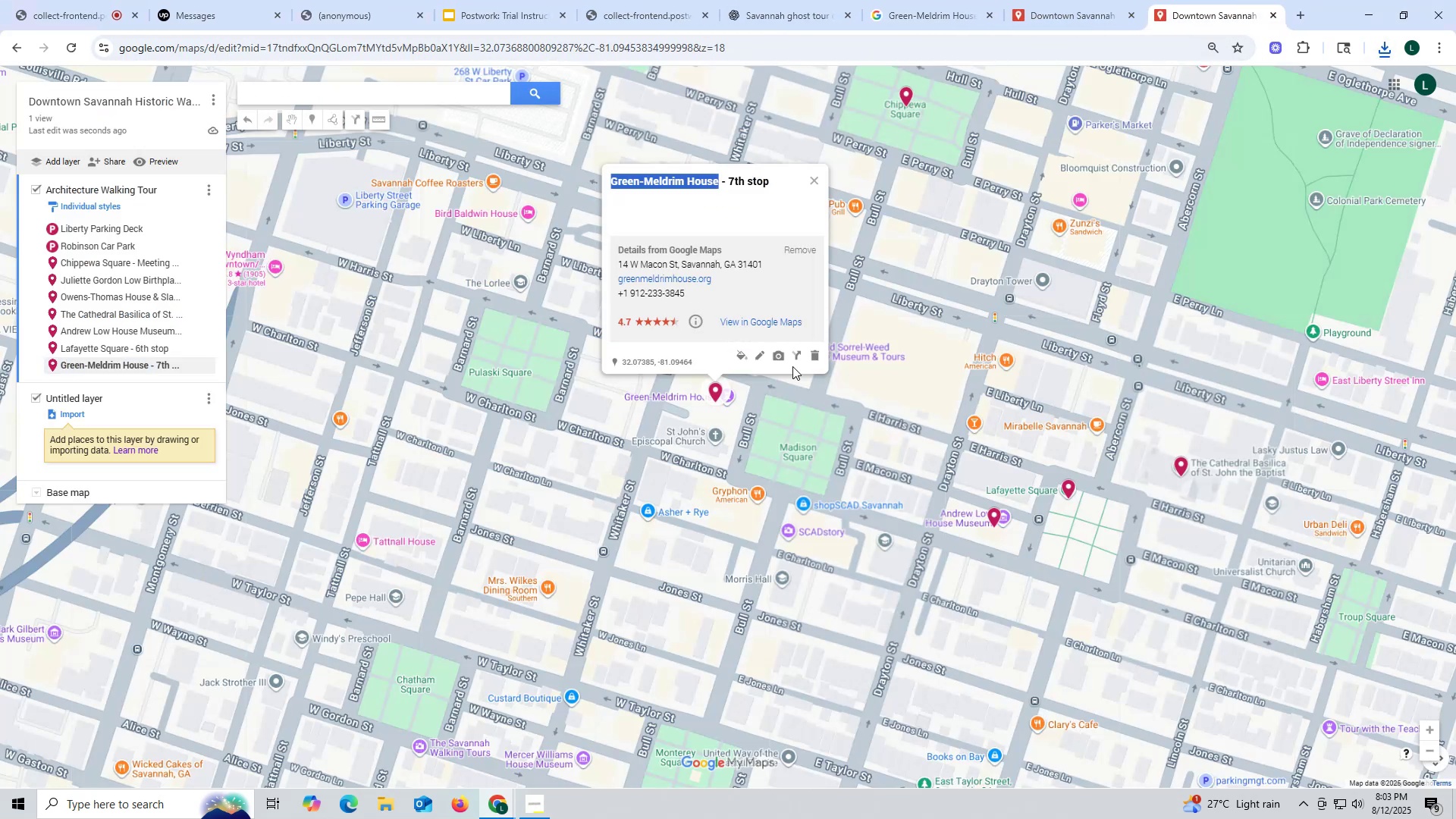 
left_click([777, 356])
 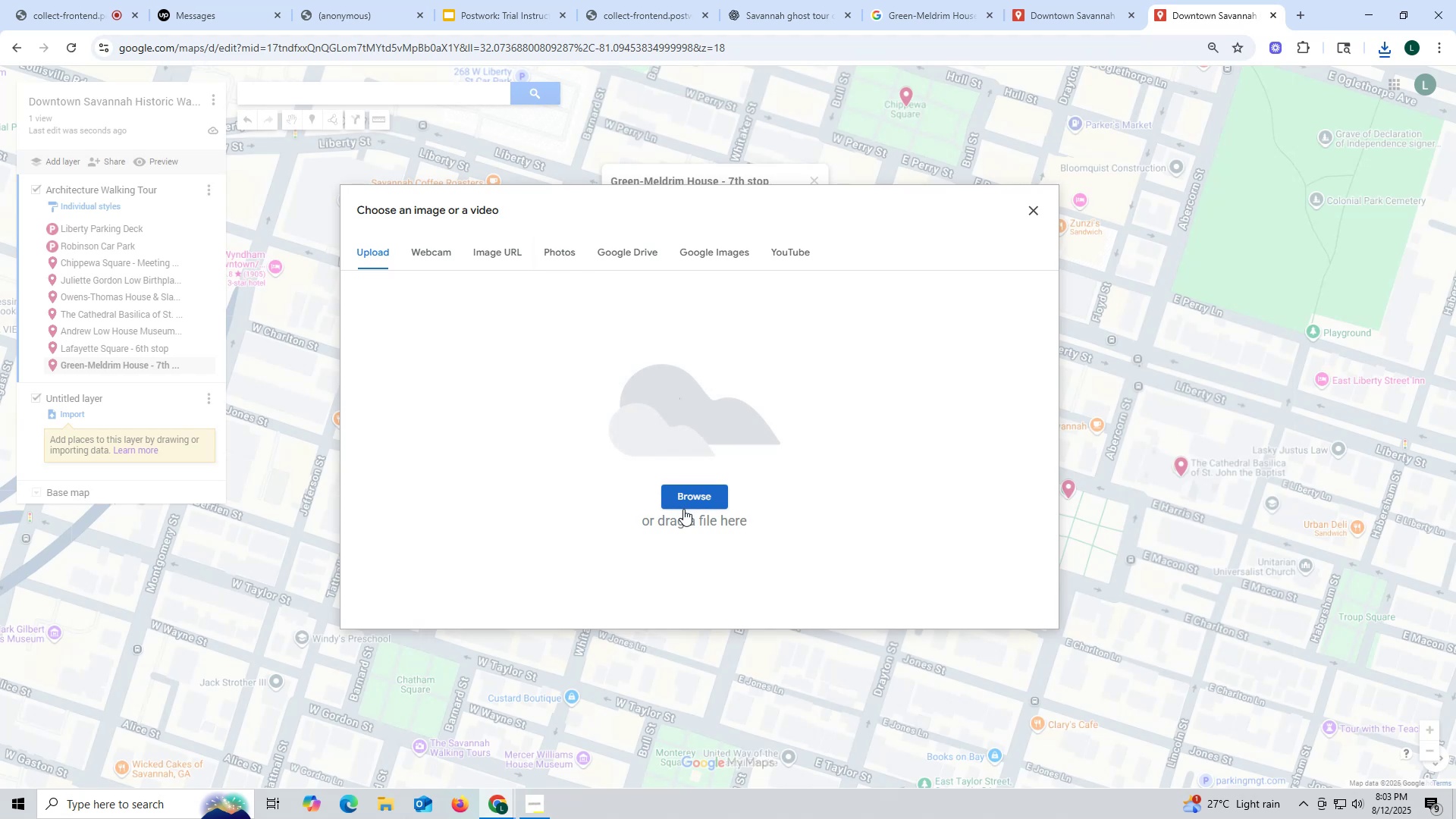 
left_click([680, 500])
 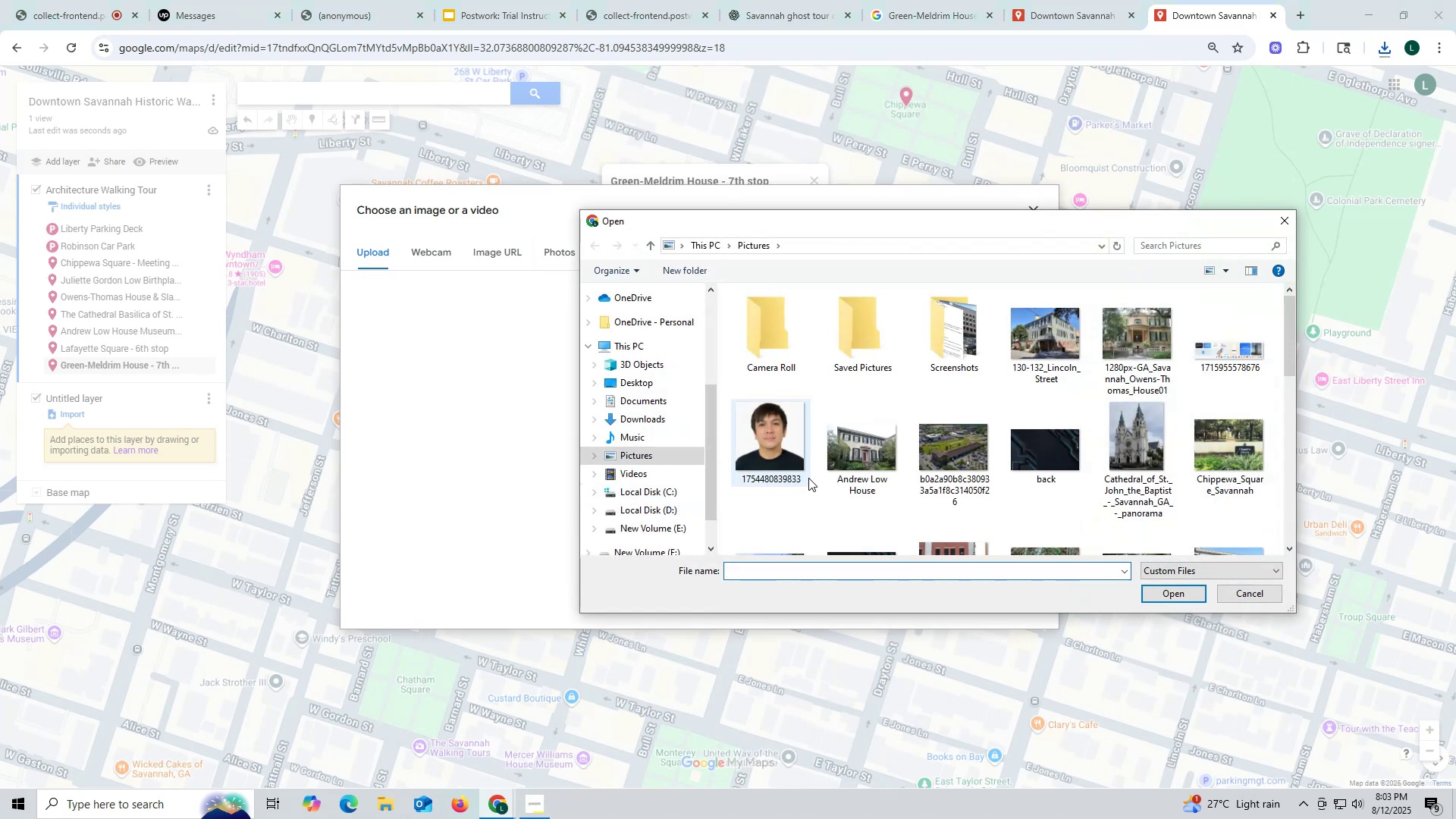 
scroll: coordinate [811, 472], scroll_direction: down, amount: 2.0
 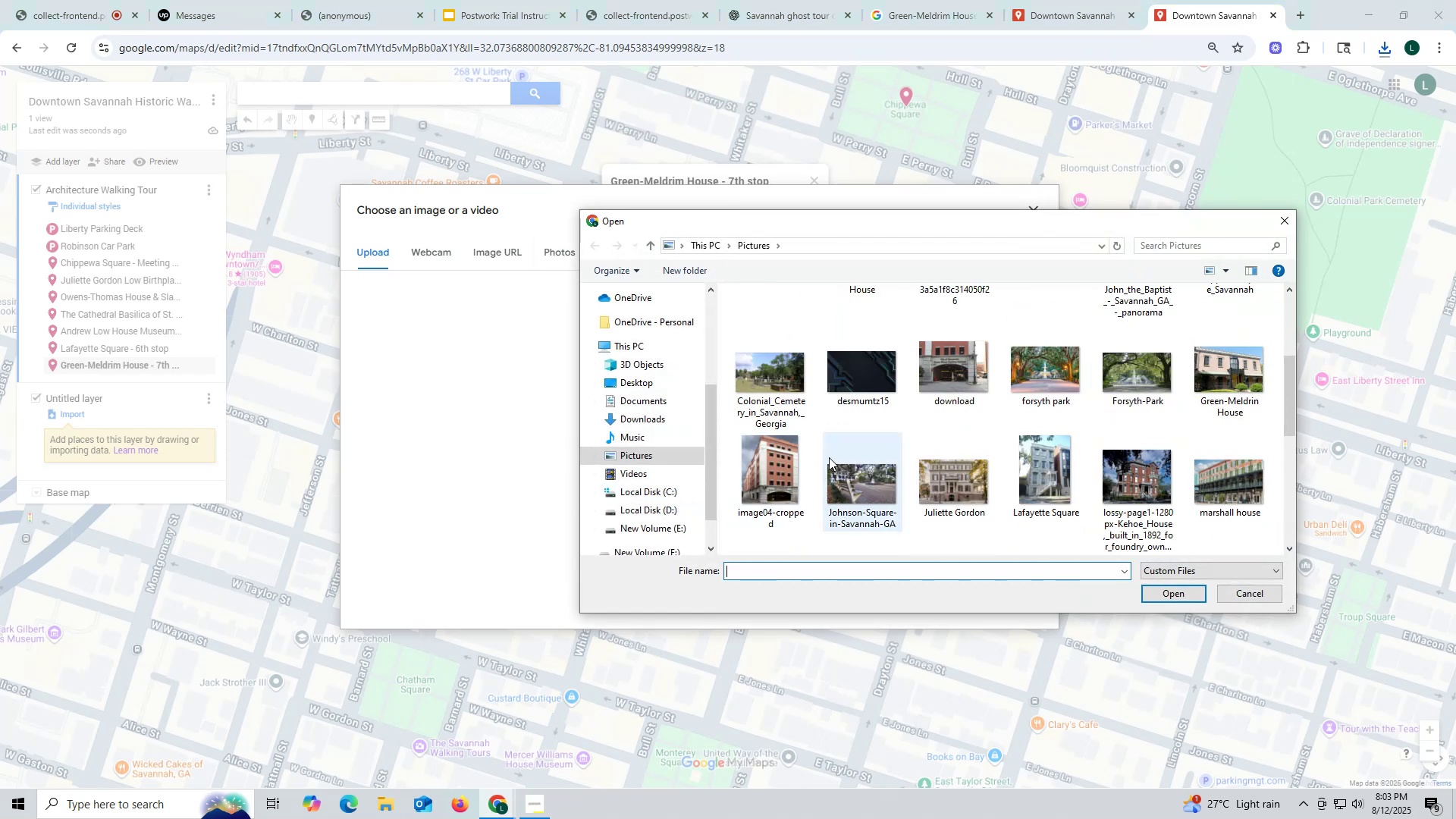 
left_click([1241, 362])
 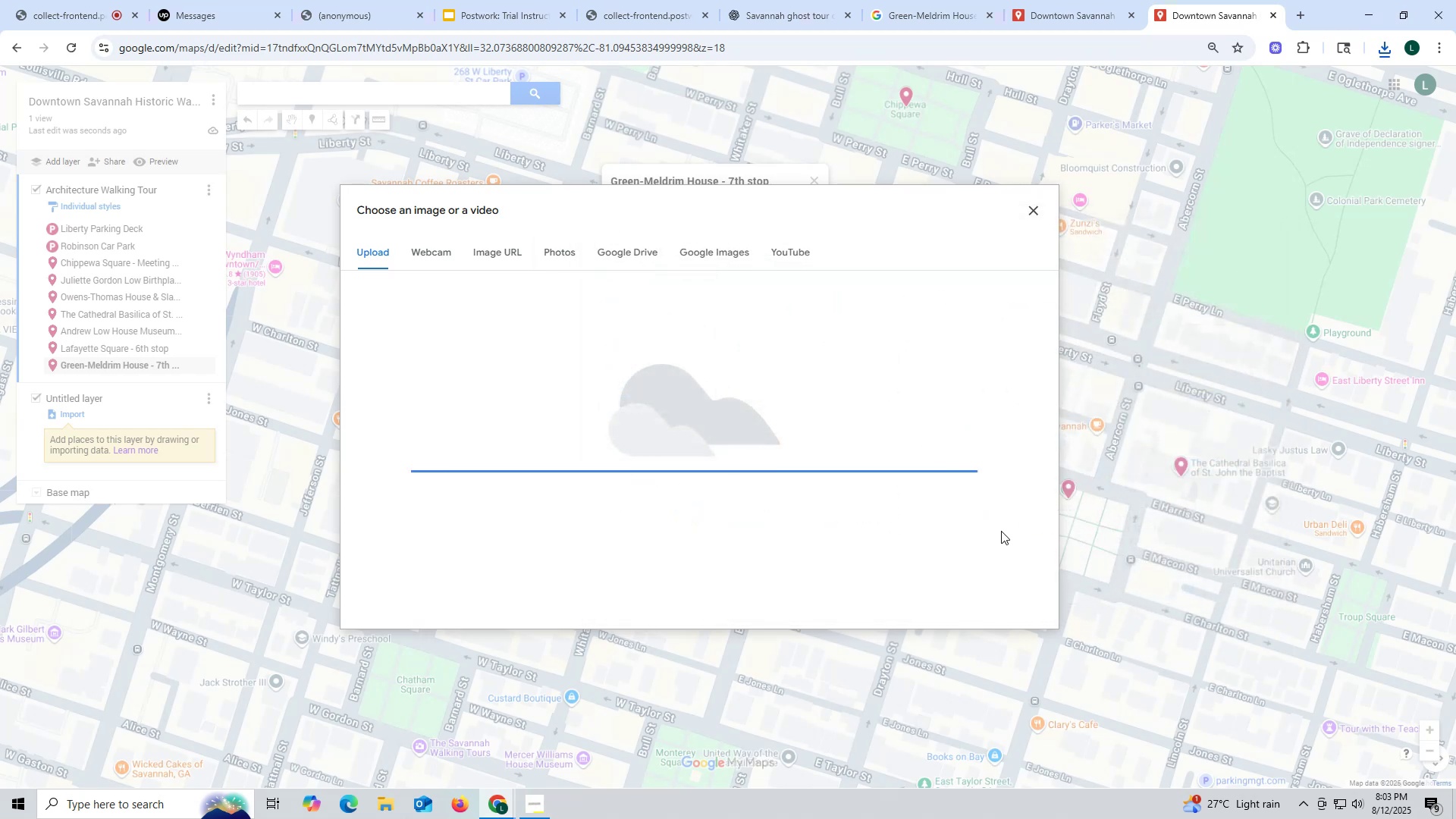 
mouse_move([991, 542])
 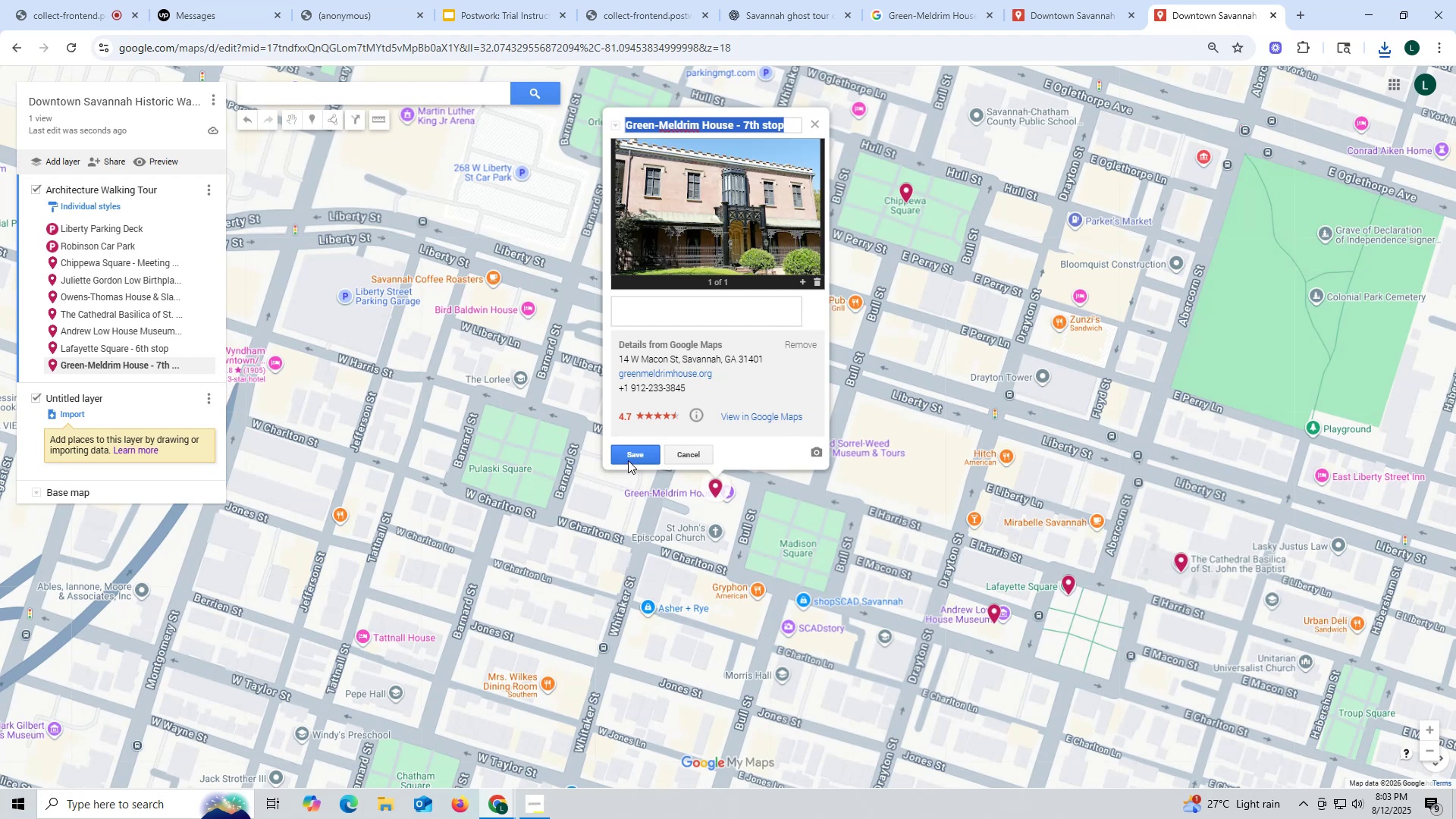 
left_click([628, 460])
 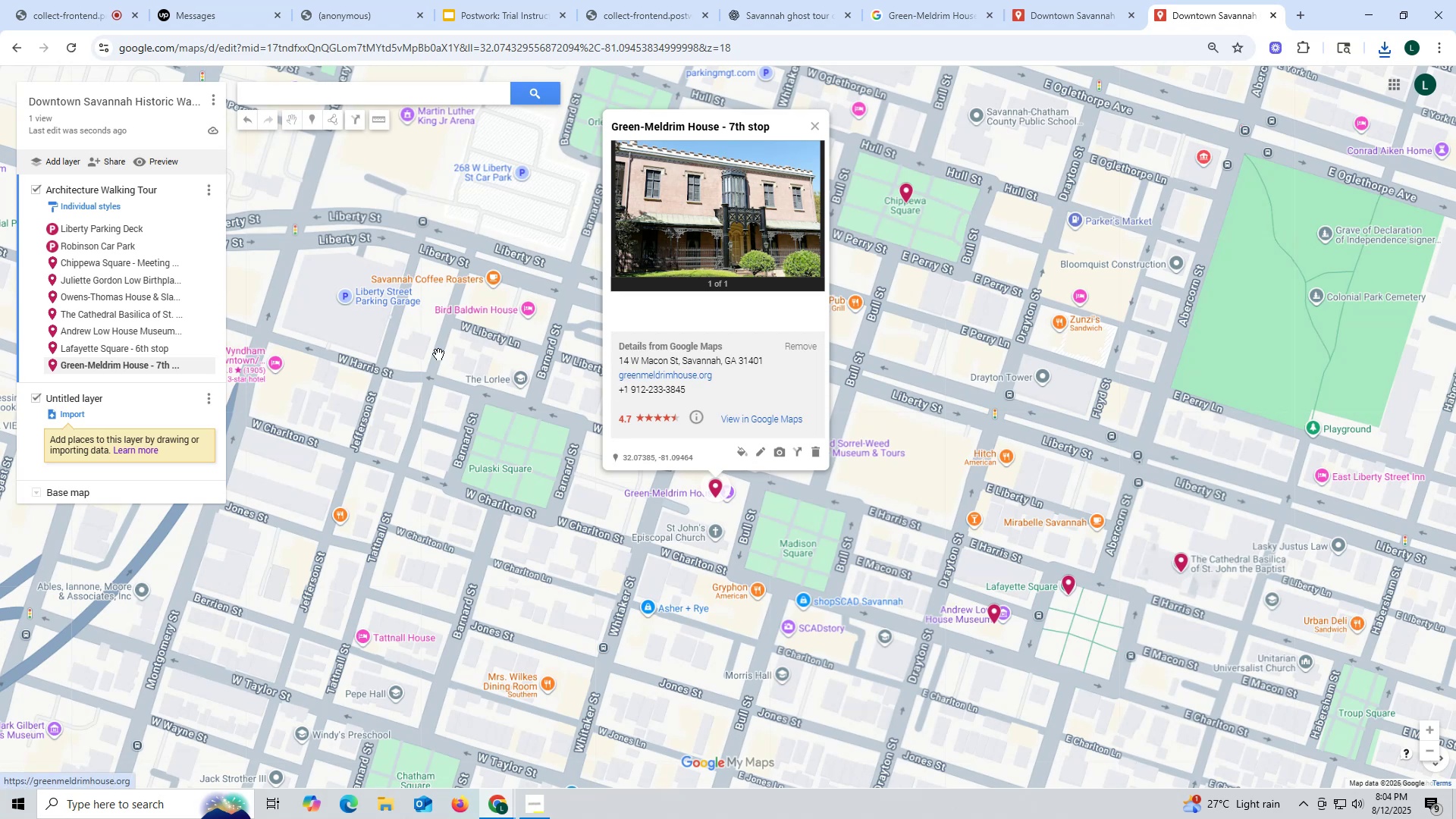 
wait(7.11)
 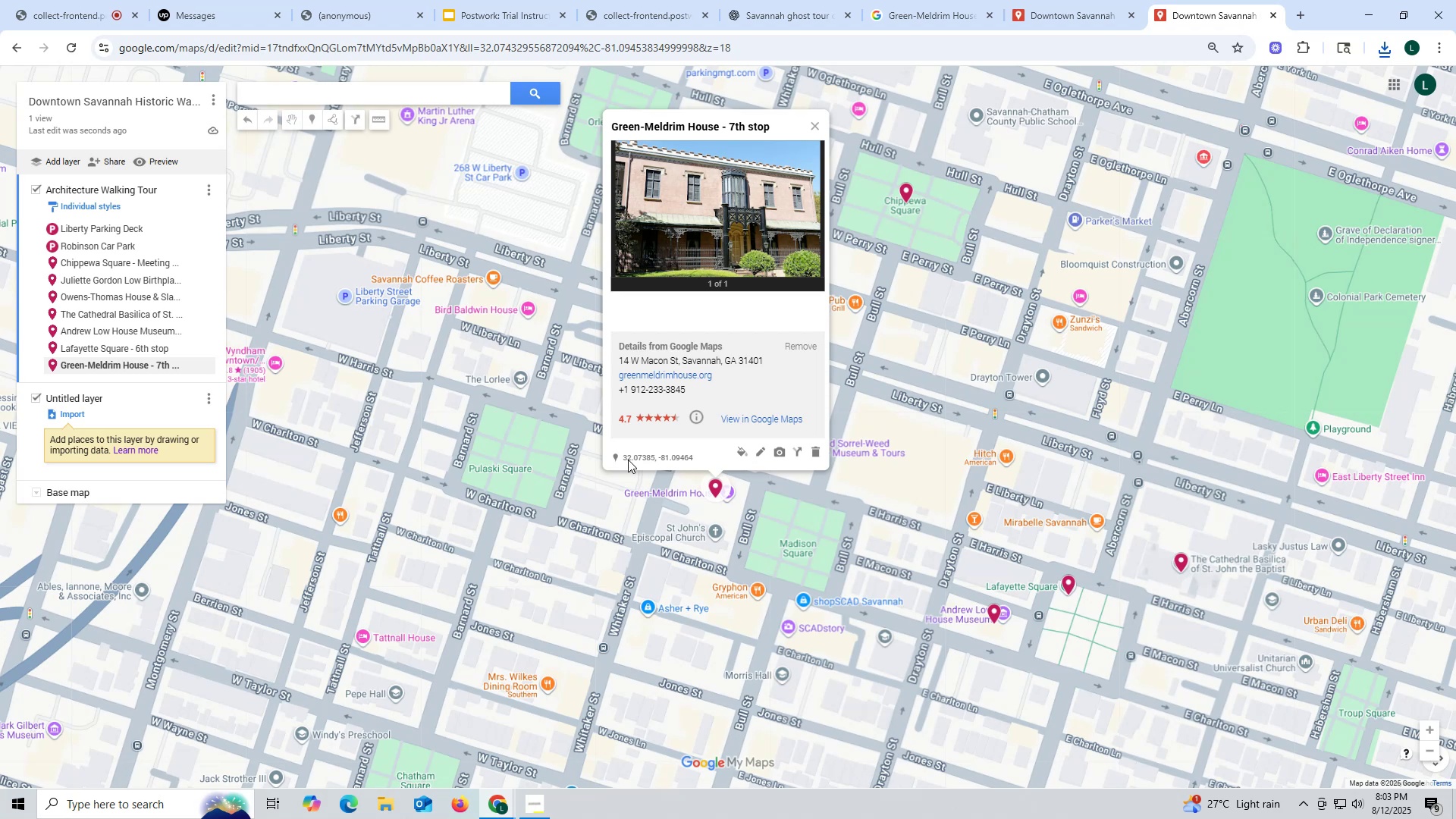 
left_click([784, 3])
 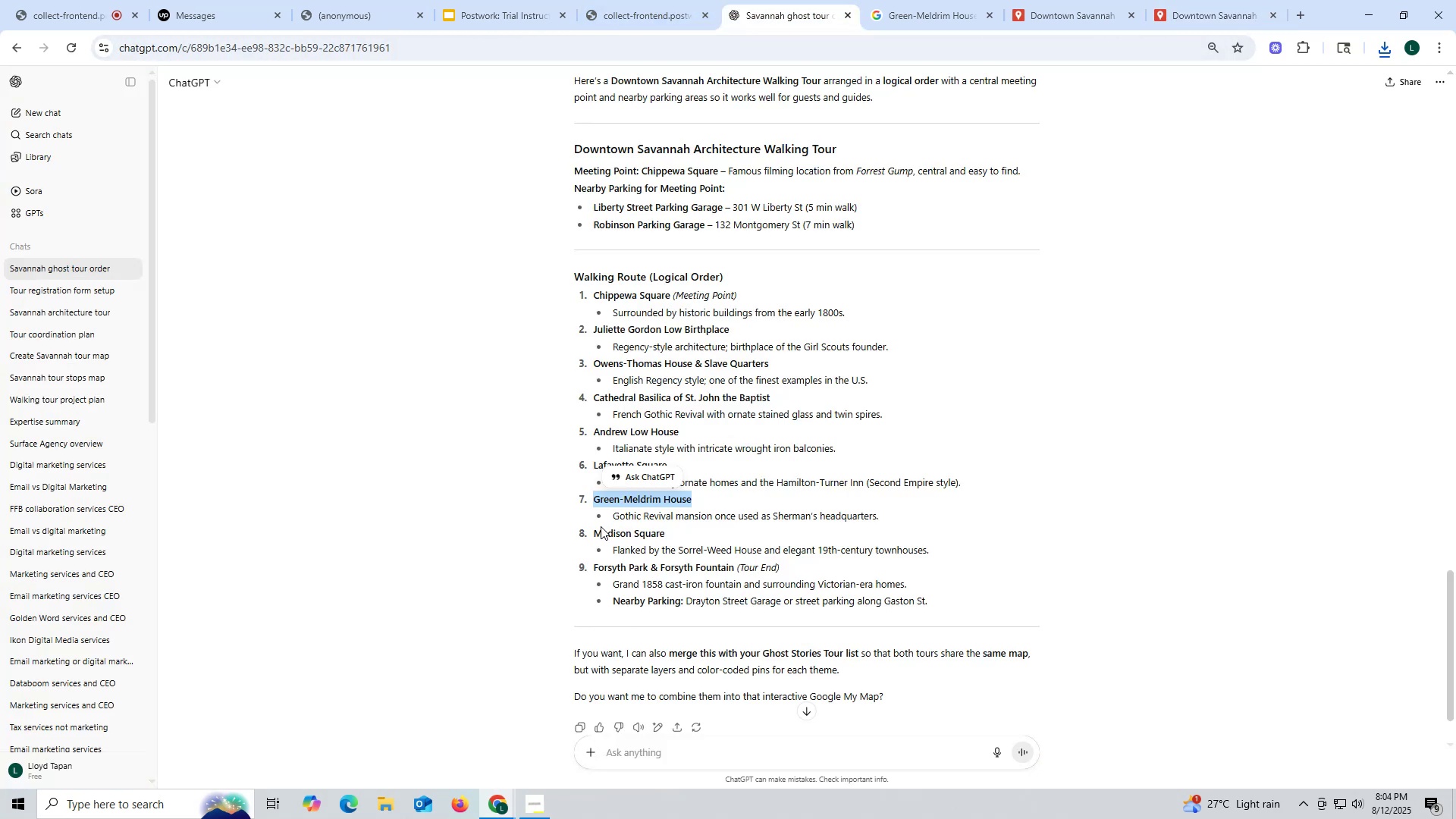 
left_click_drag(start_coordinate=[597, 531], to_coordinate=[693, 537])
 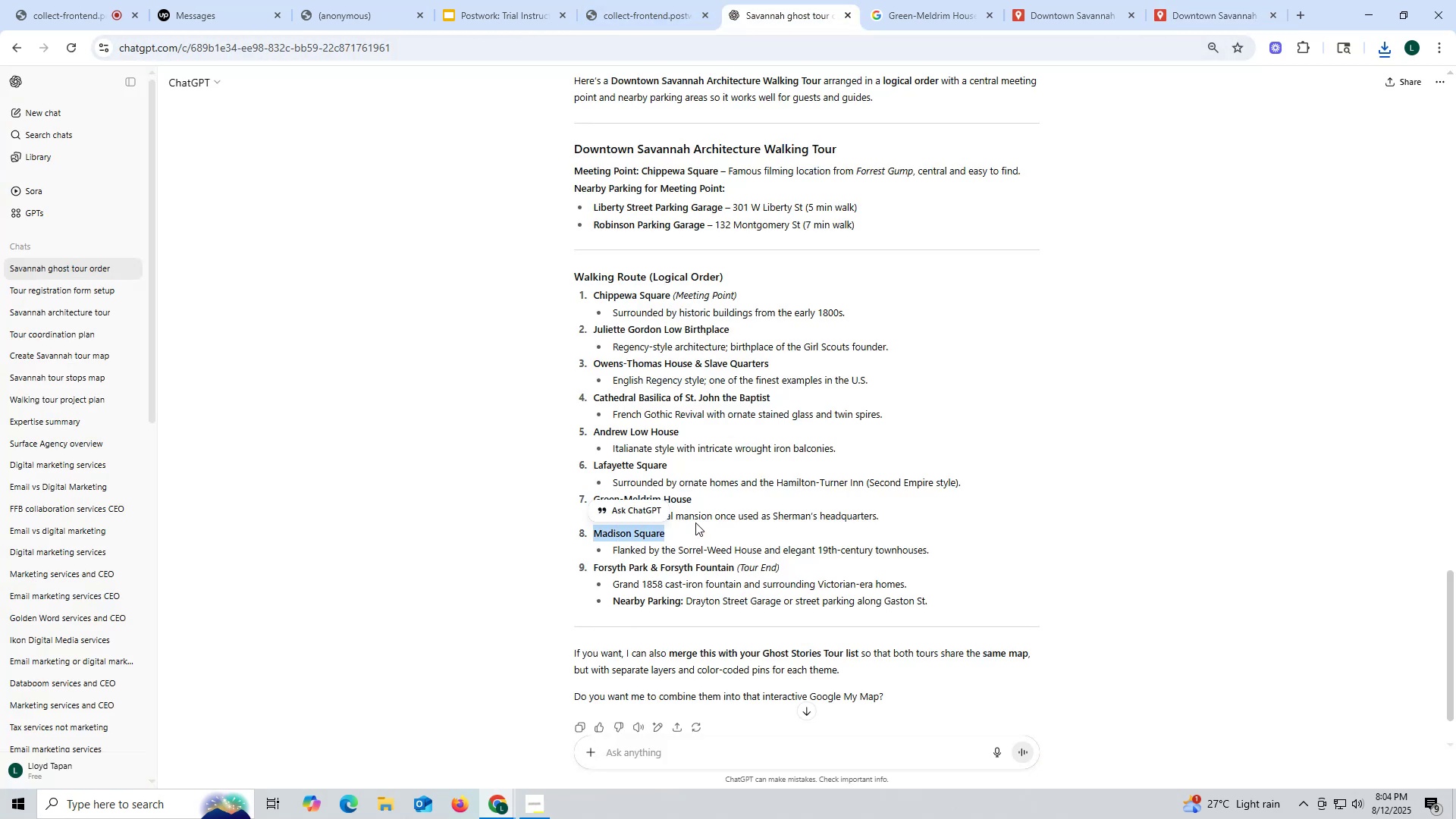 
key(Control+ControlLeft)
 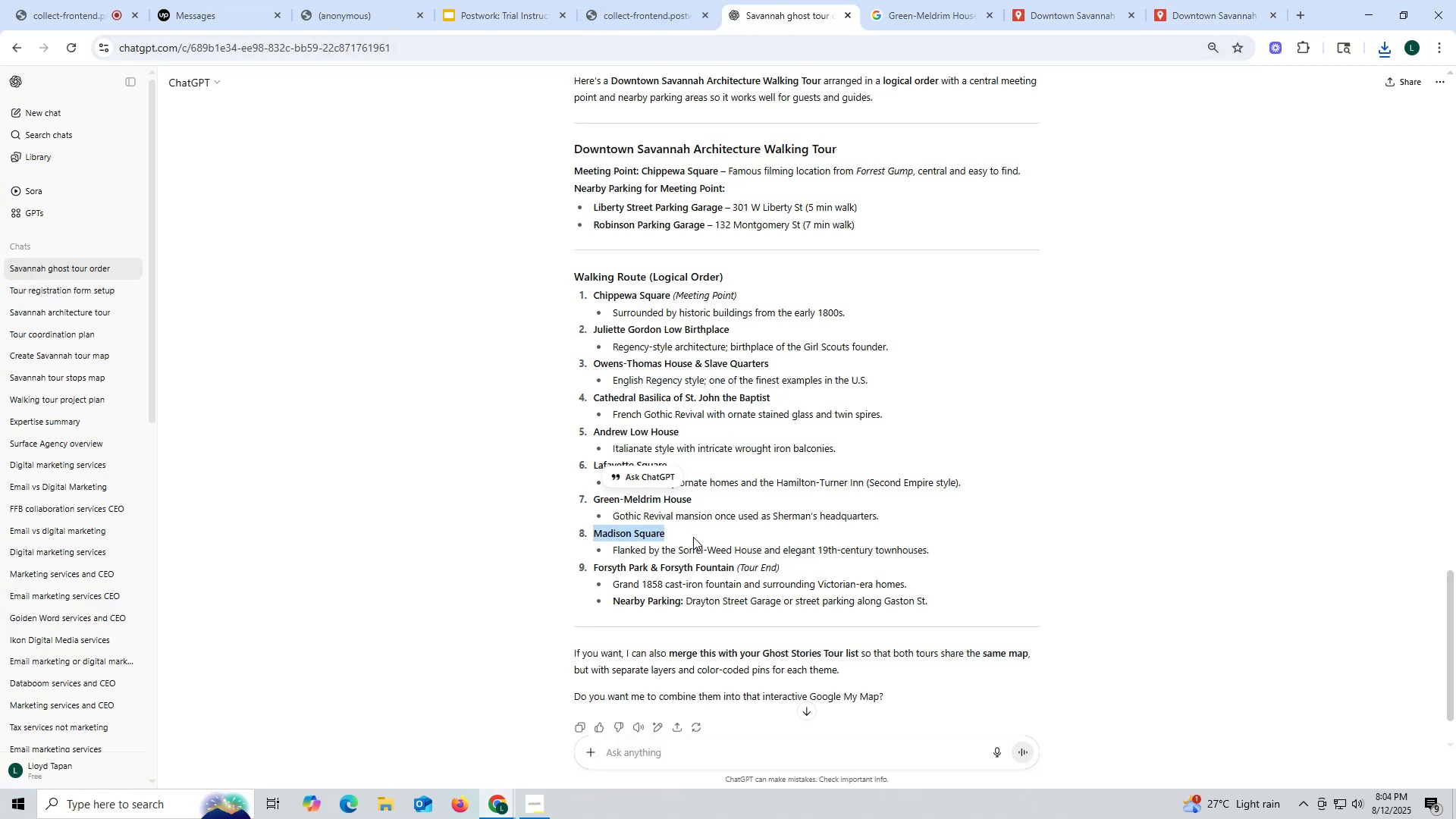 
key(Control+C)
 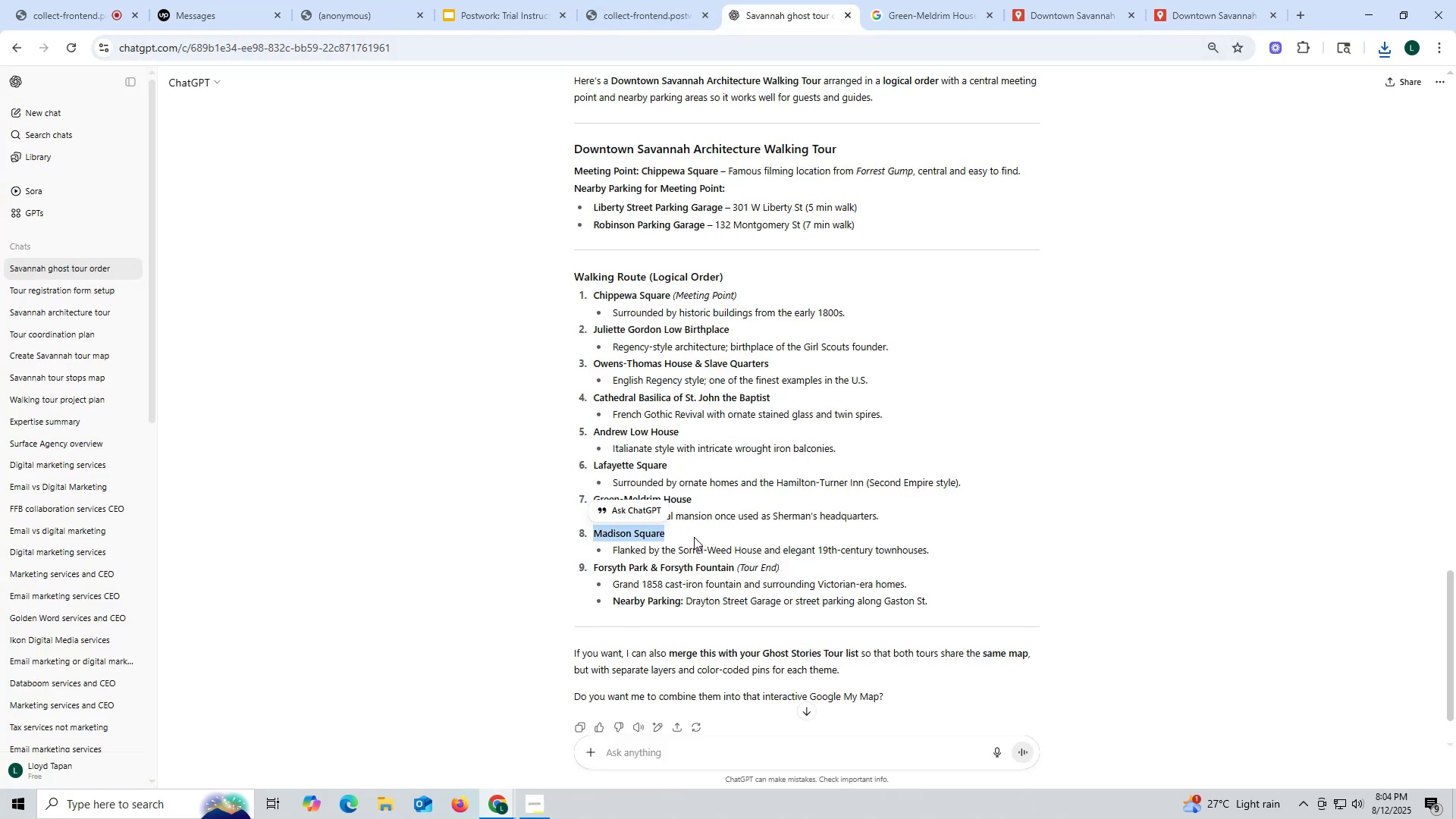 
key(Control+ControlLeft)
 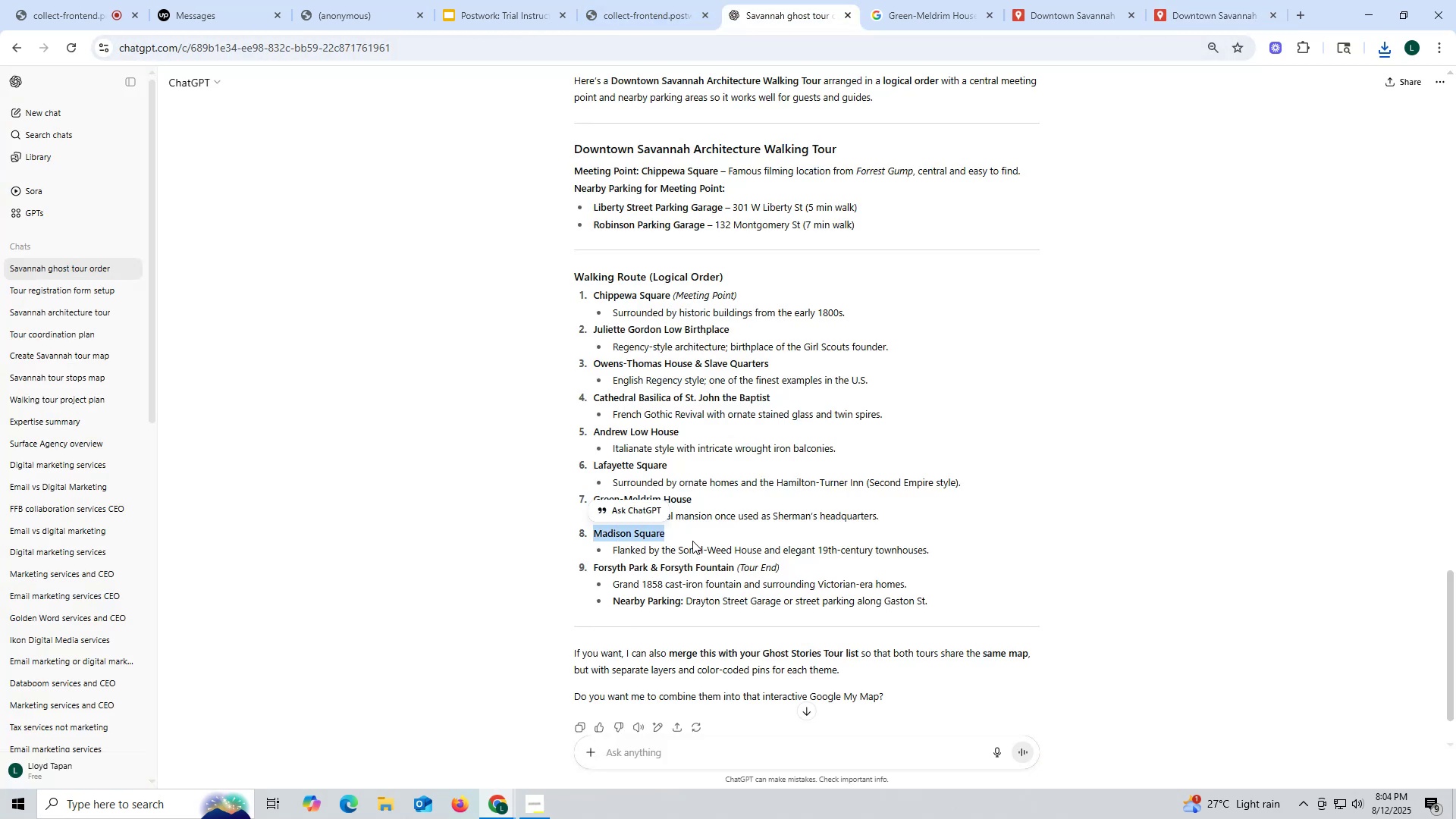 
key(Control+C)
 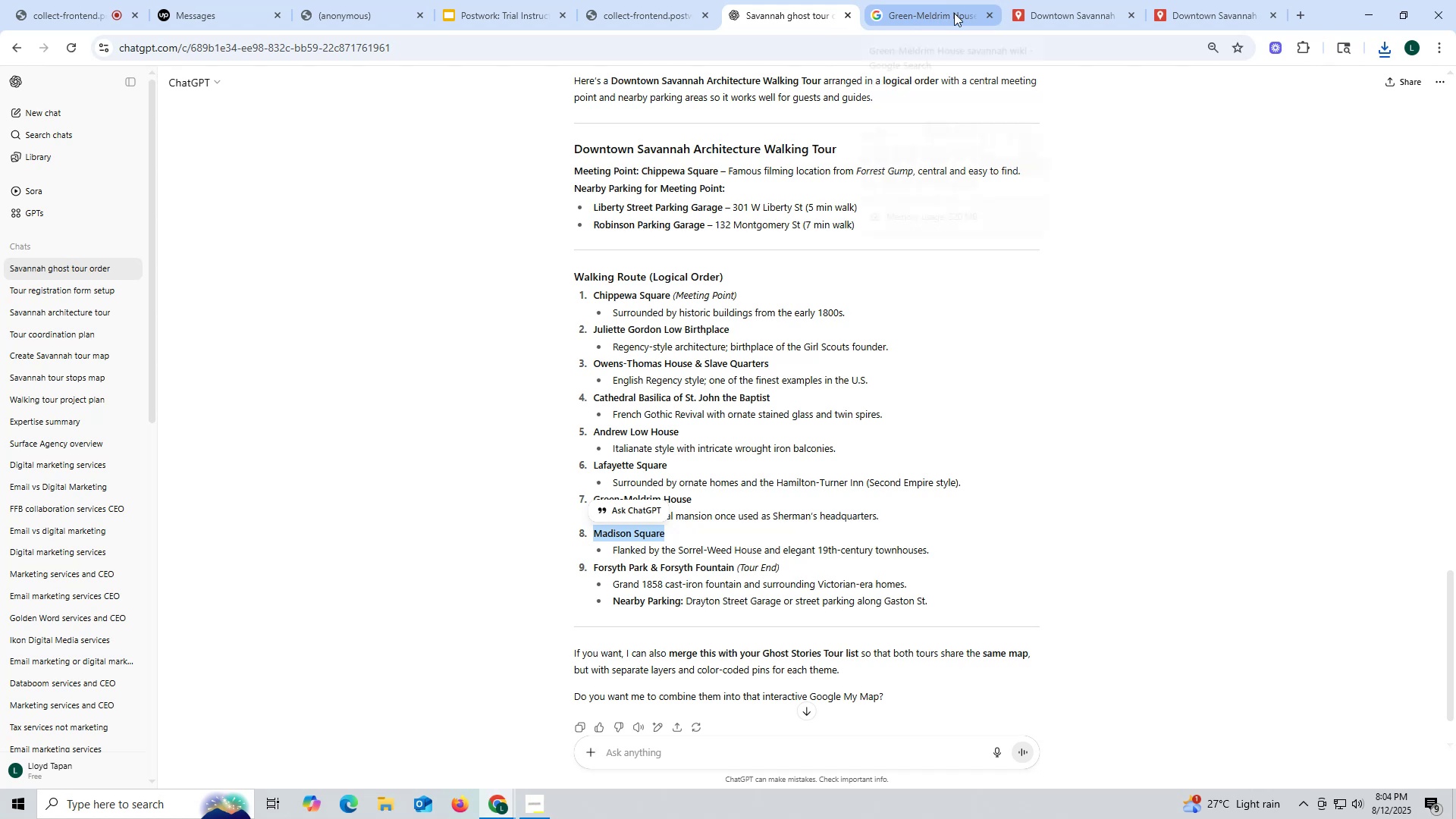 
left_click([1186, 10])
 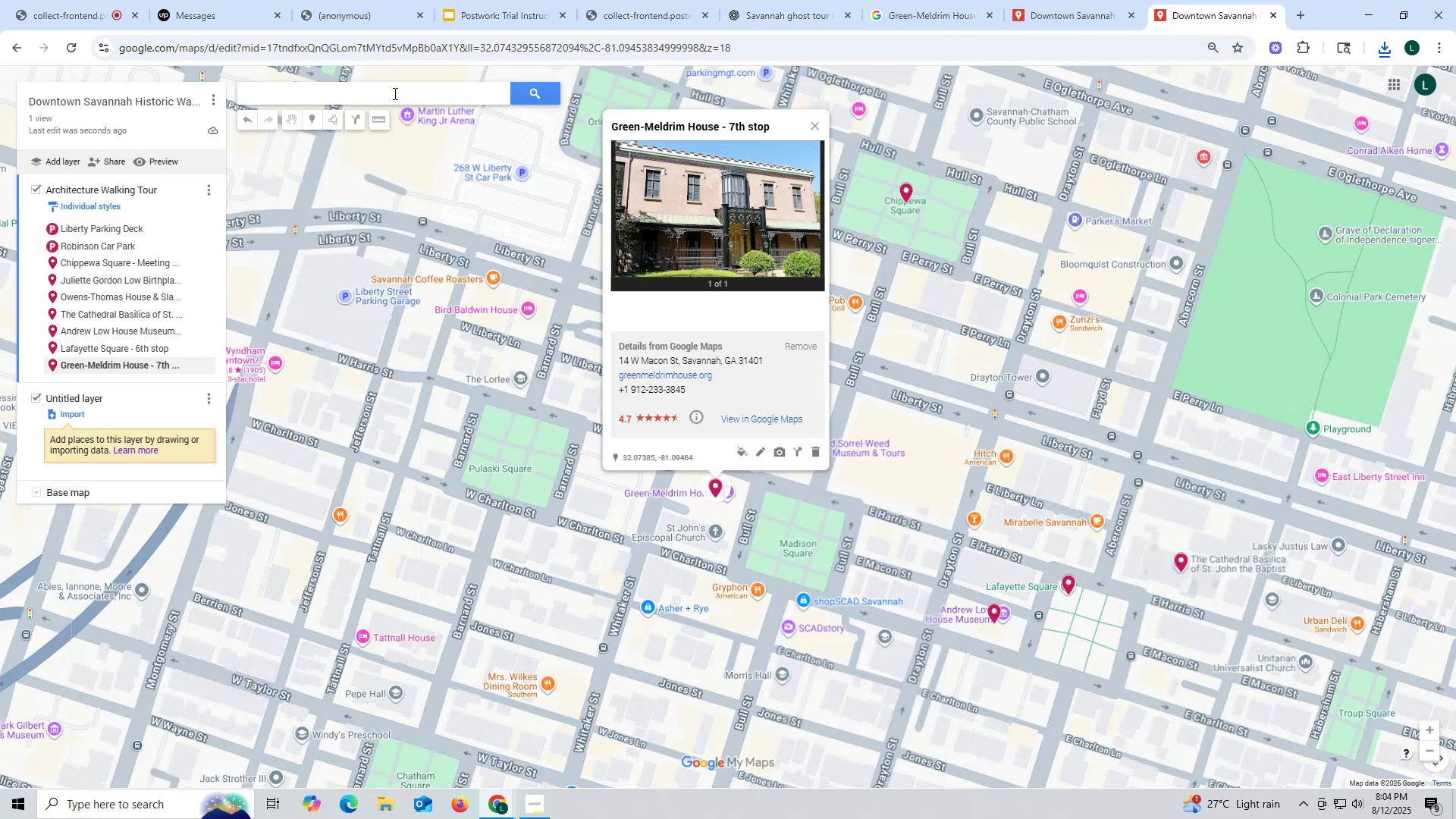 
left_click([394, 93])
 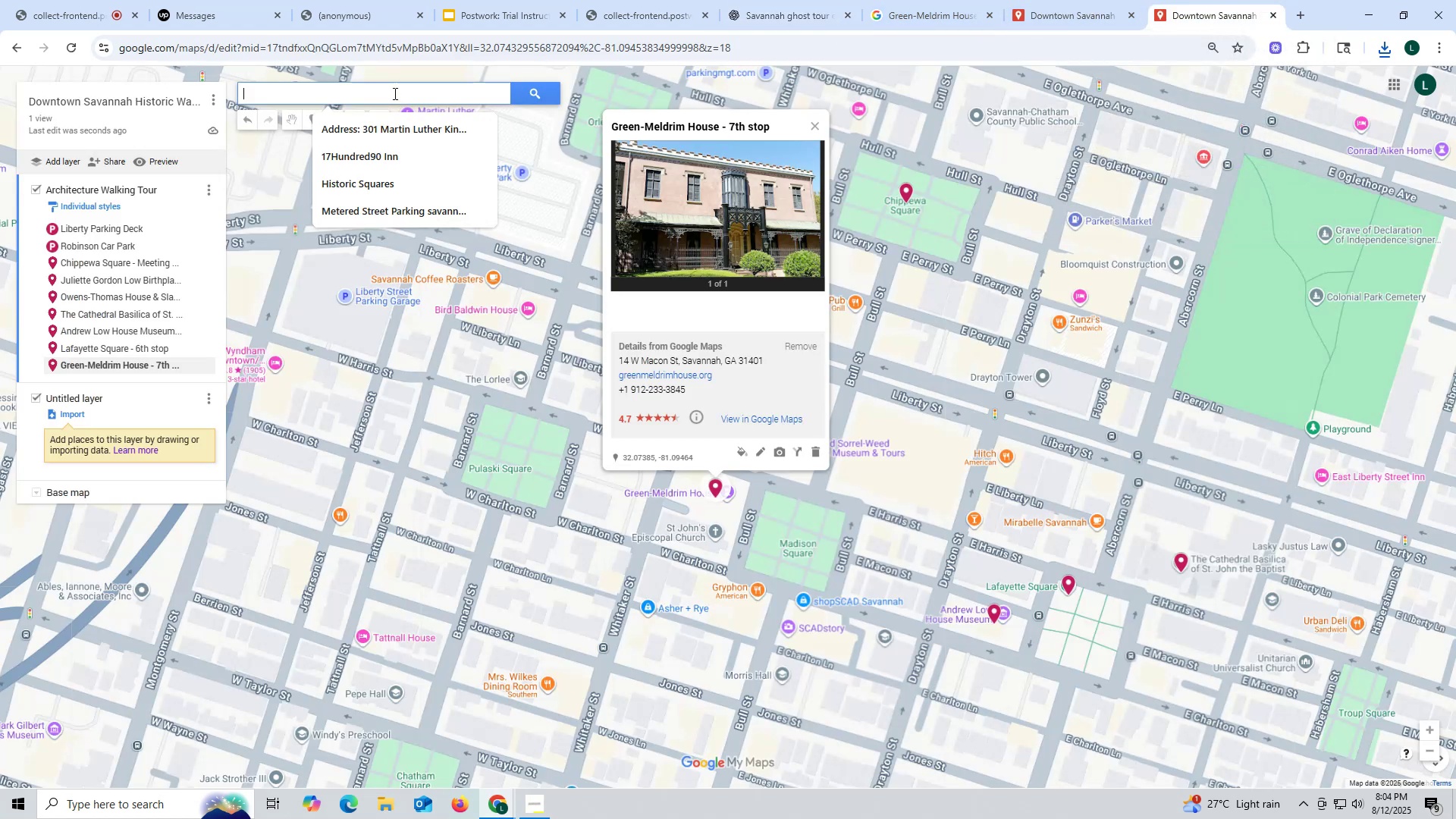 
key(Control+ControlLeft)
 